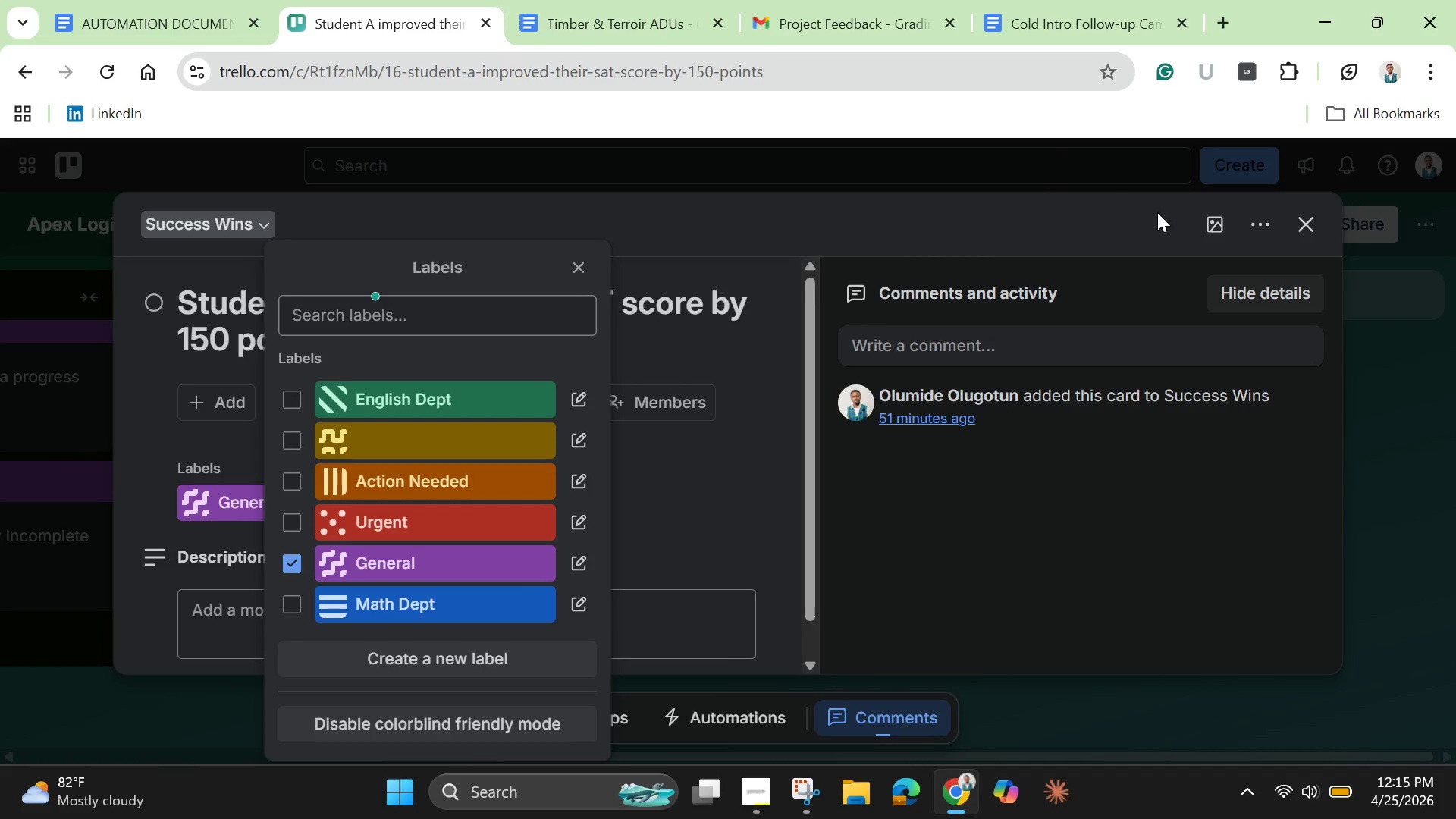 
left_click([1312, 231])
 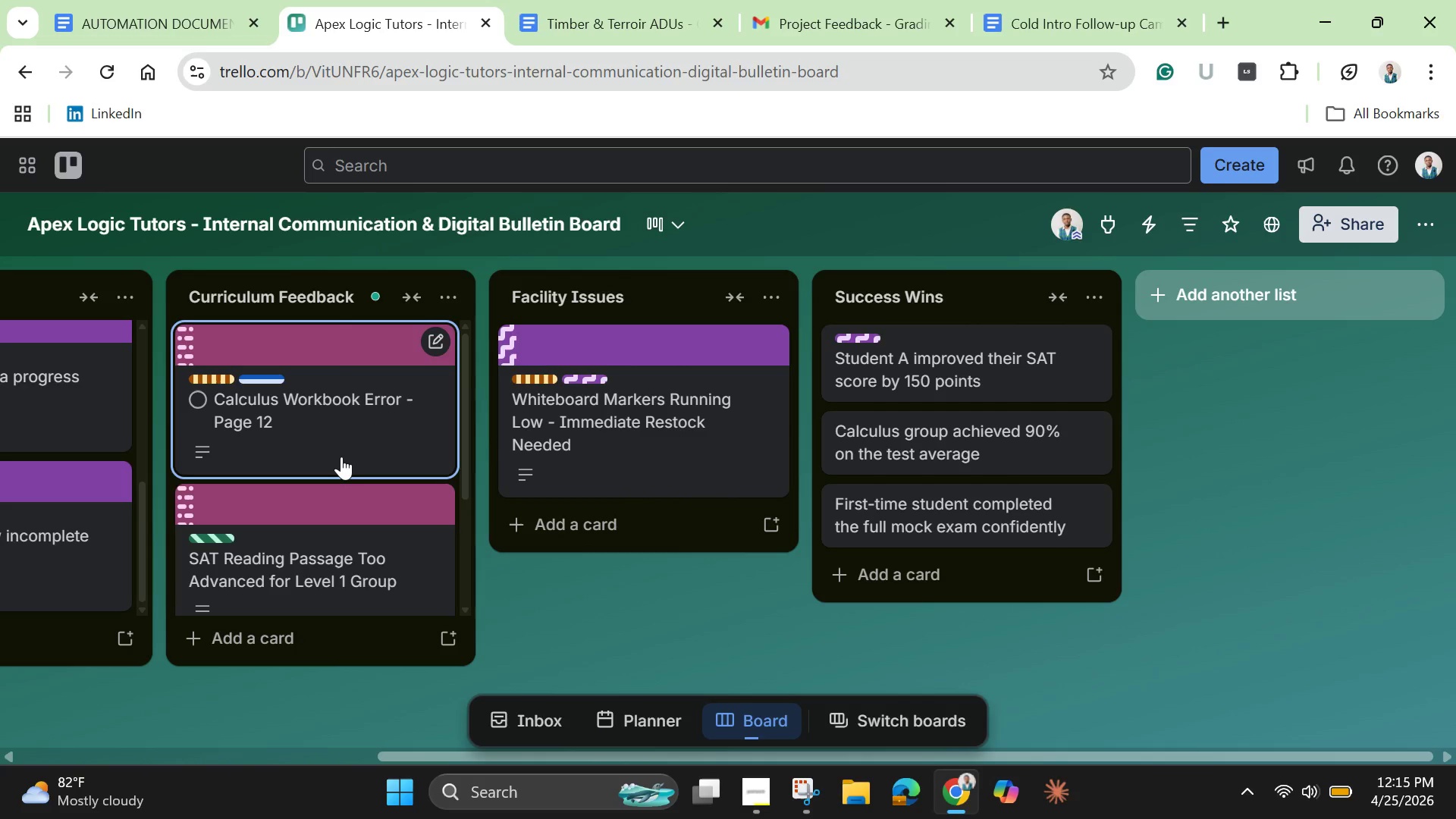 
wait(6.41)
 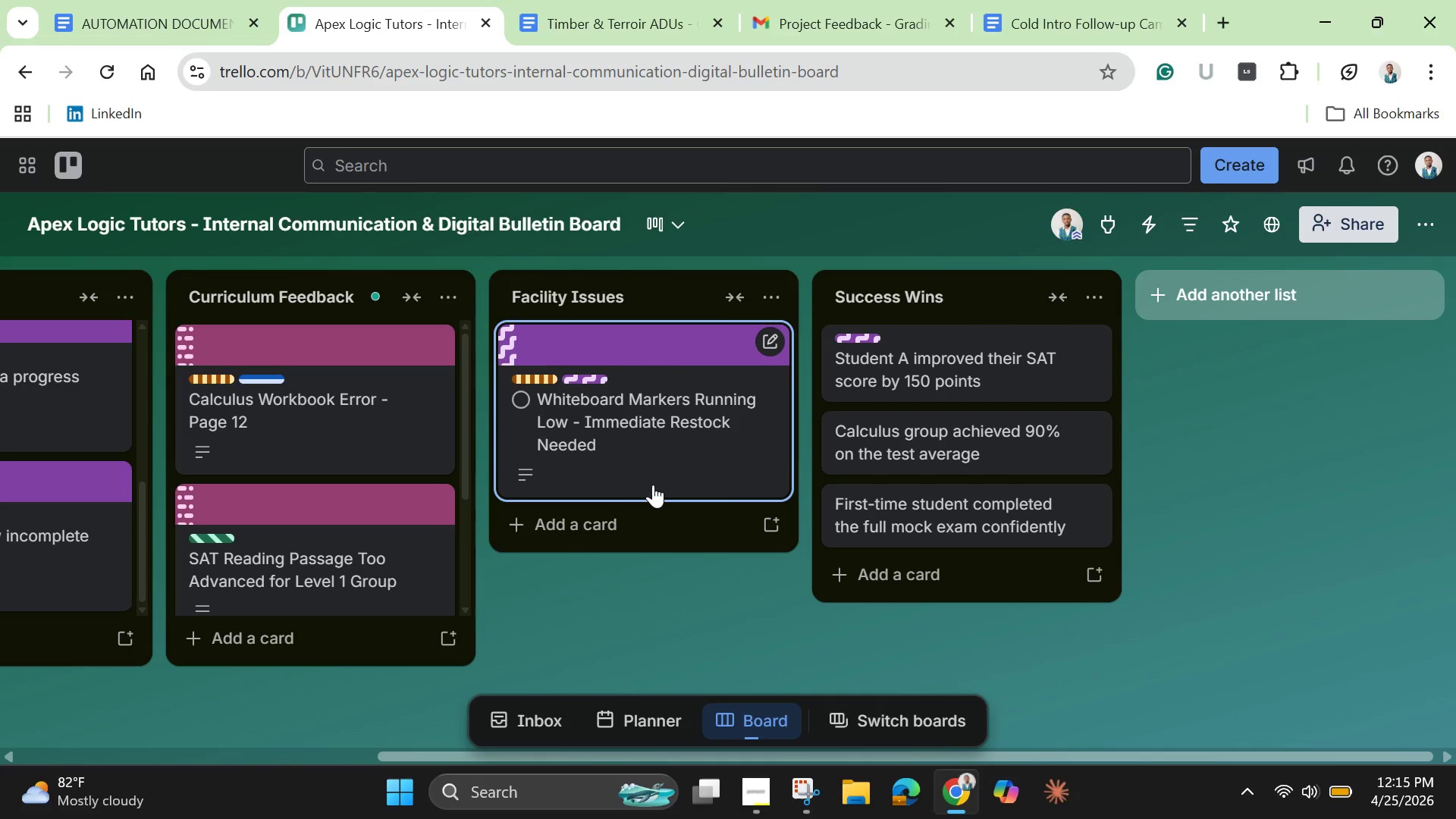 
scroll: coordinate [349, 467], scroll_direction: down, amount: 7.0
 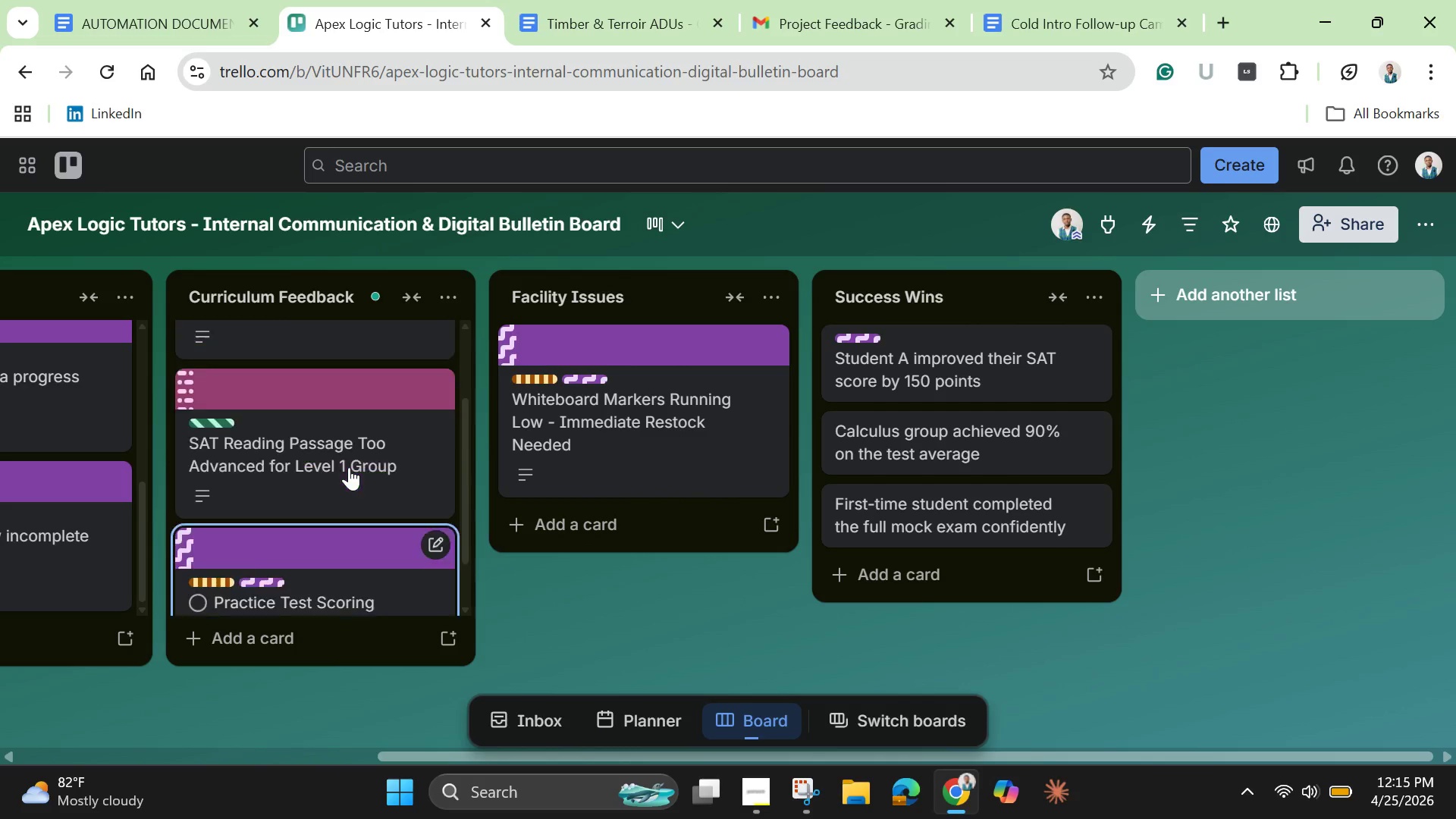 
scroll: coordinate [349, 467], scroll_direction: up, amount: 5.0
 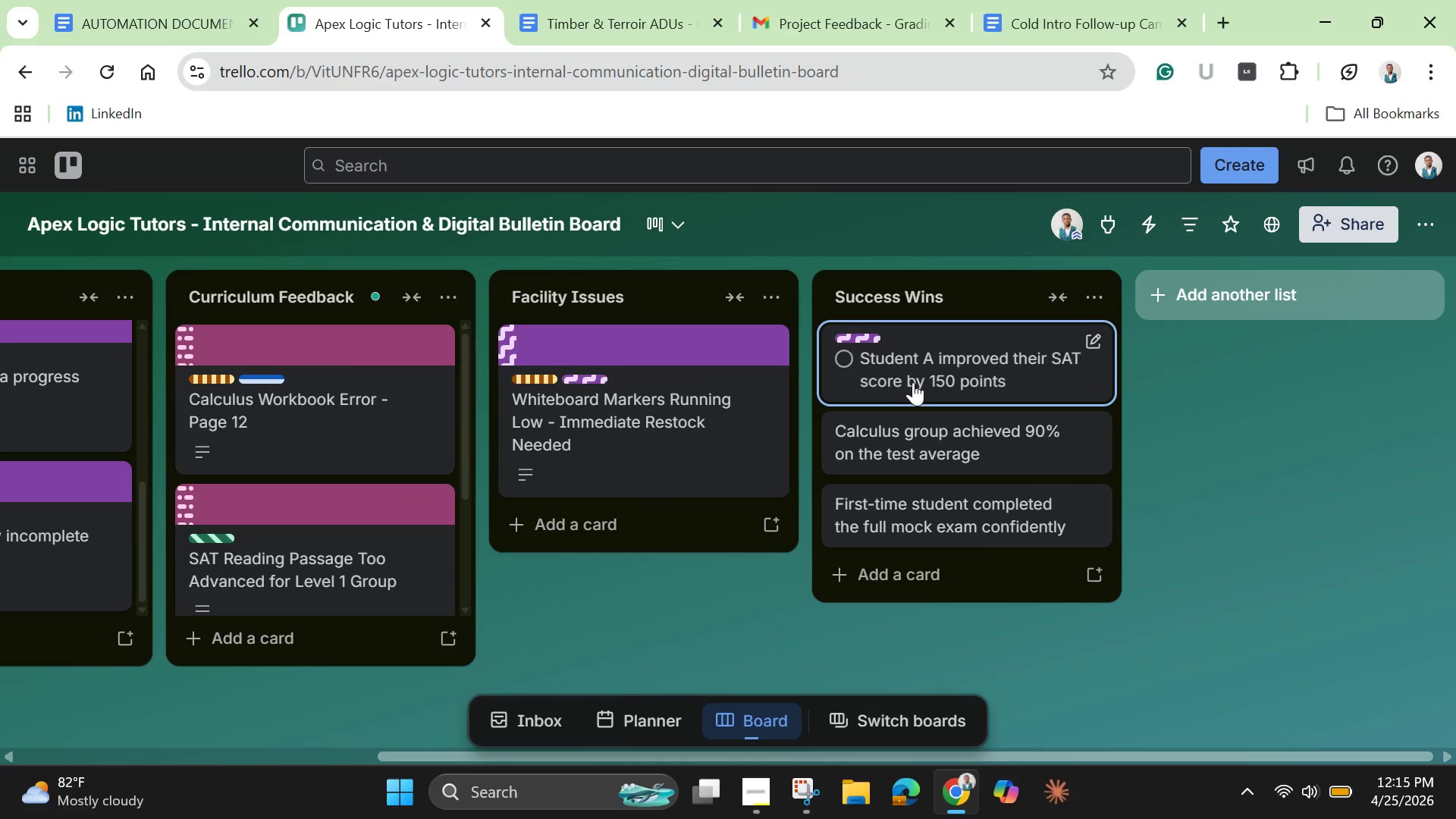 
left_click([913, 382])
 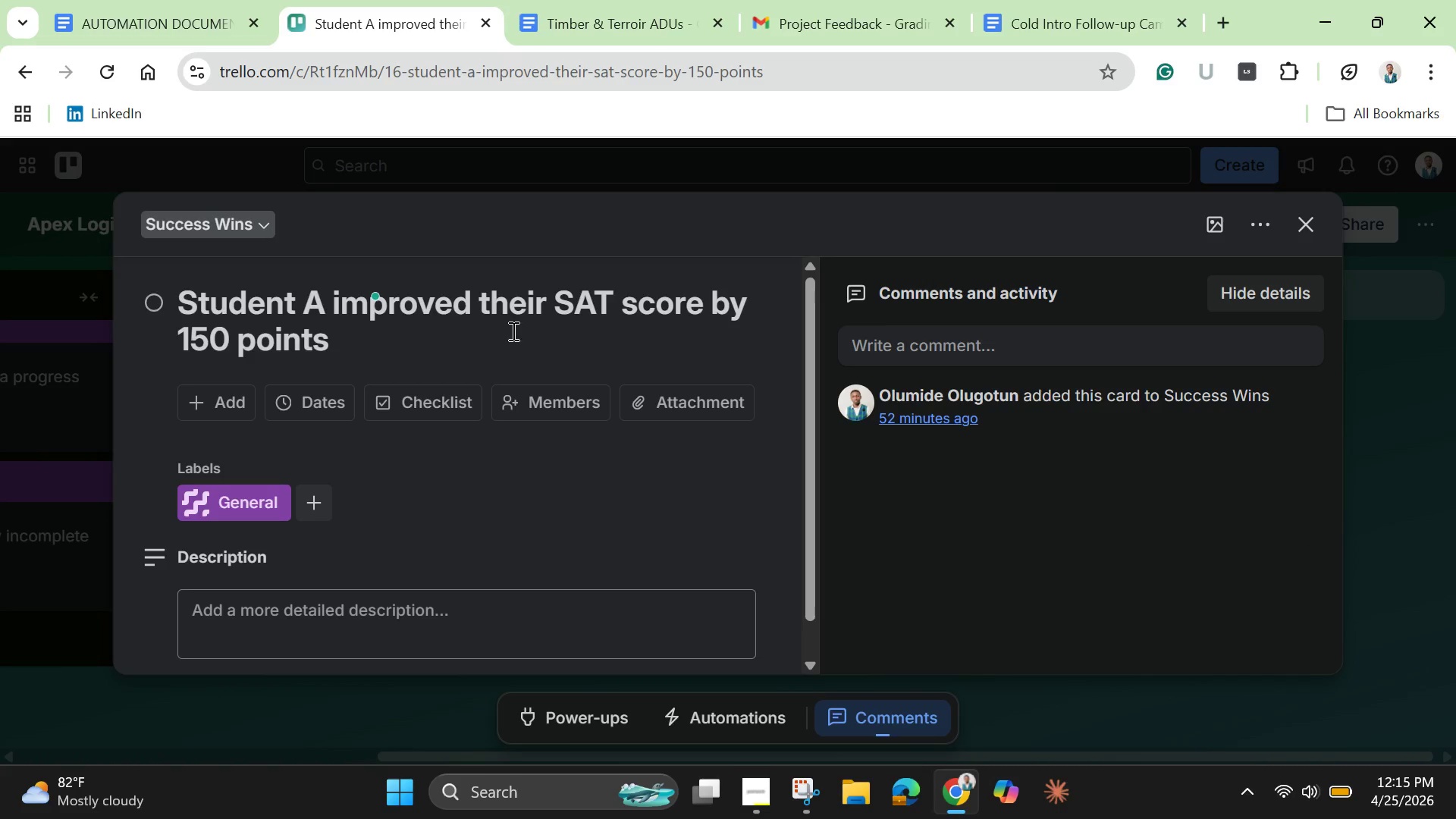 
left_click([344, 310])
 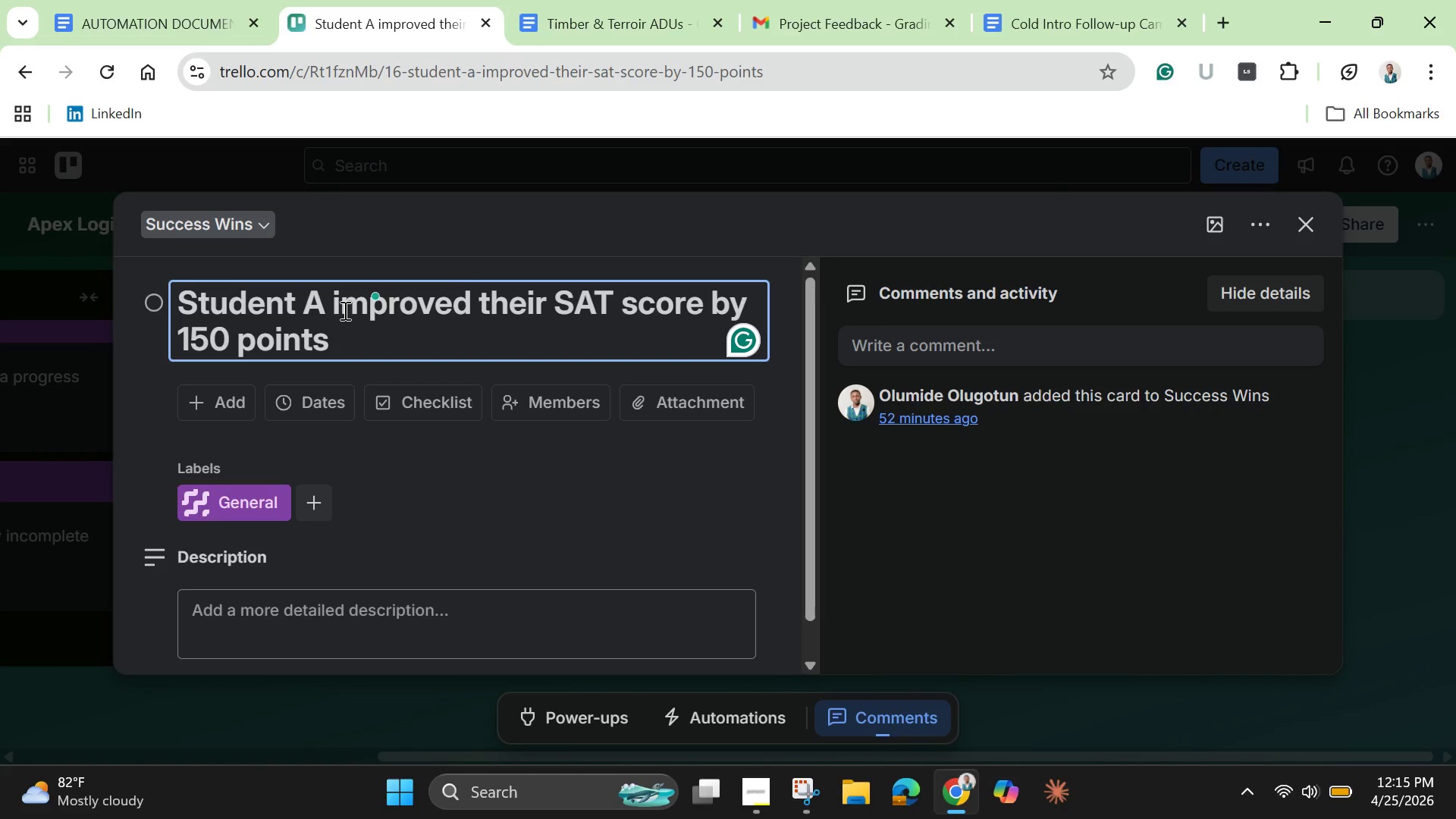 
key(Backspace)
 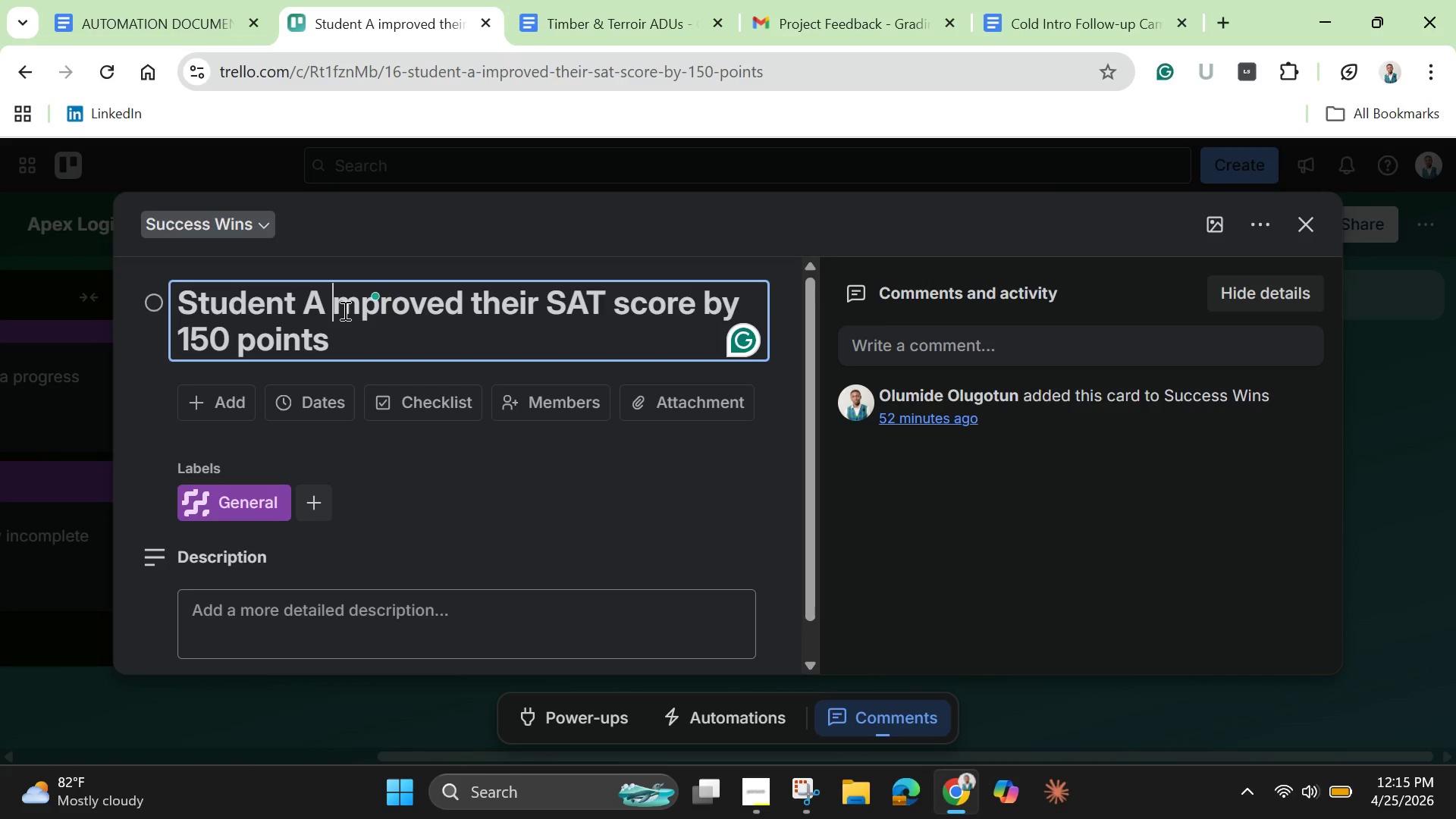 
key(Shift+I)
 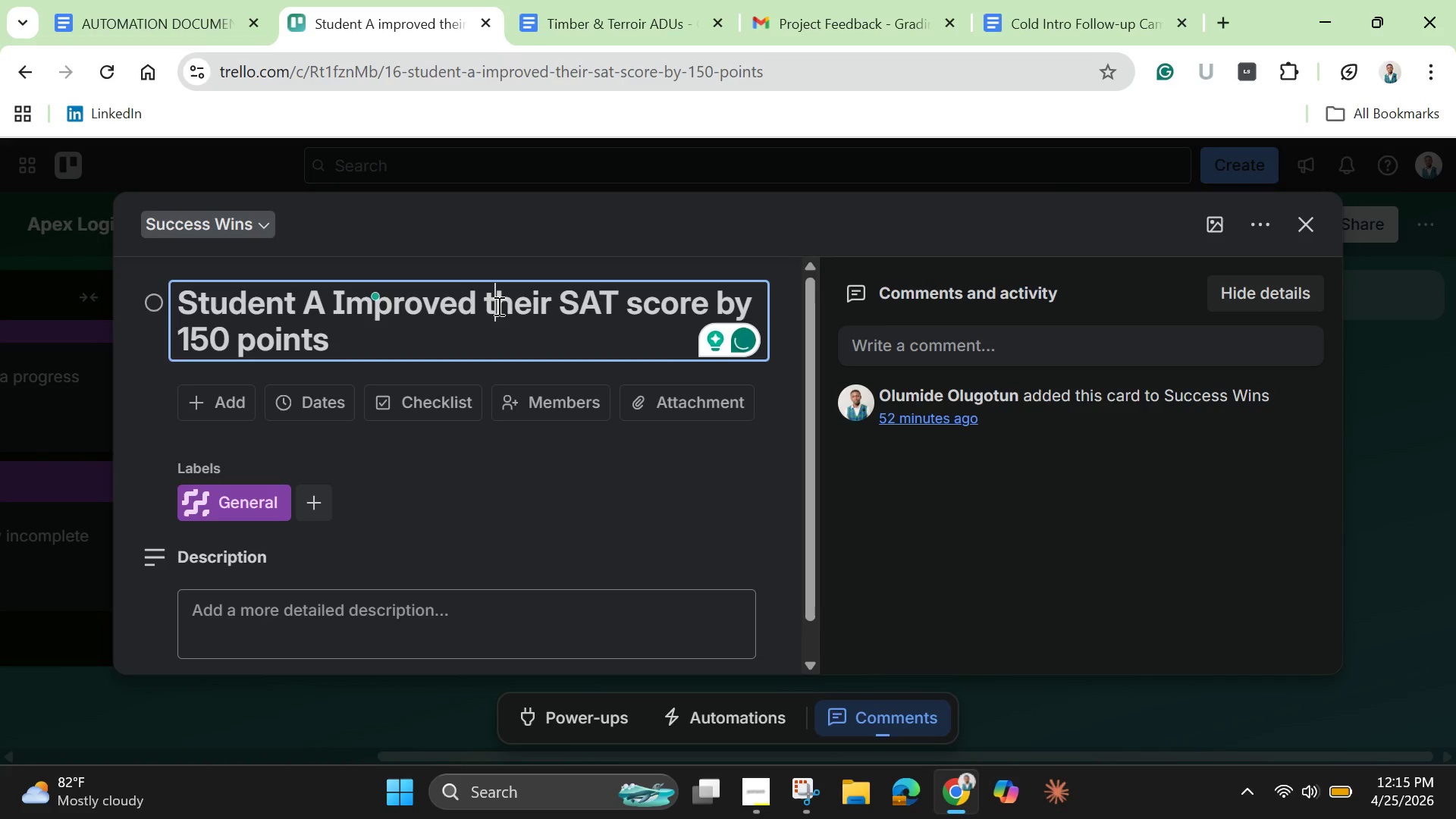 
key(Backspace)
 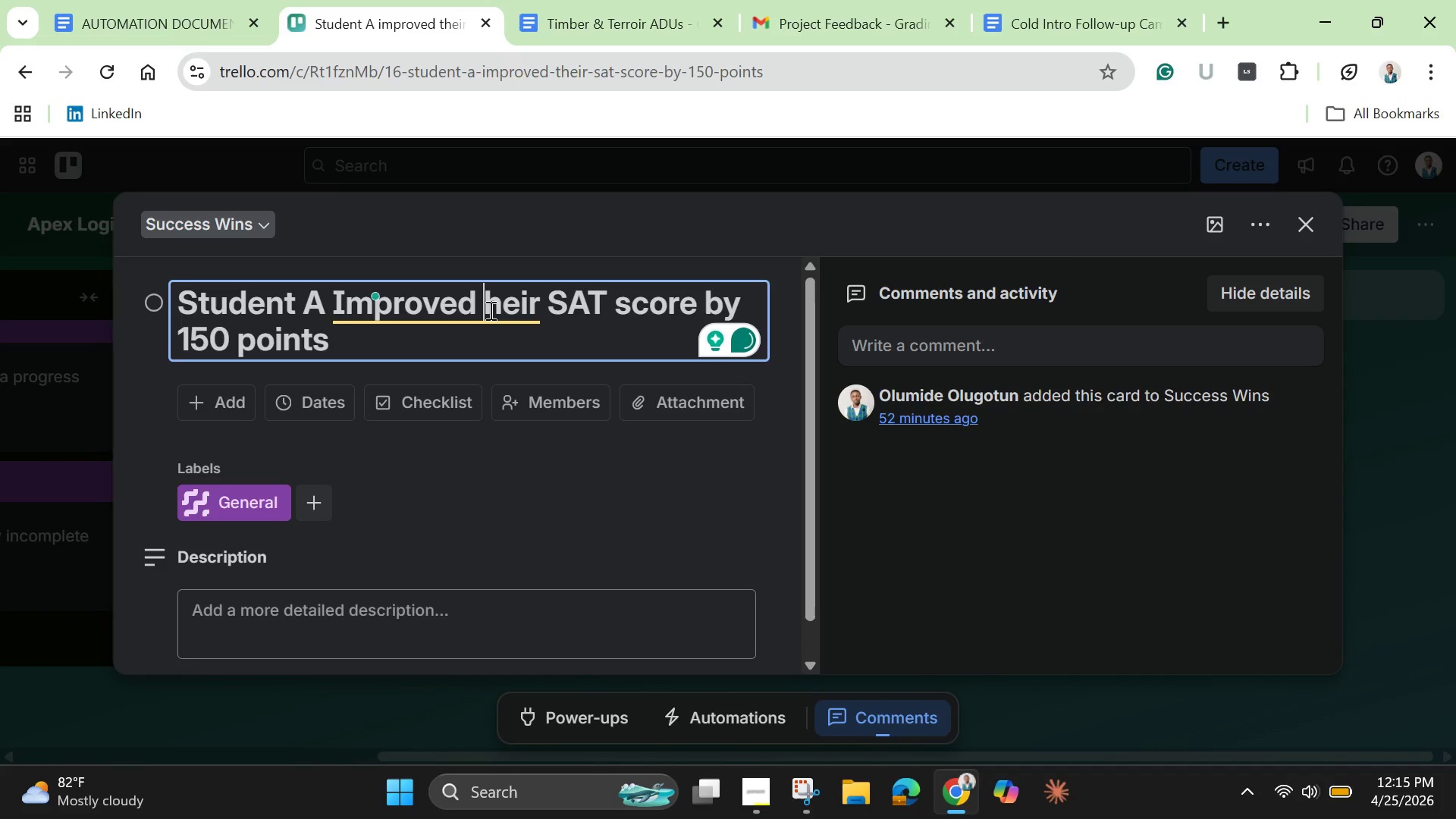 
wait(9.31)
 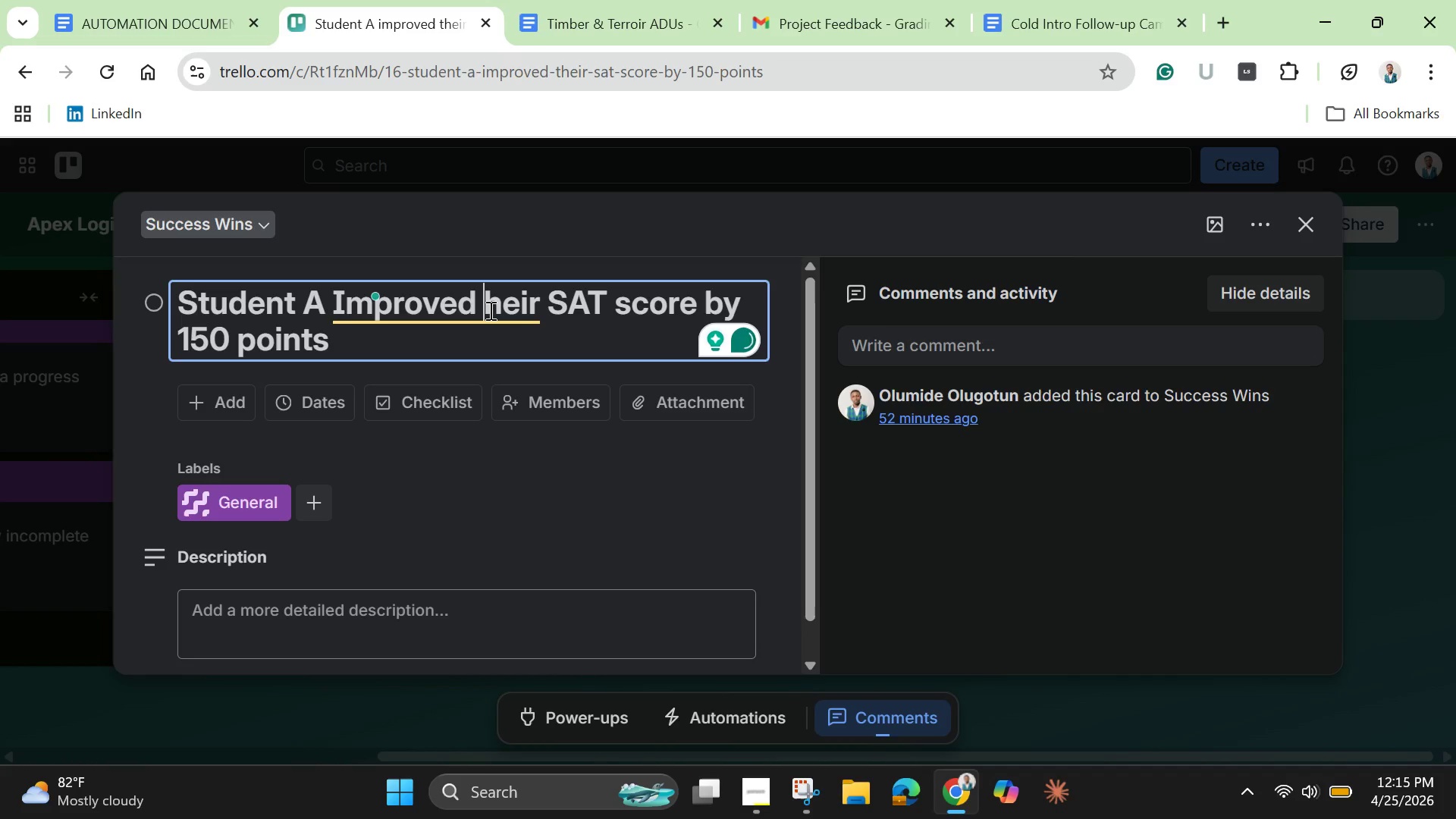 
type( SAT )
 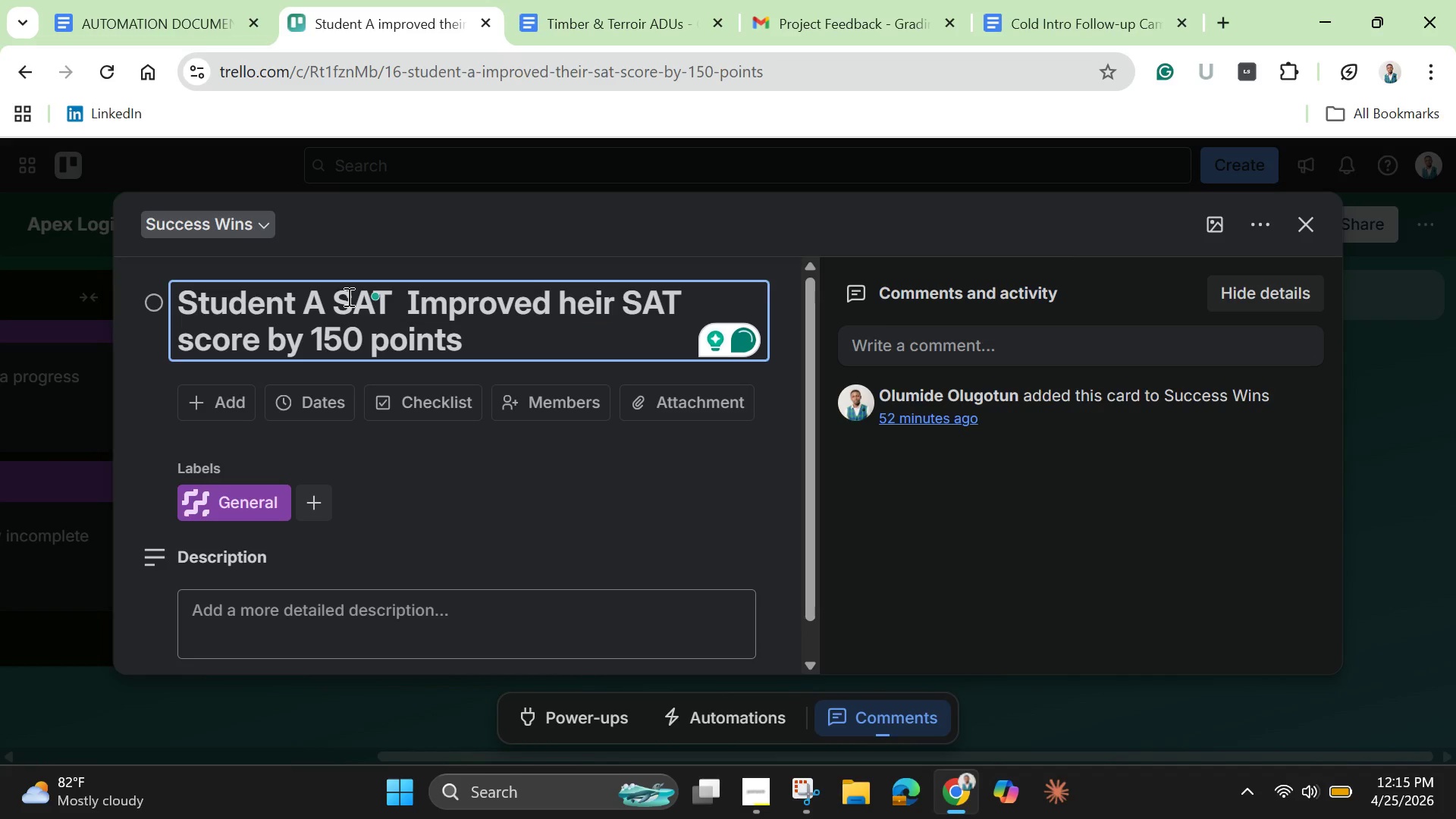 
left_click_drag(start_coordinate=[400, 300], to_coordinate=[662, 304])
 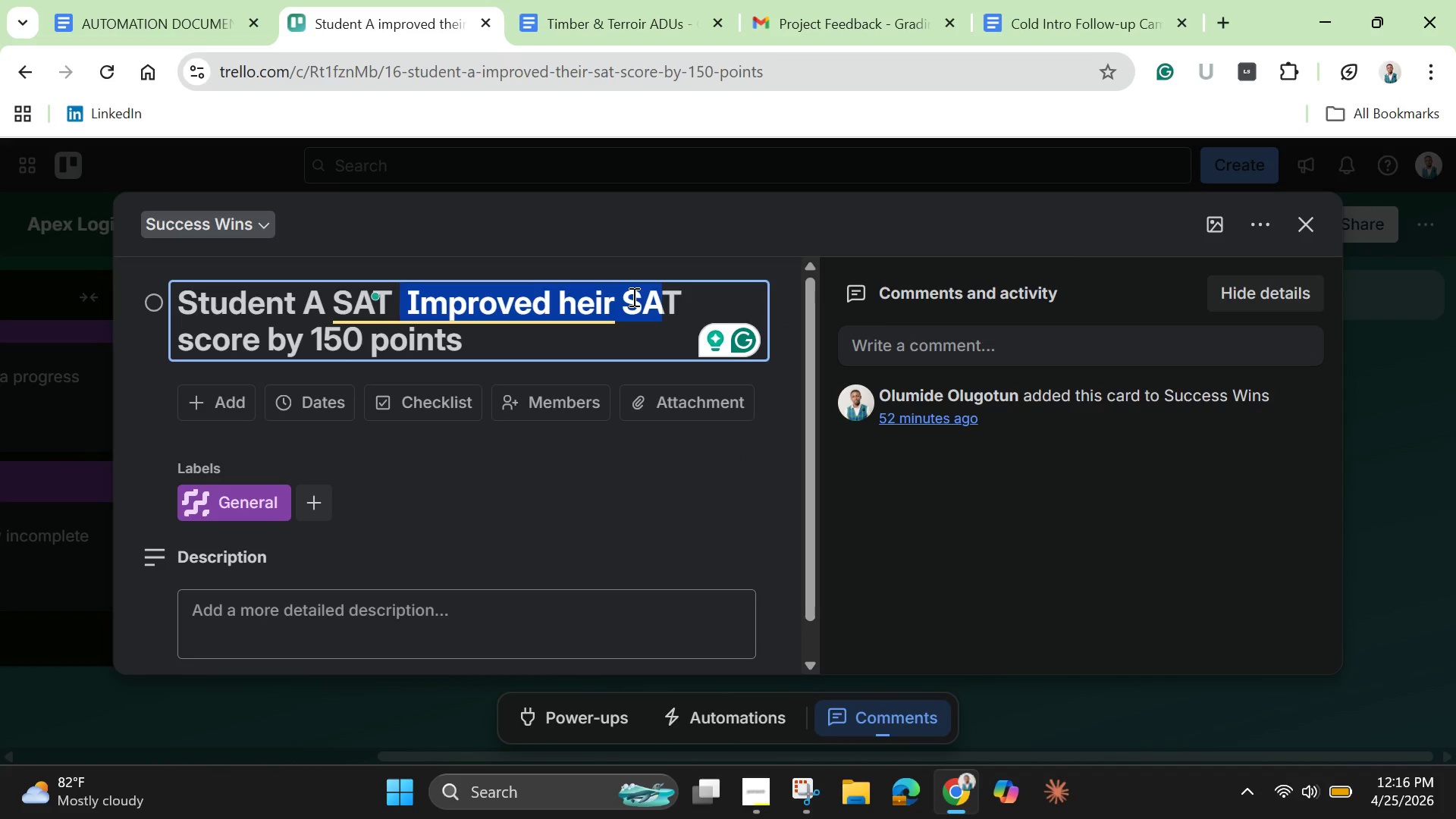 
key(Backspace)
 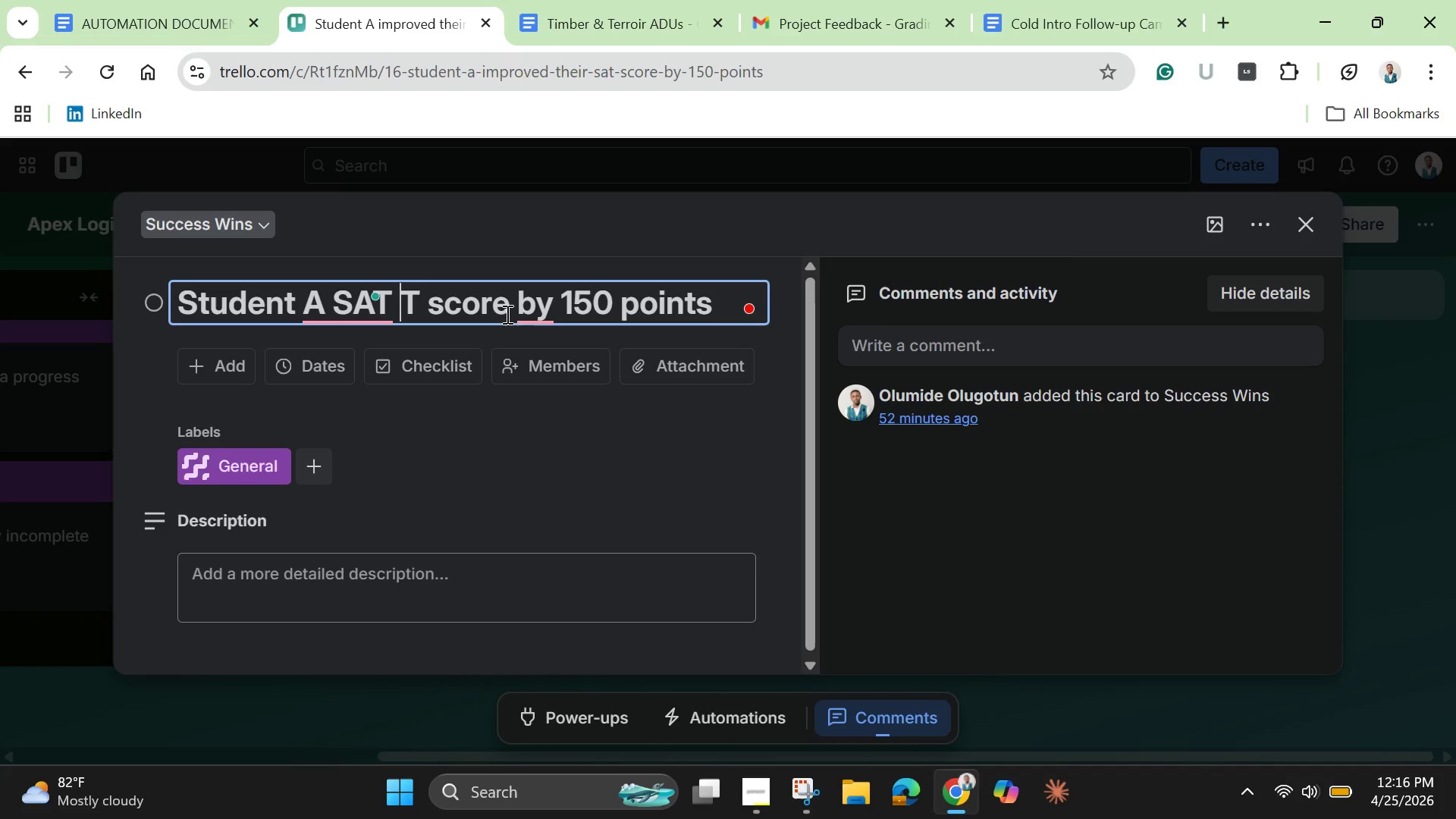 
left_click_drag(start_coordinate=[510, 312], to_coordinate=[338, 300])
 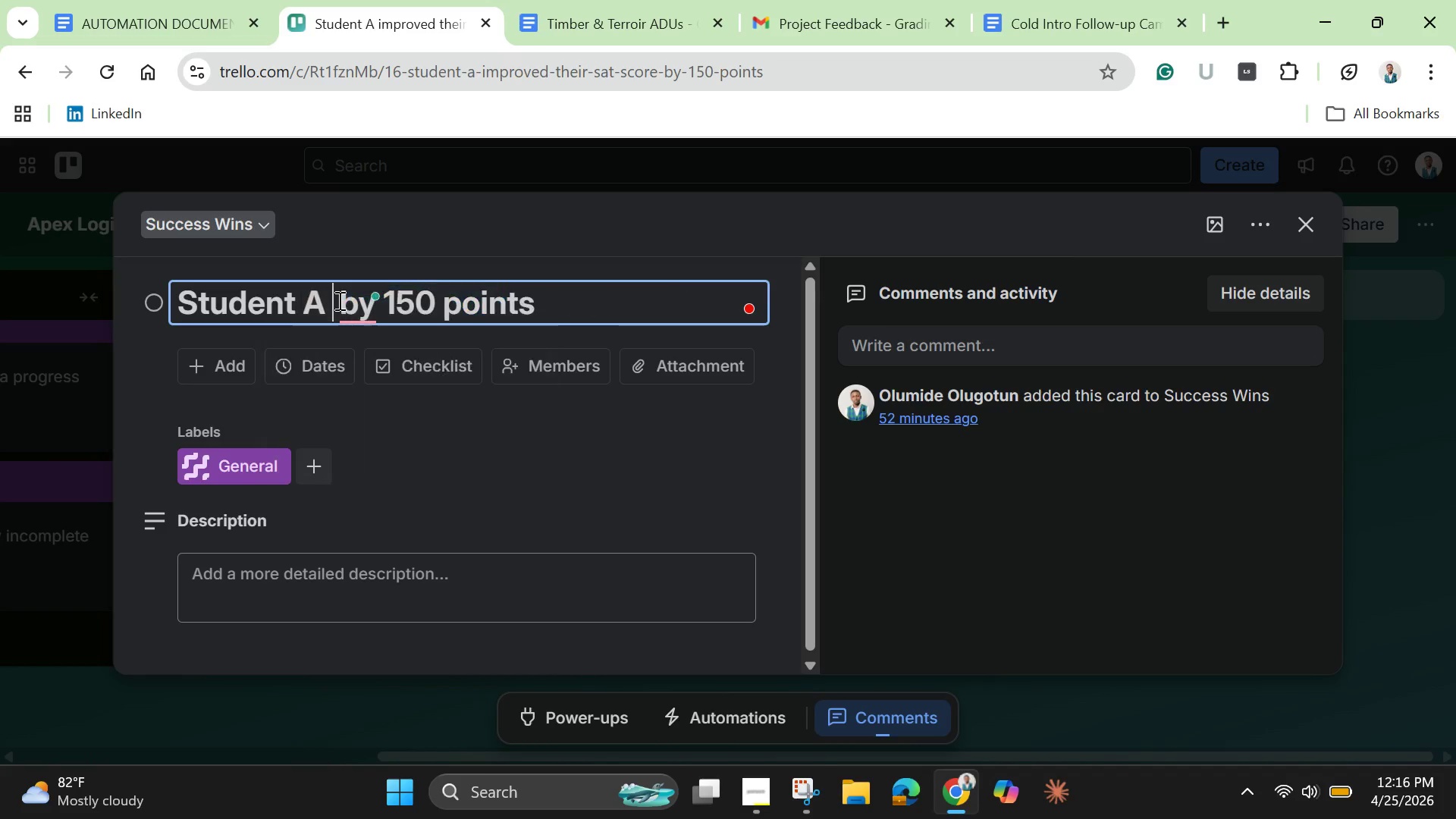 
key(Backspace)
 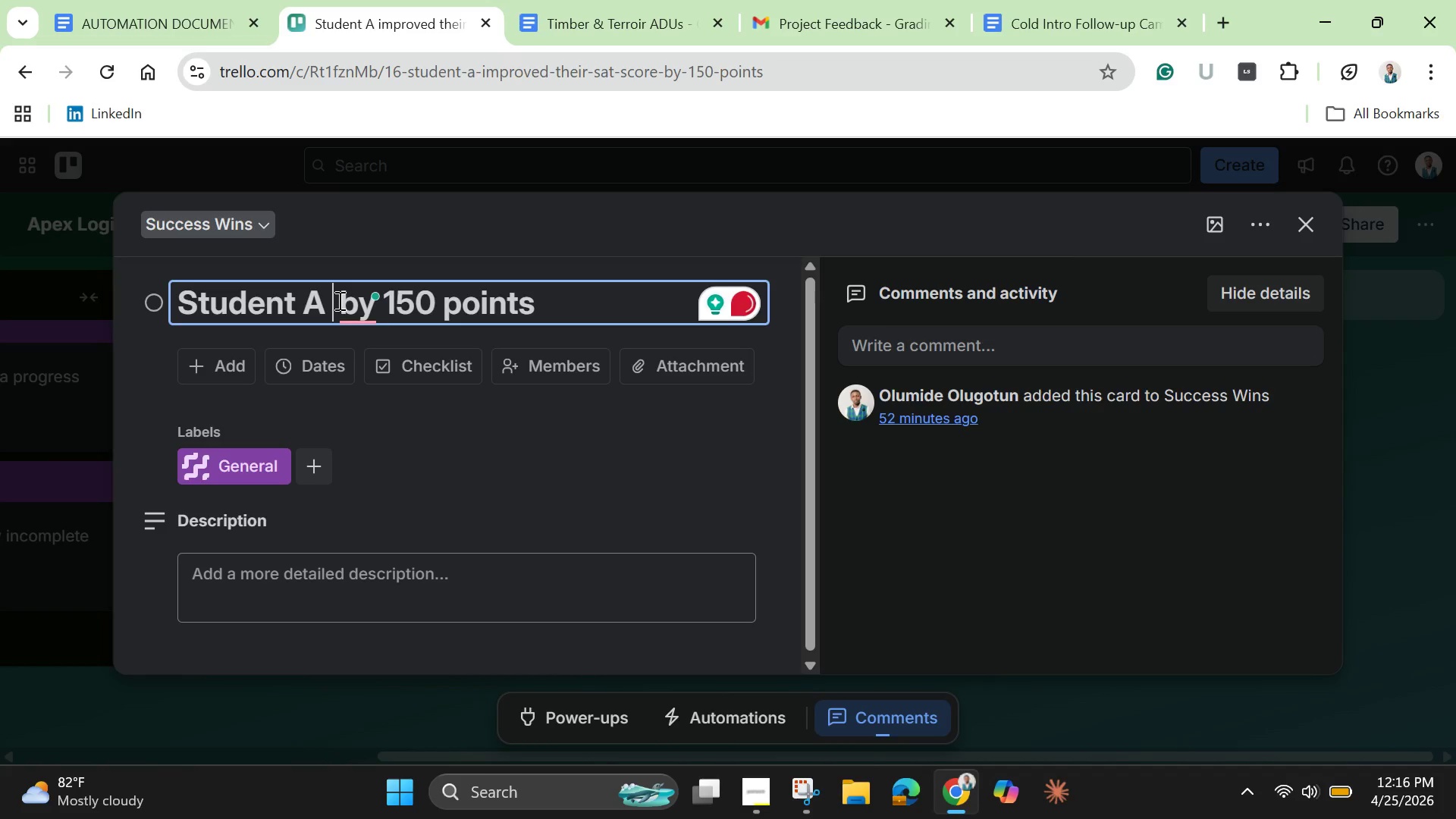 
hold_key(key=ShiftLeft, duration=0.88)
 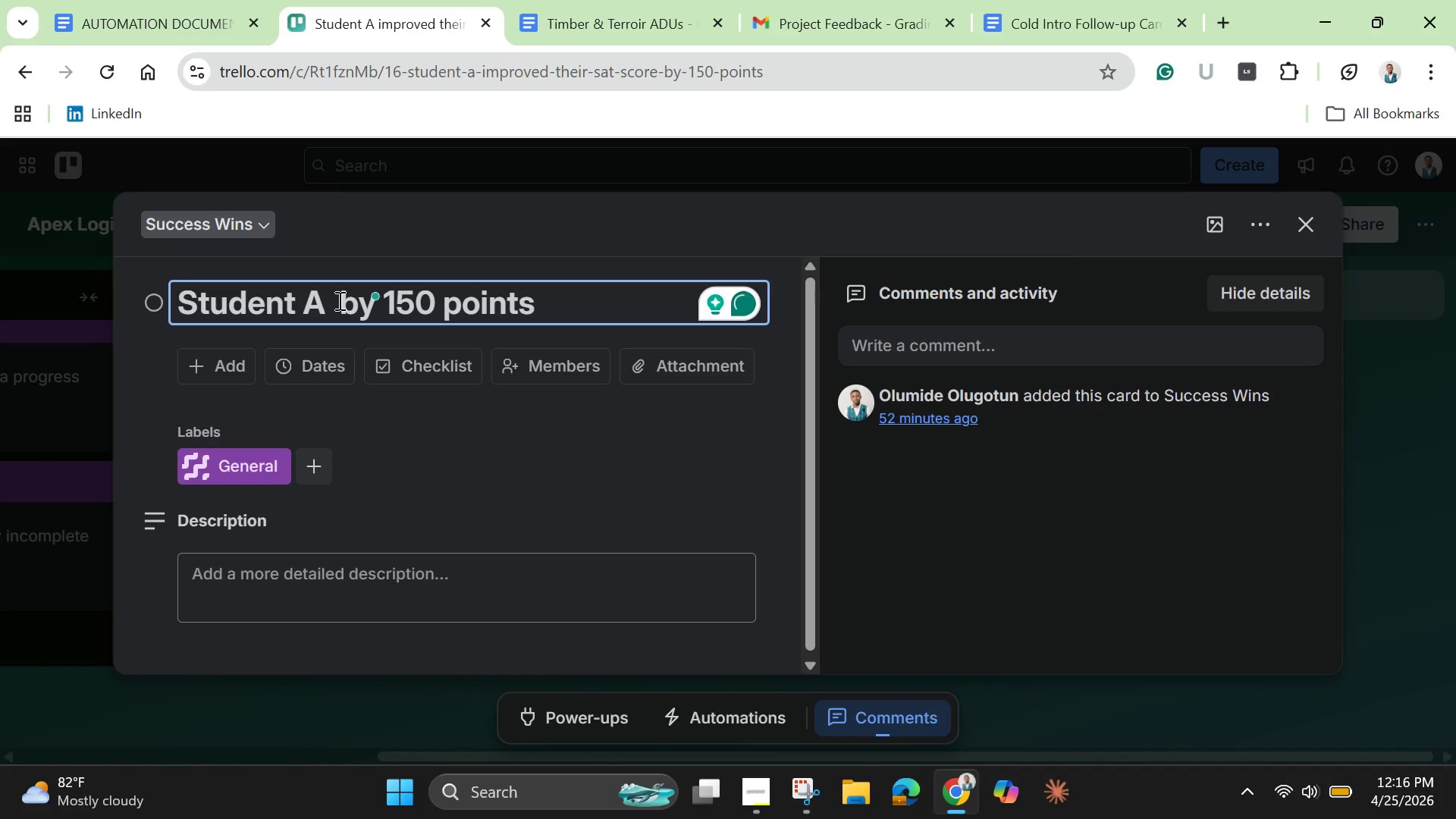 
type(Improved SAT Score)
 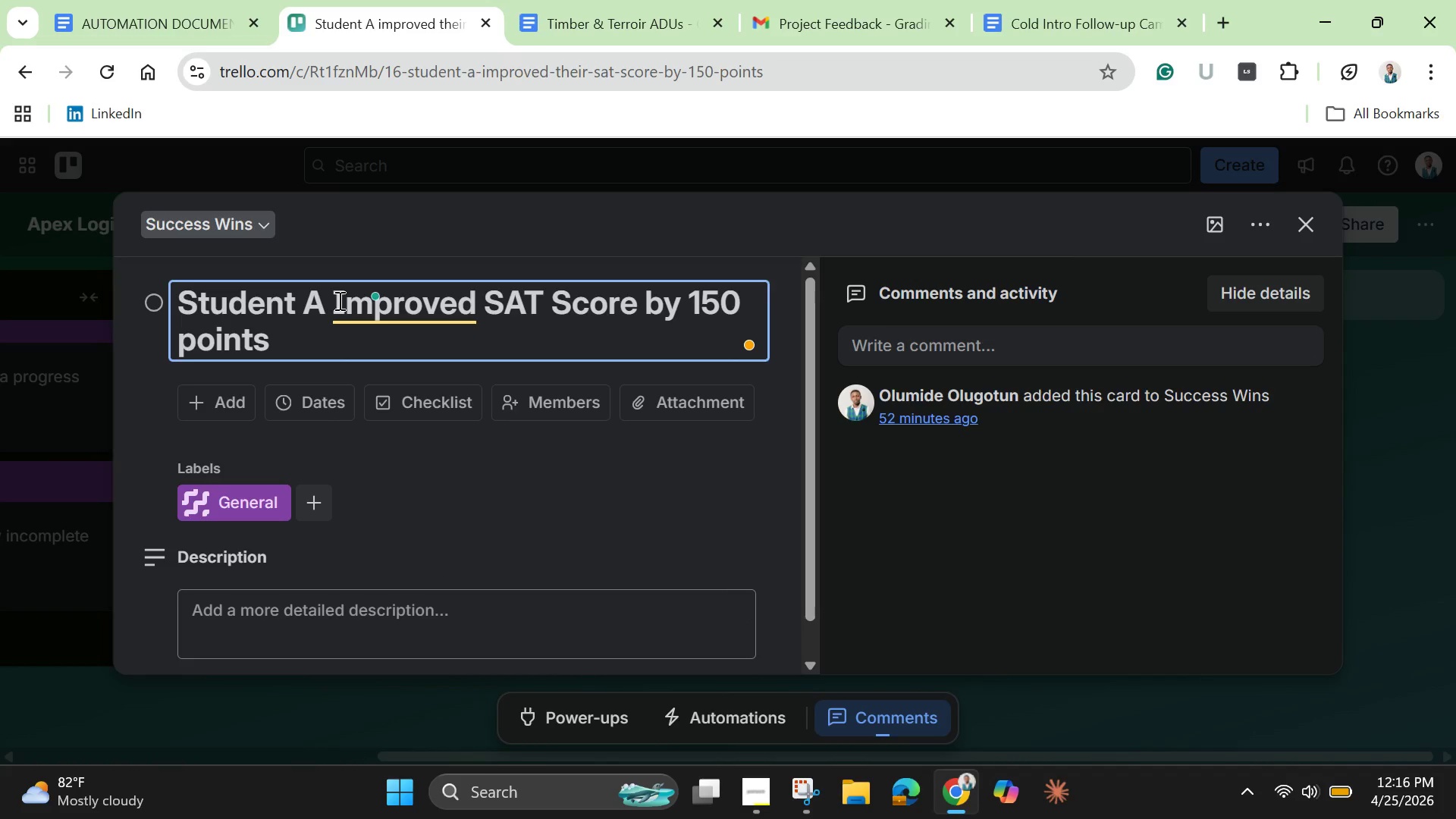 
left_click([311, 327])
 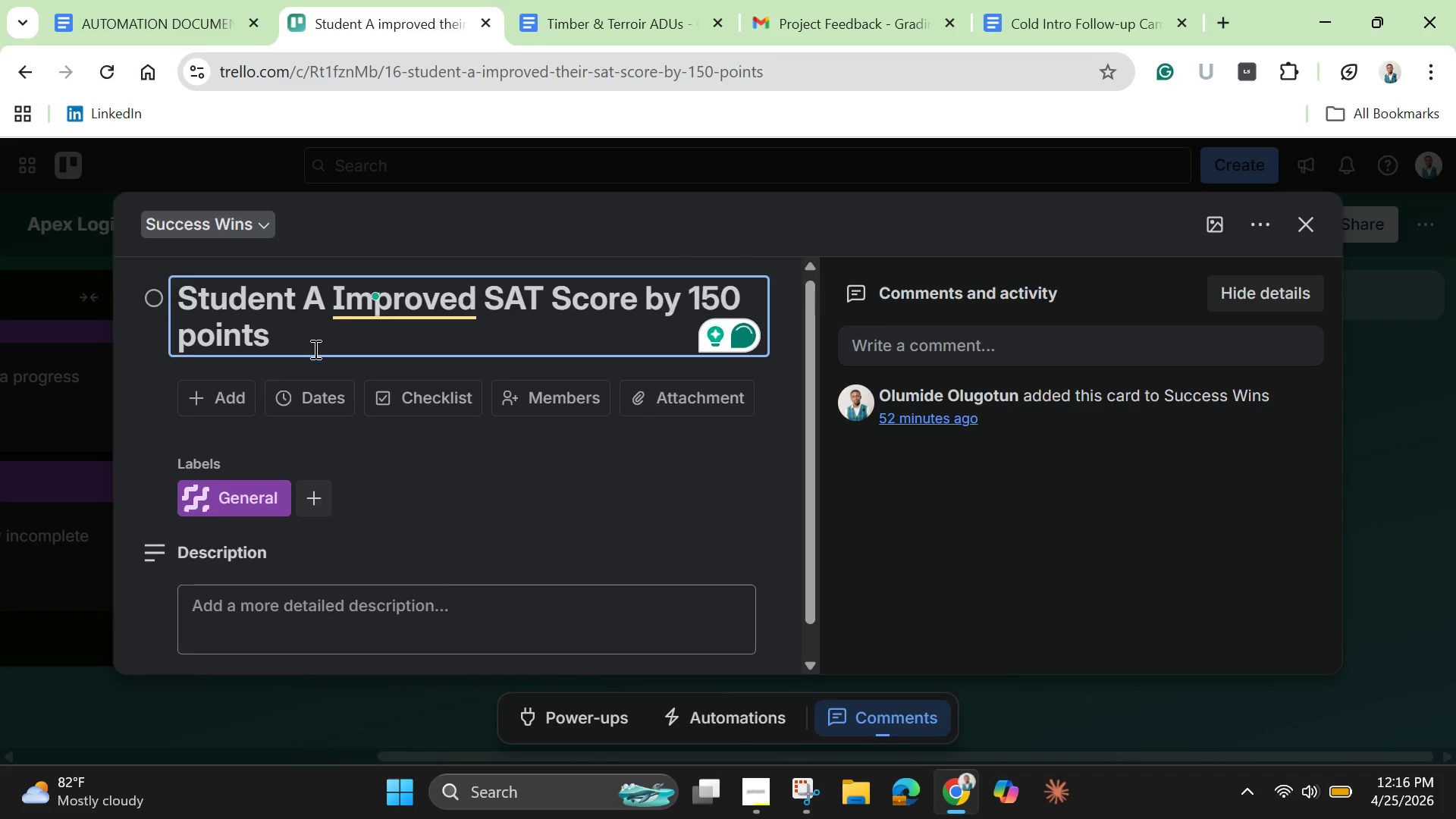 
scroll: coordinate [312, 344], scroll_direction: down, amount: 1.0
 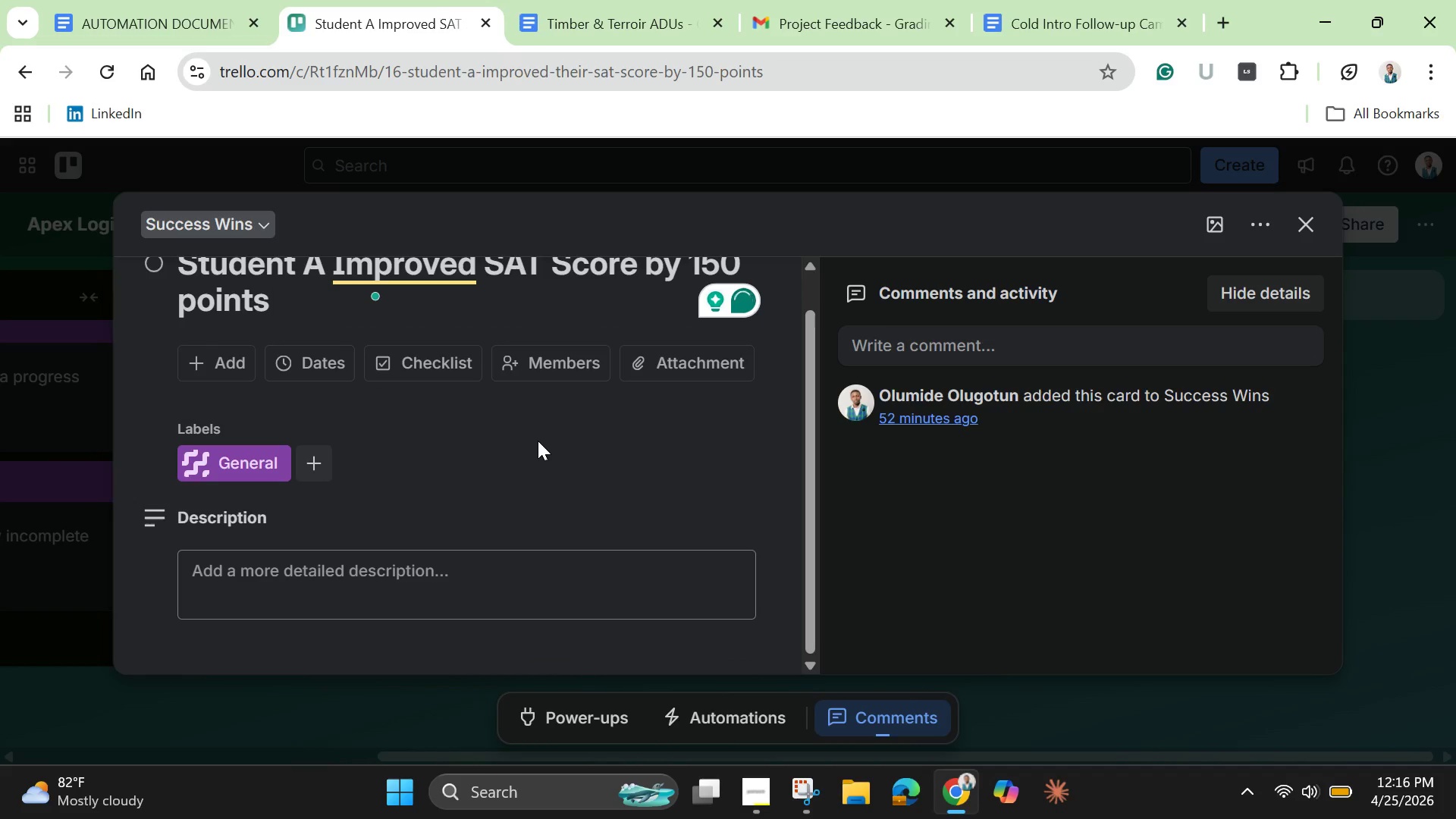 
scroll: coordinate [538, 441], scroll_direction: up, amount: 1.0
 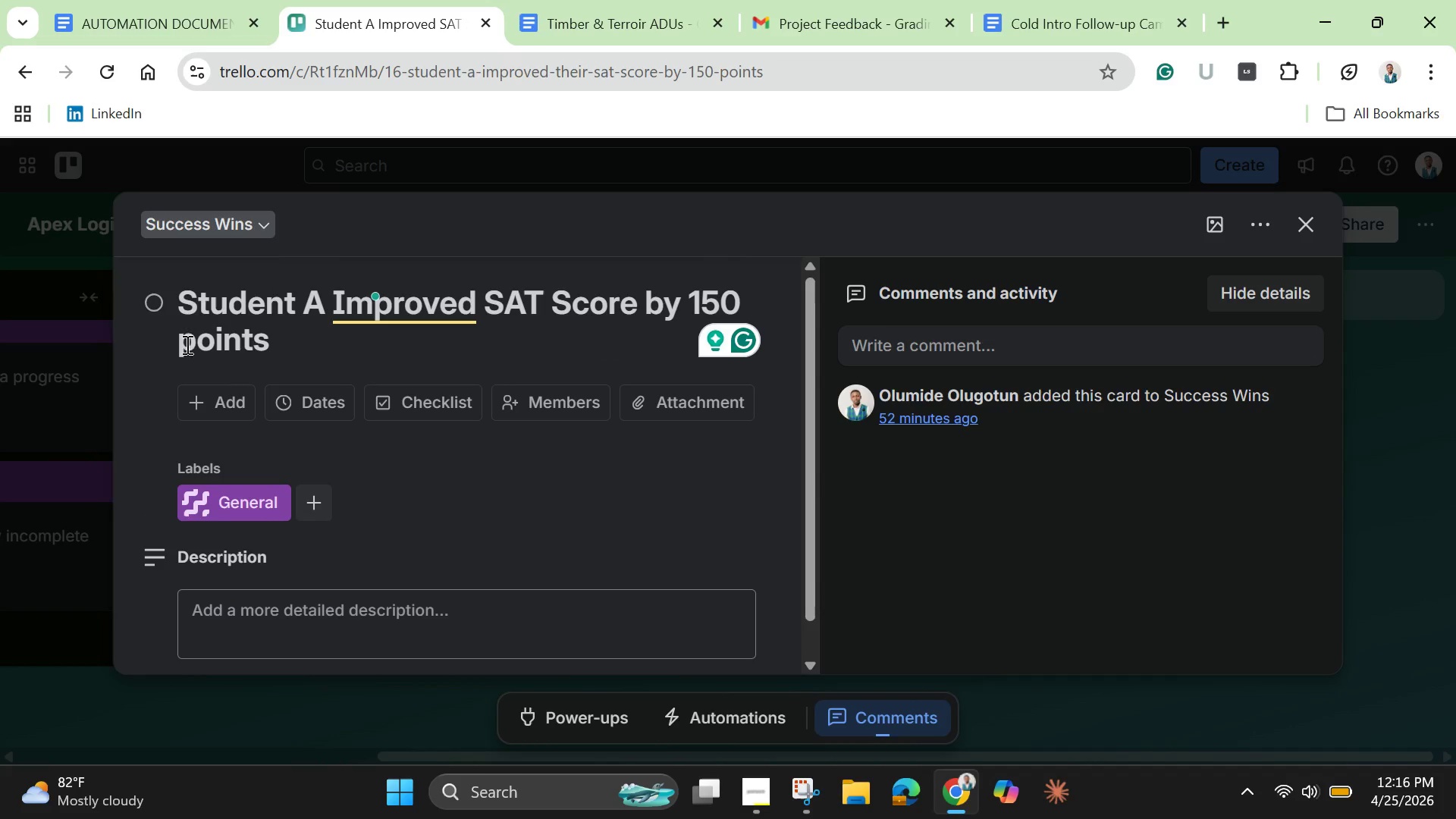 
left_click([186, 343])
 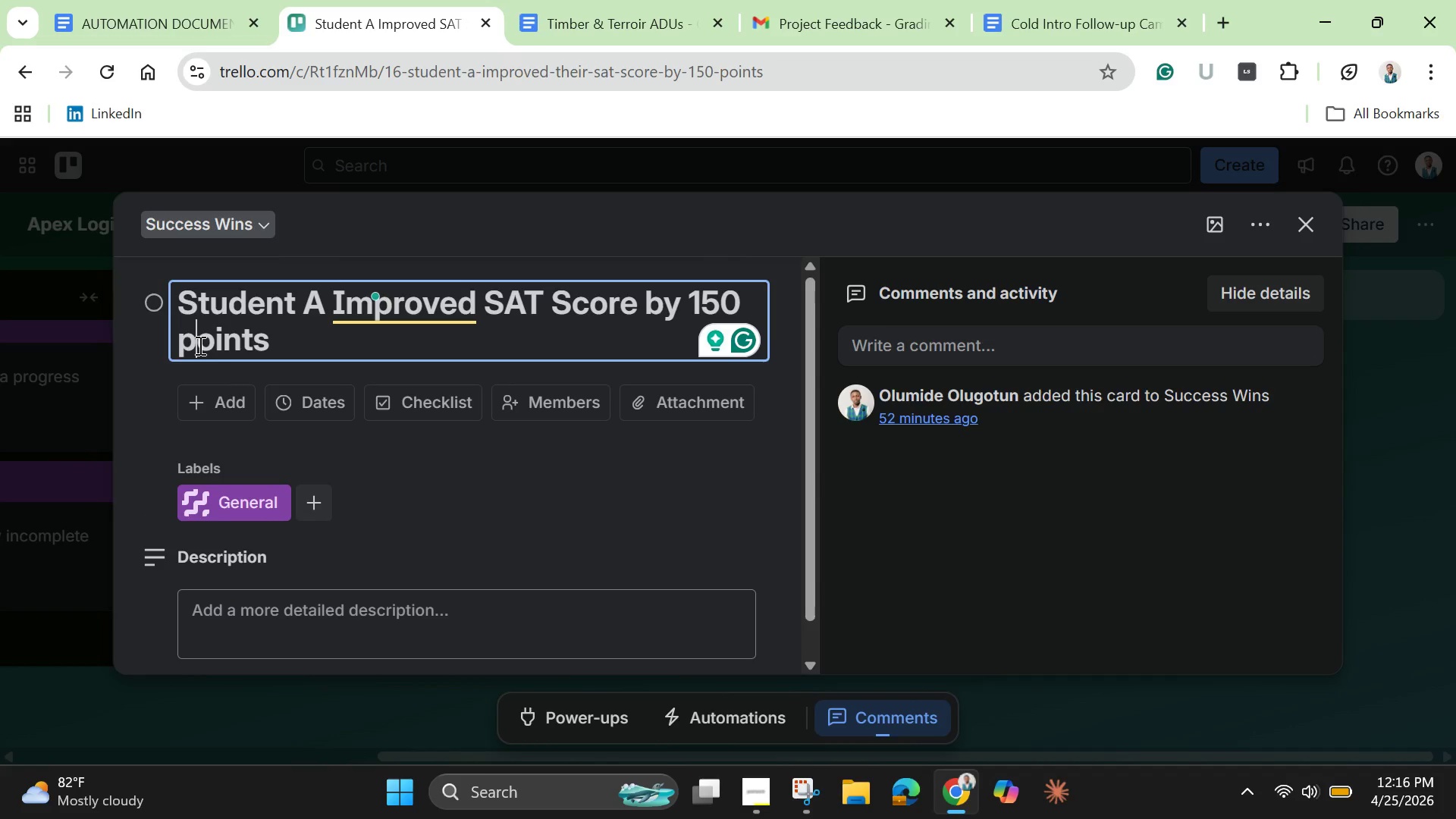 
left_click([199, 345])
 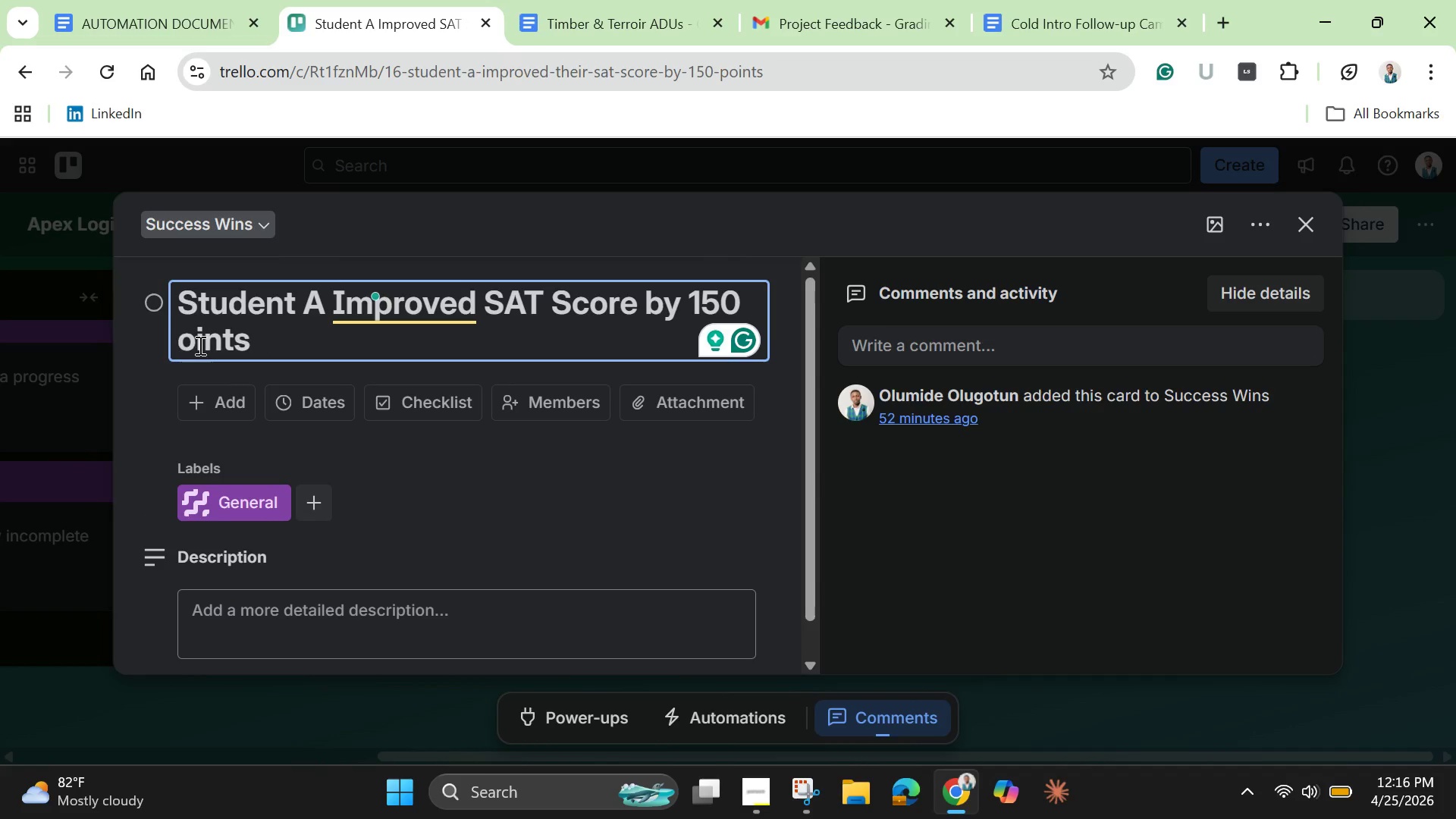 
key(Backspace)
 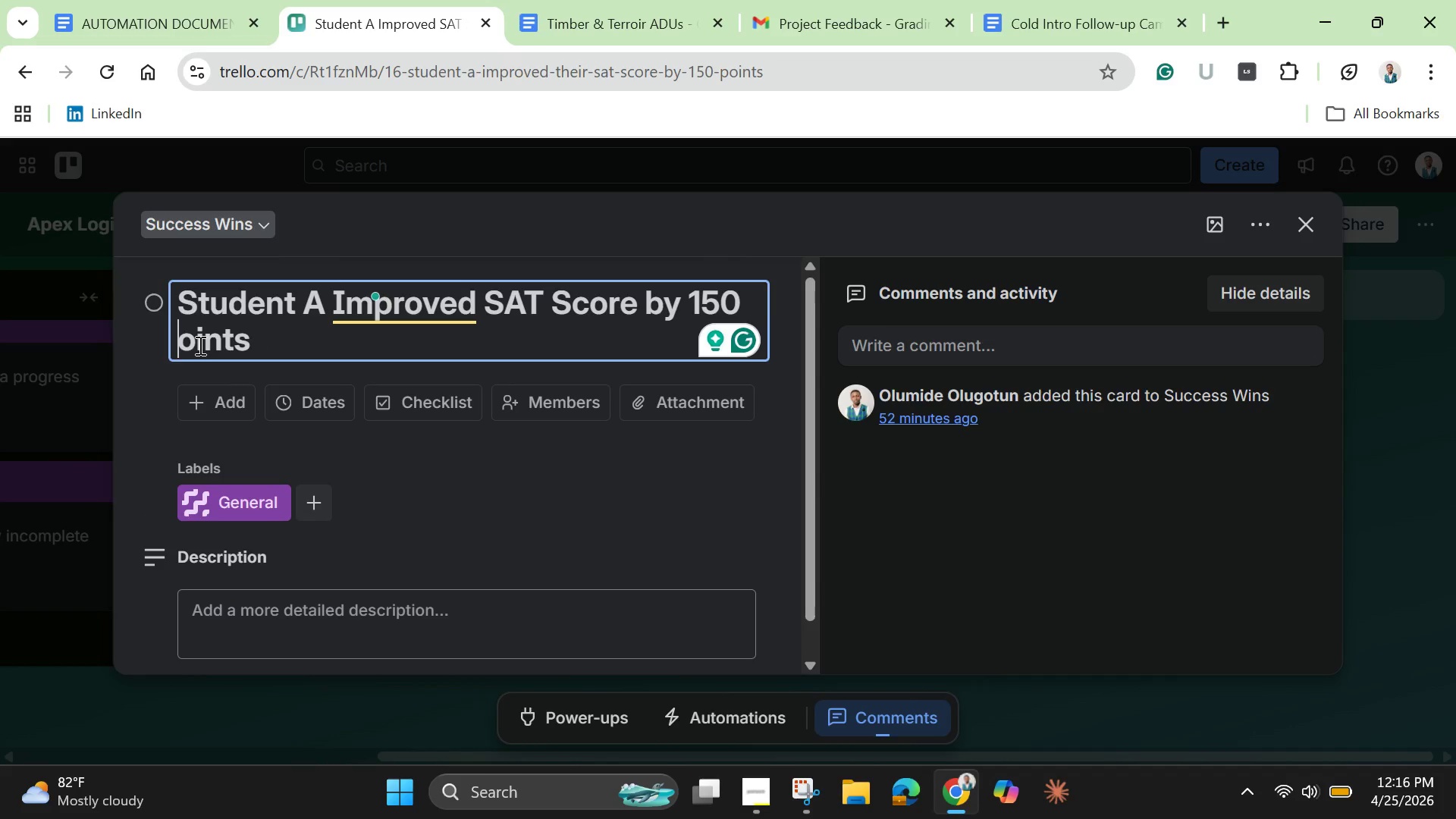 
key(Shift+P)
 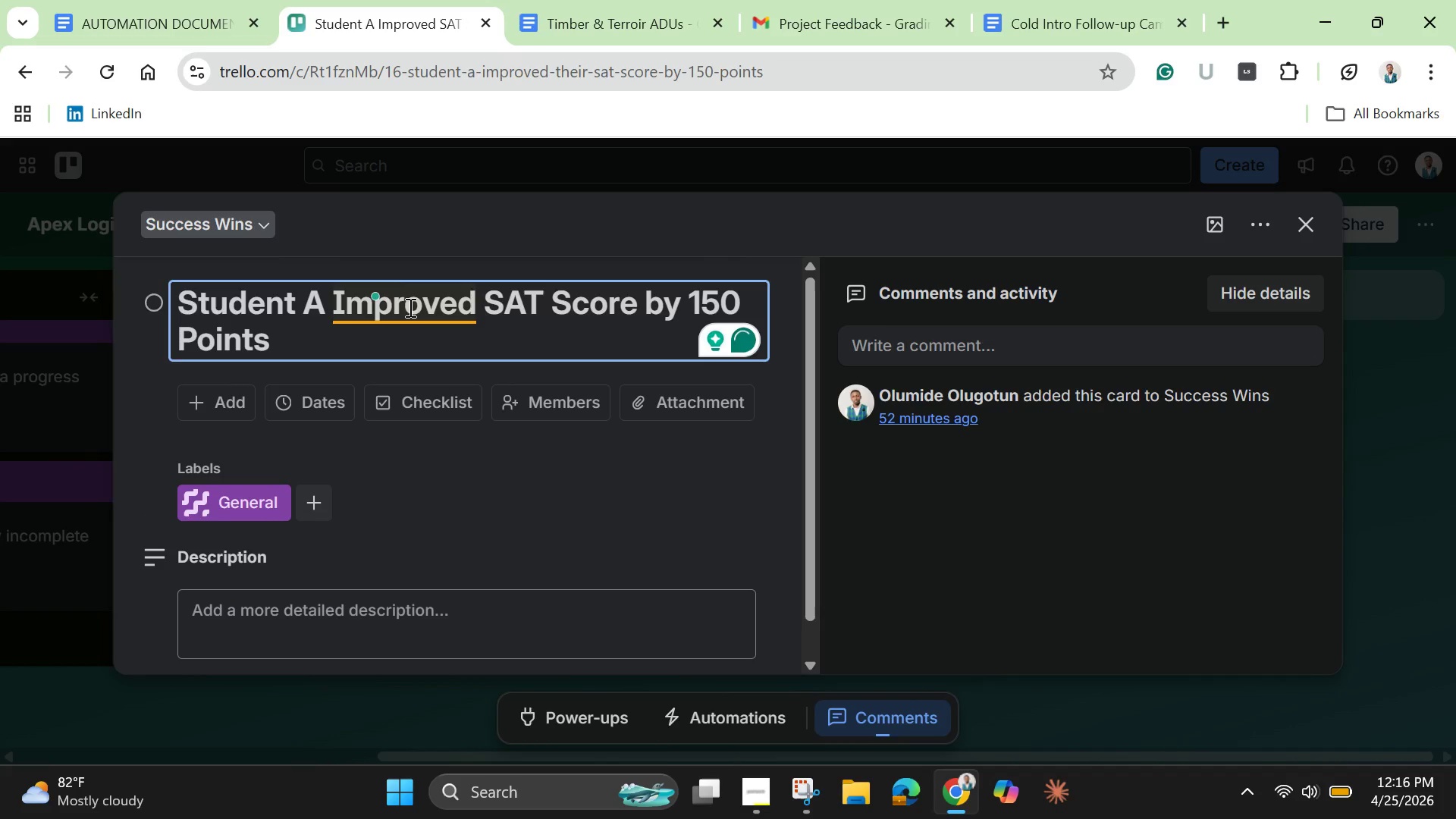 
left_click([407, 309])
 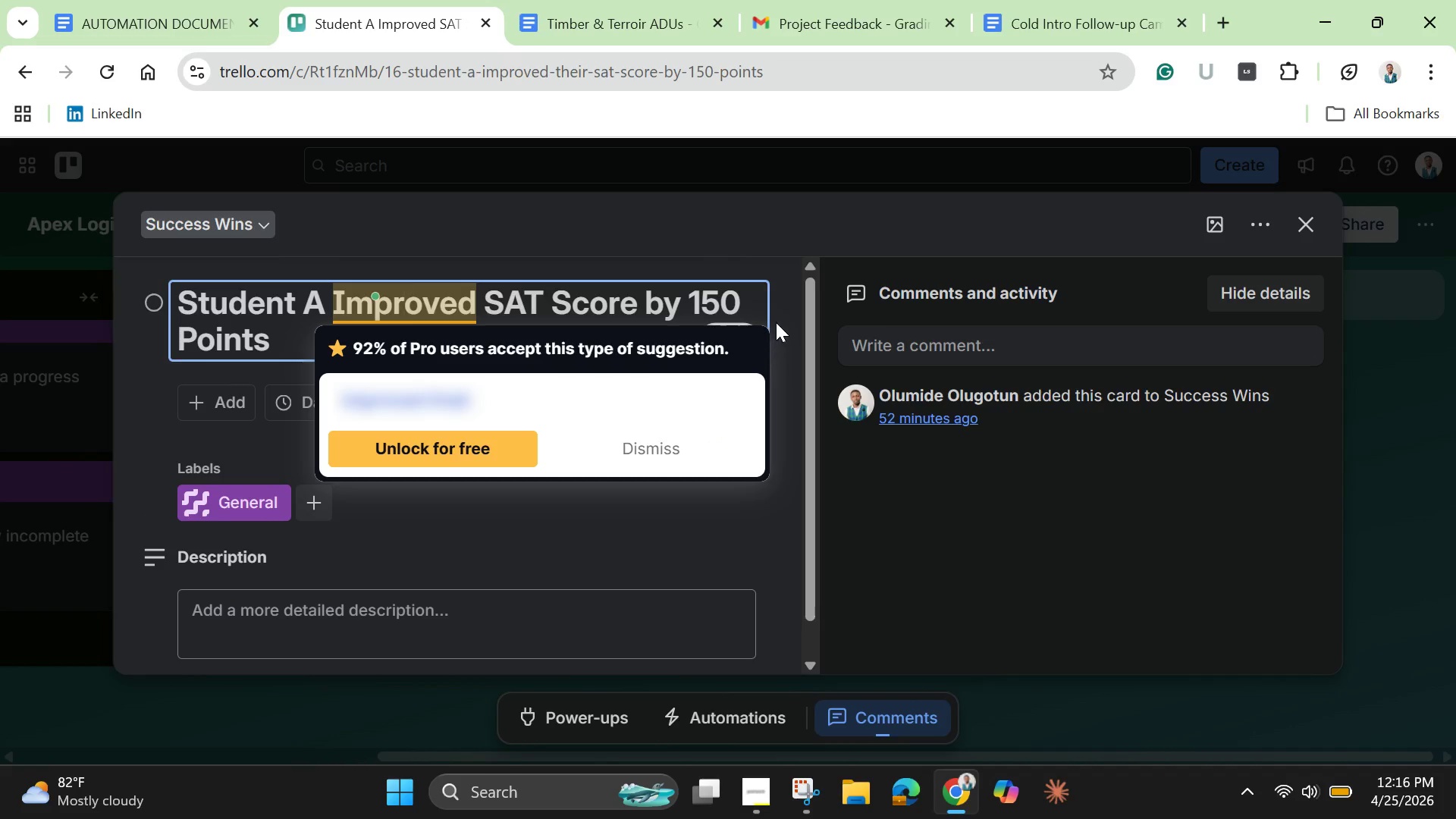 
left_click([783, 318])
 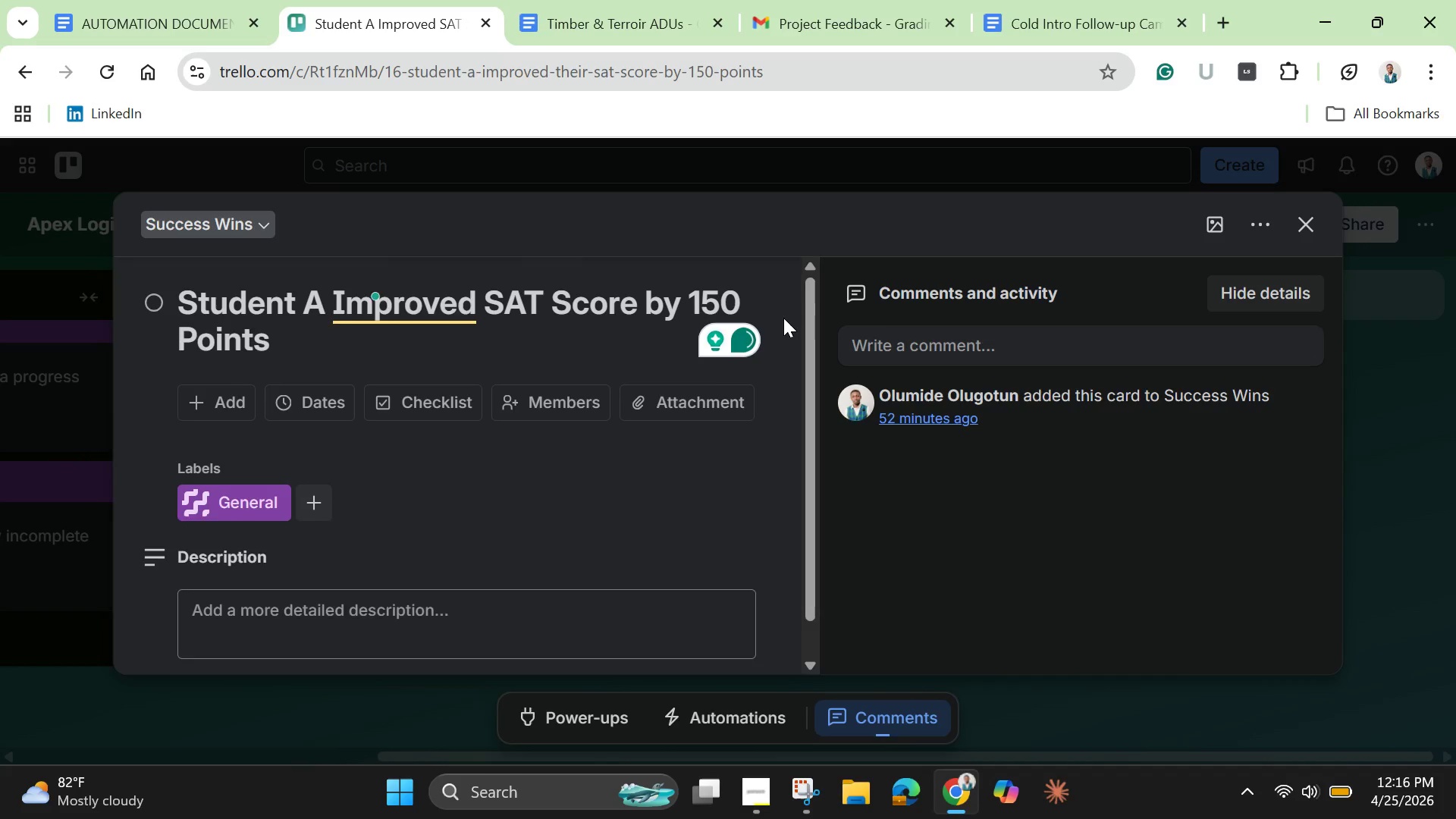 
scroll: coordinate [783, 318], scroll_direction: down, amount: 1.0
 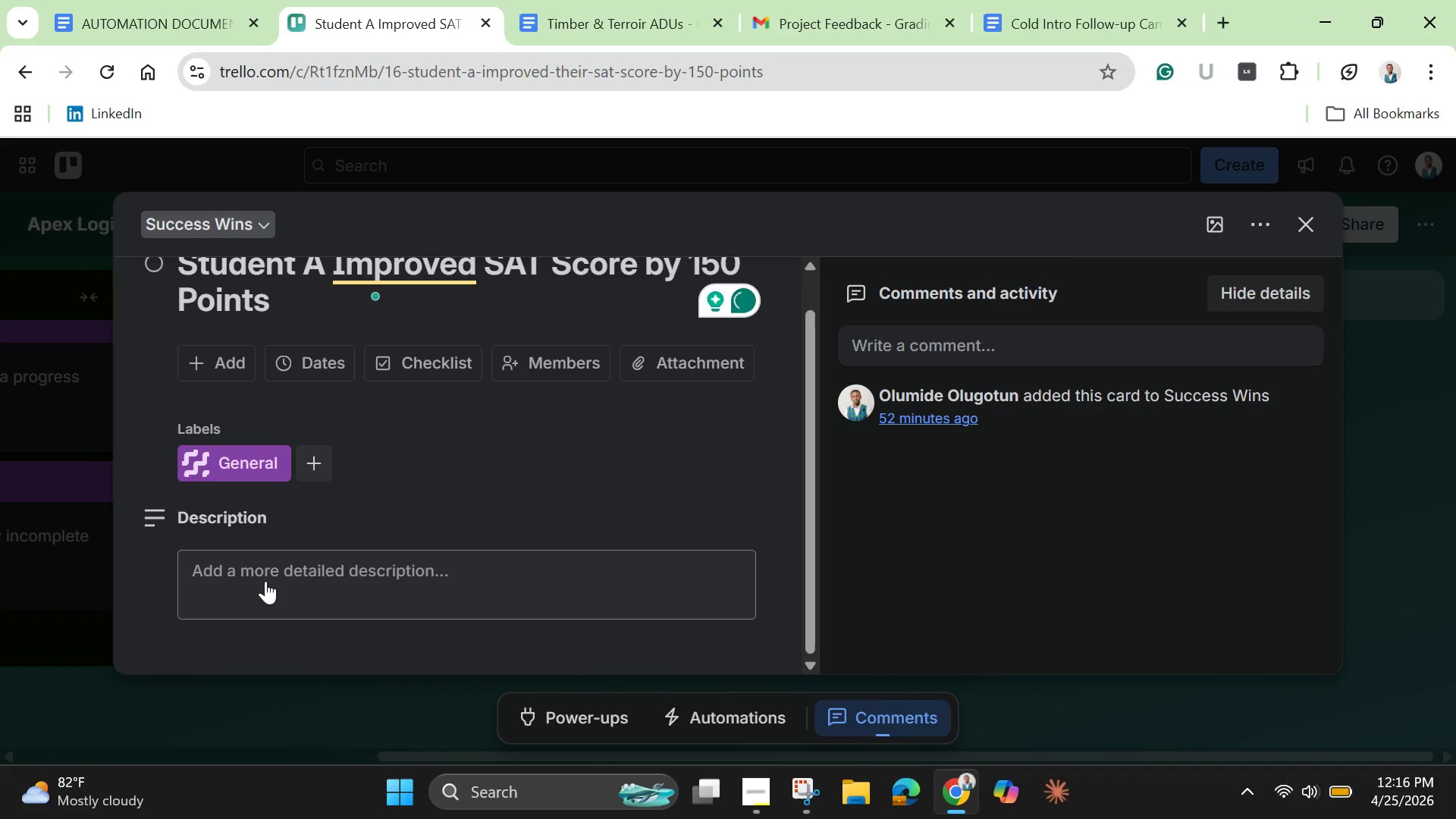 
left_click([267, 581])
 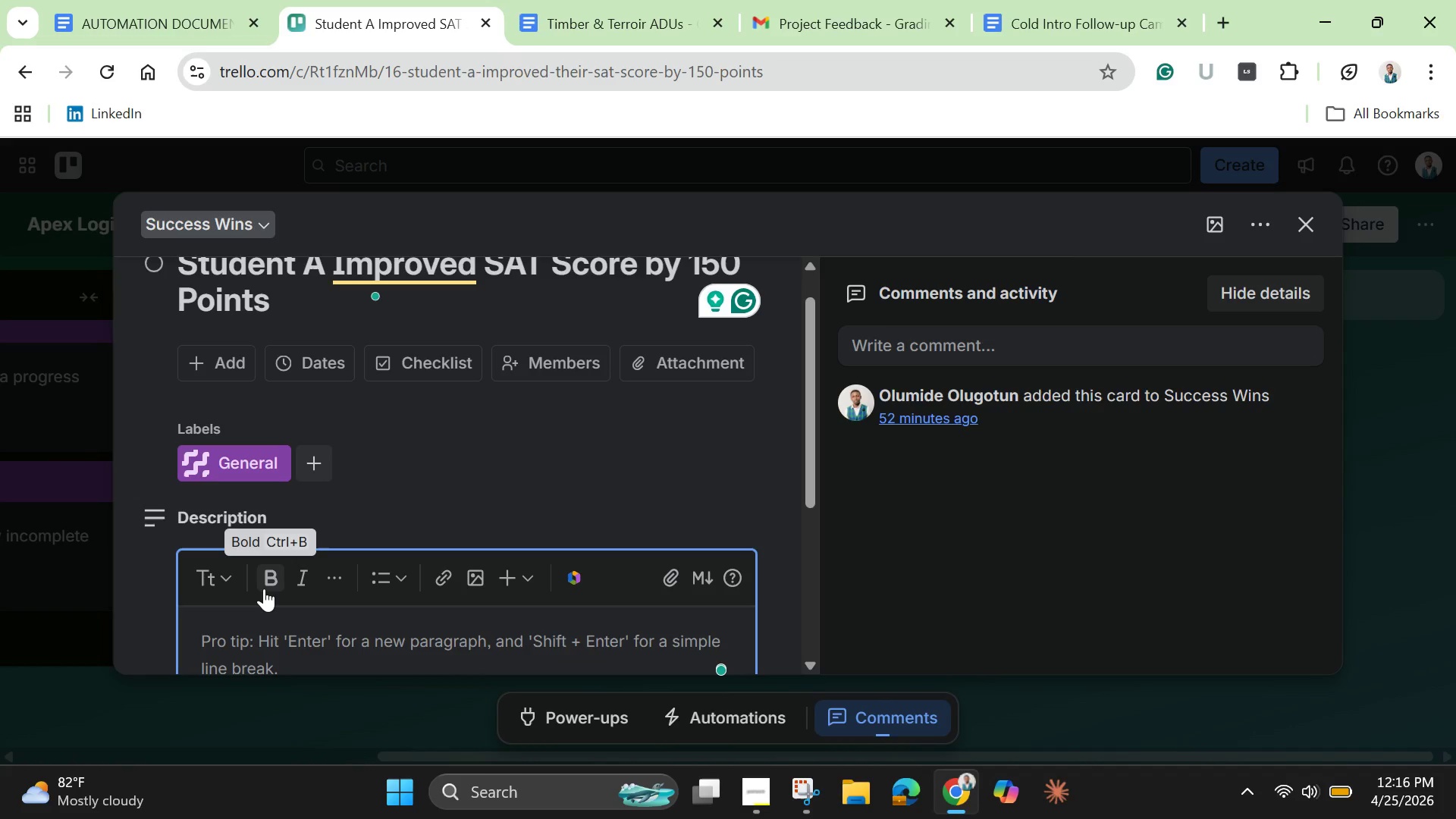 
type(Student A achieved a 150 )
key(Backspace)
type(=)
key(Backspace)
type(-point improvement after consiastent attendance and targeted practice sessions. )
 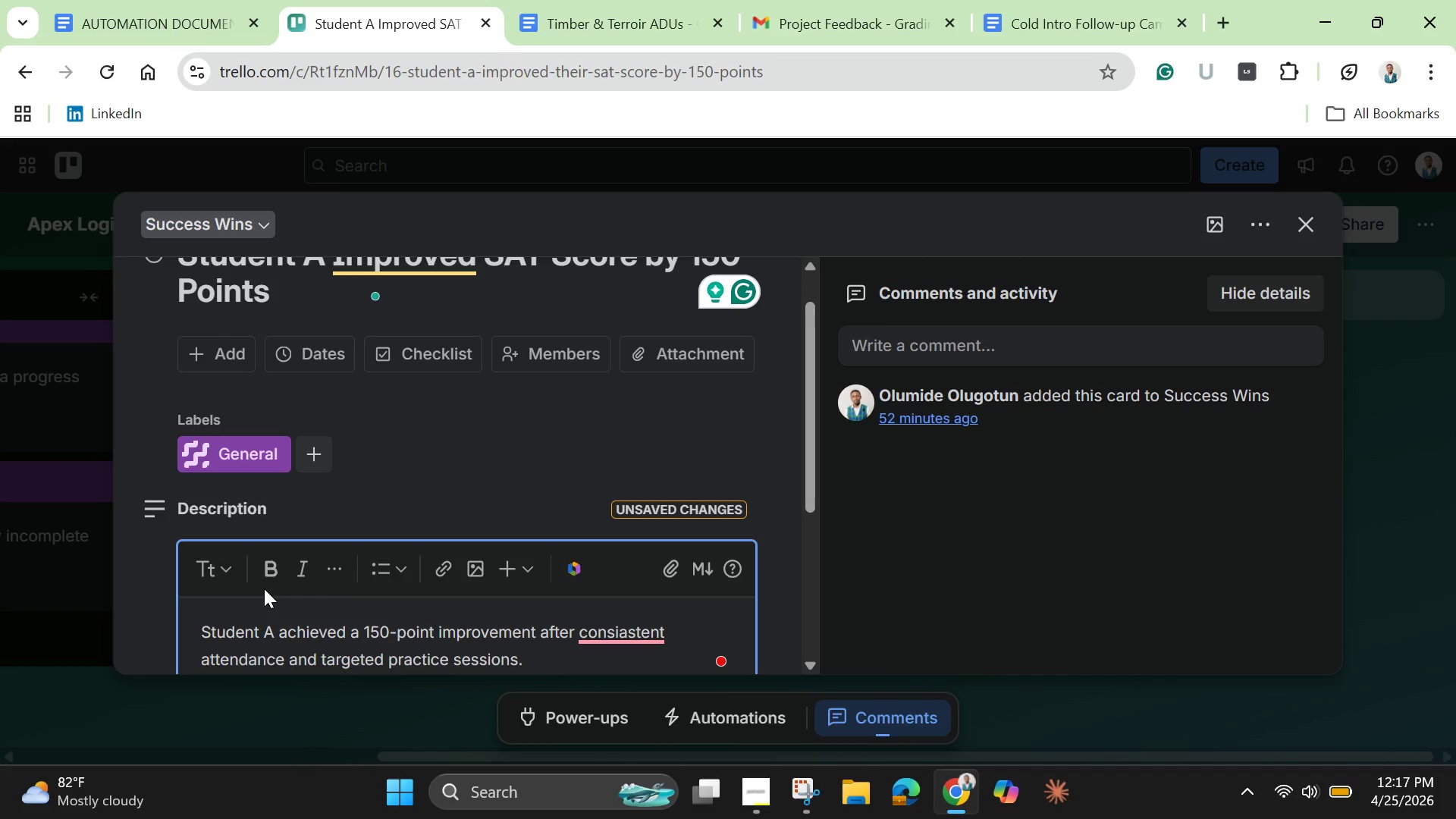 
left_click([617, 638])
 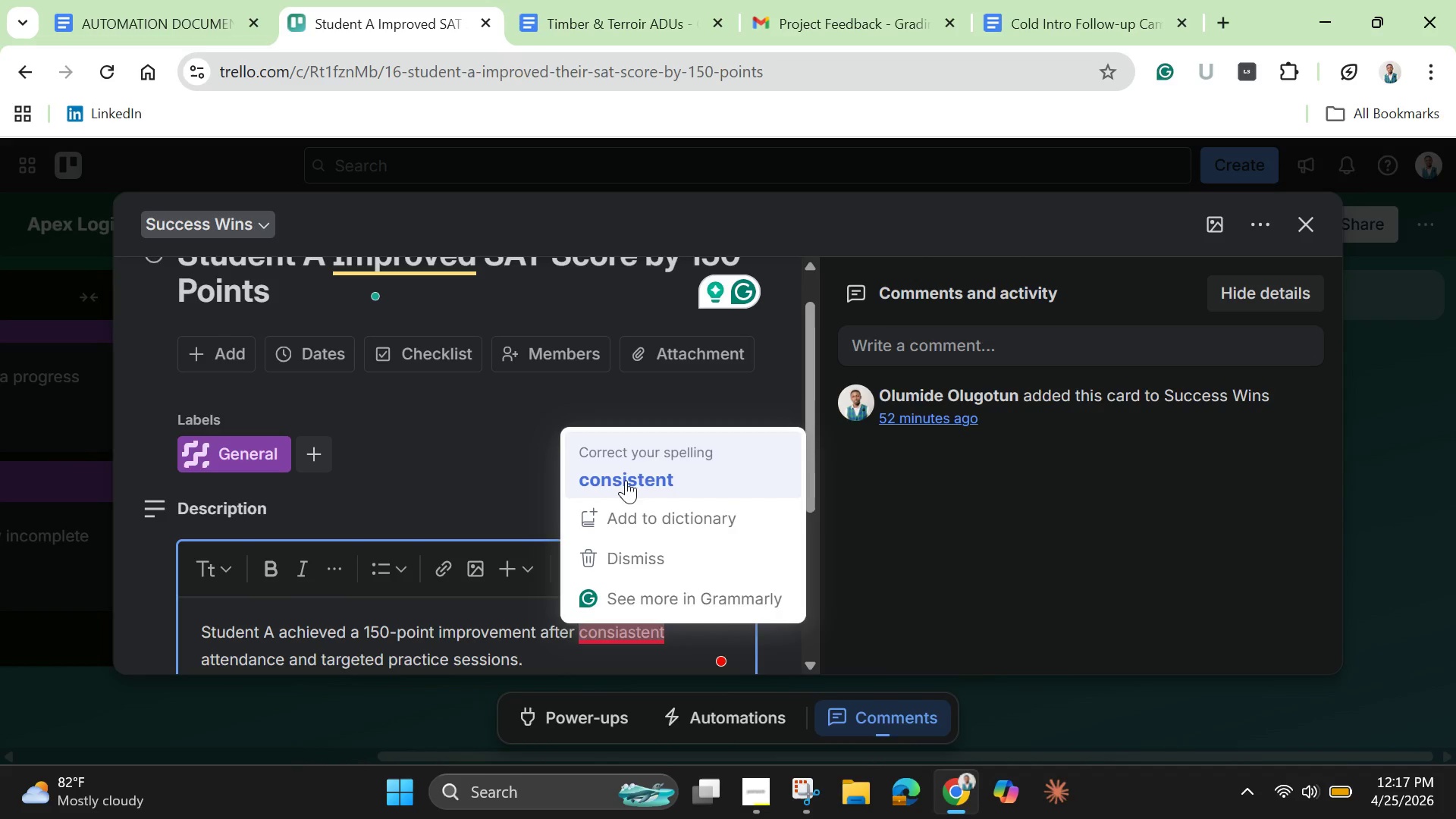 
left_click([626, 480])
 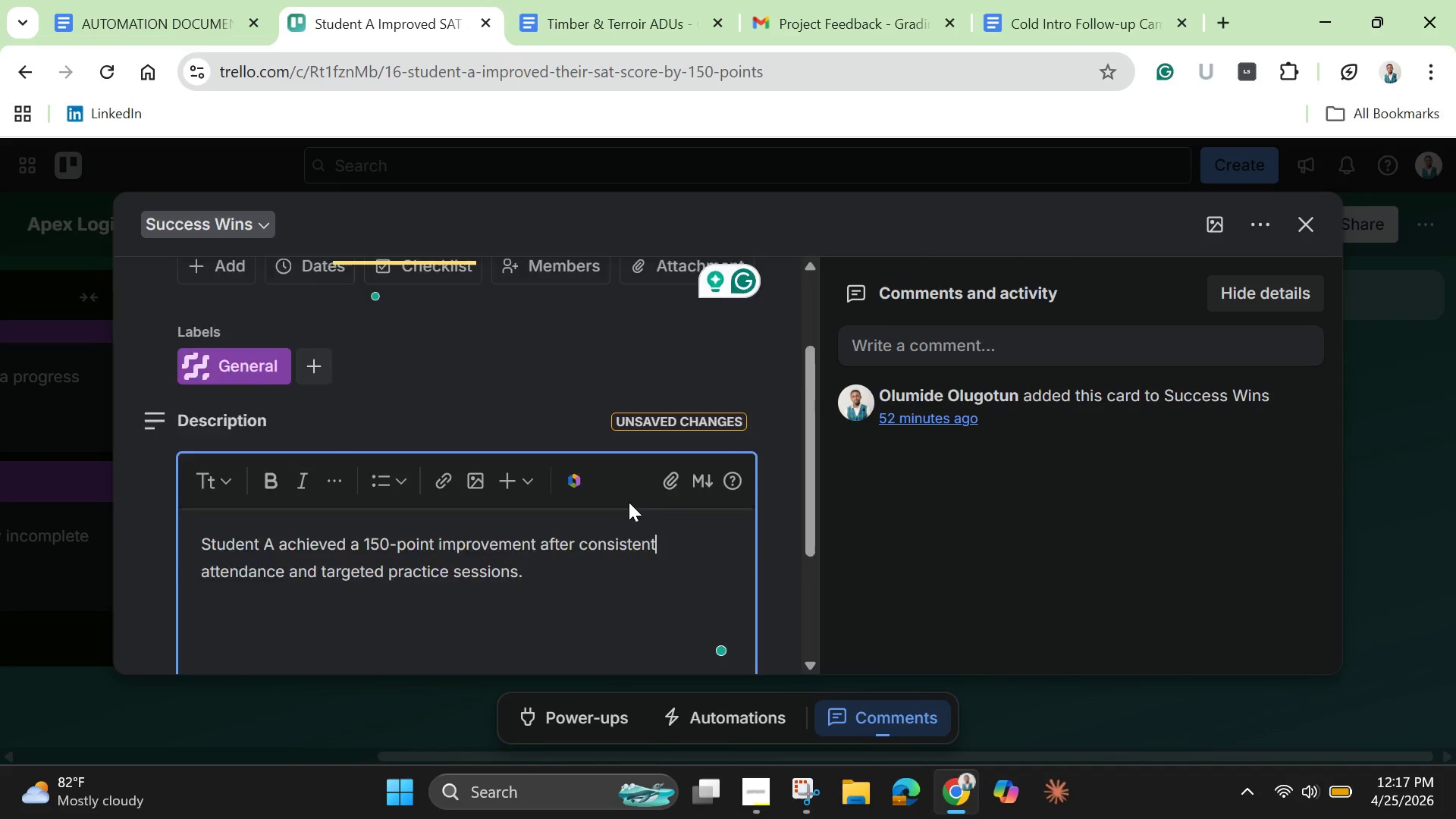 
scroll: coordinate [629, 500], scroll_direction: down, amount: 2.0
 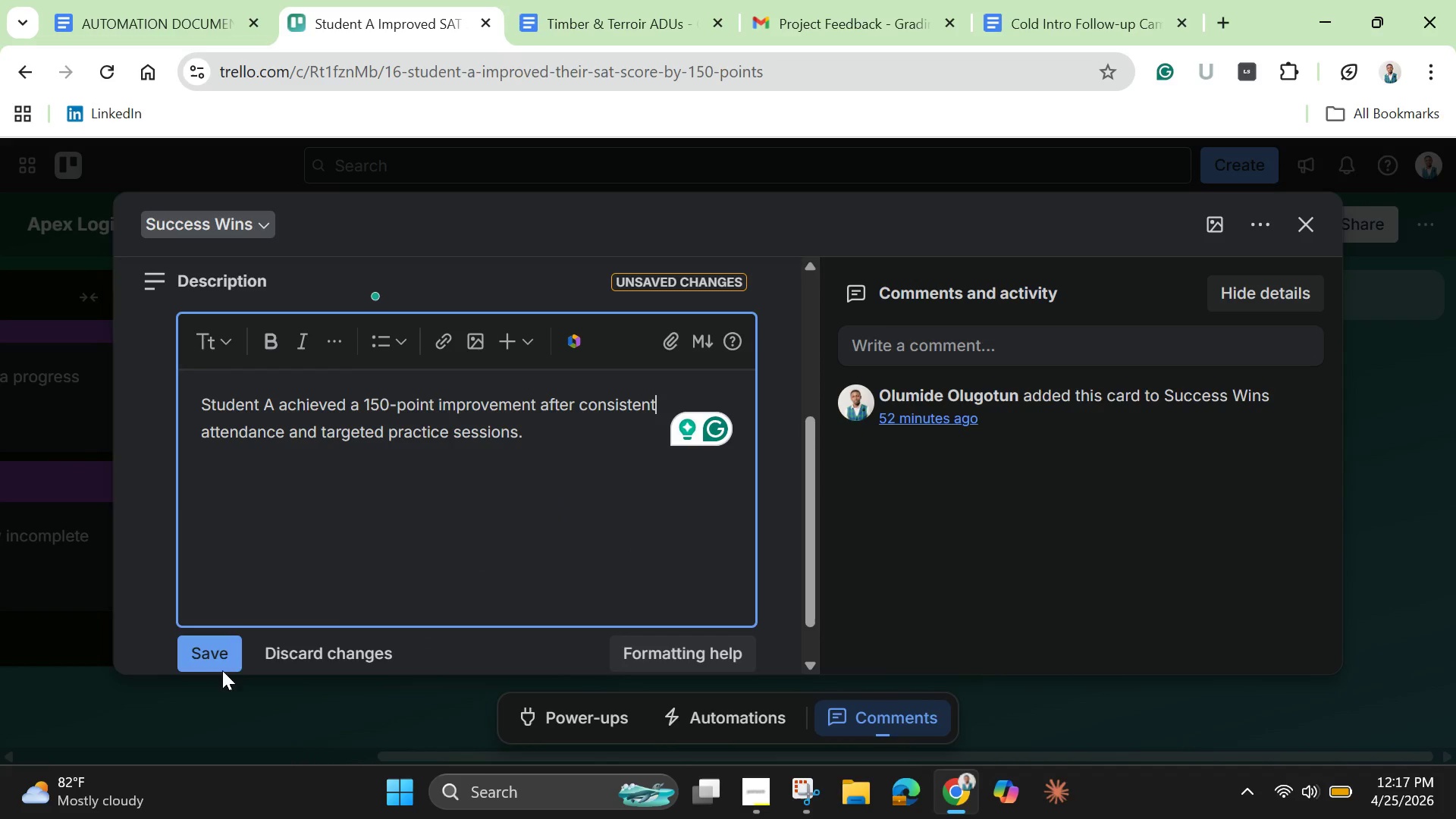 
left_click([223, 660])
 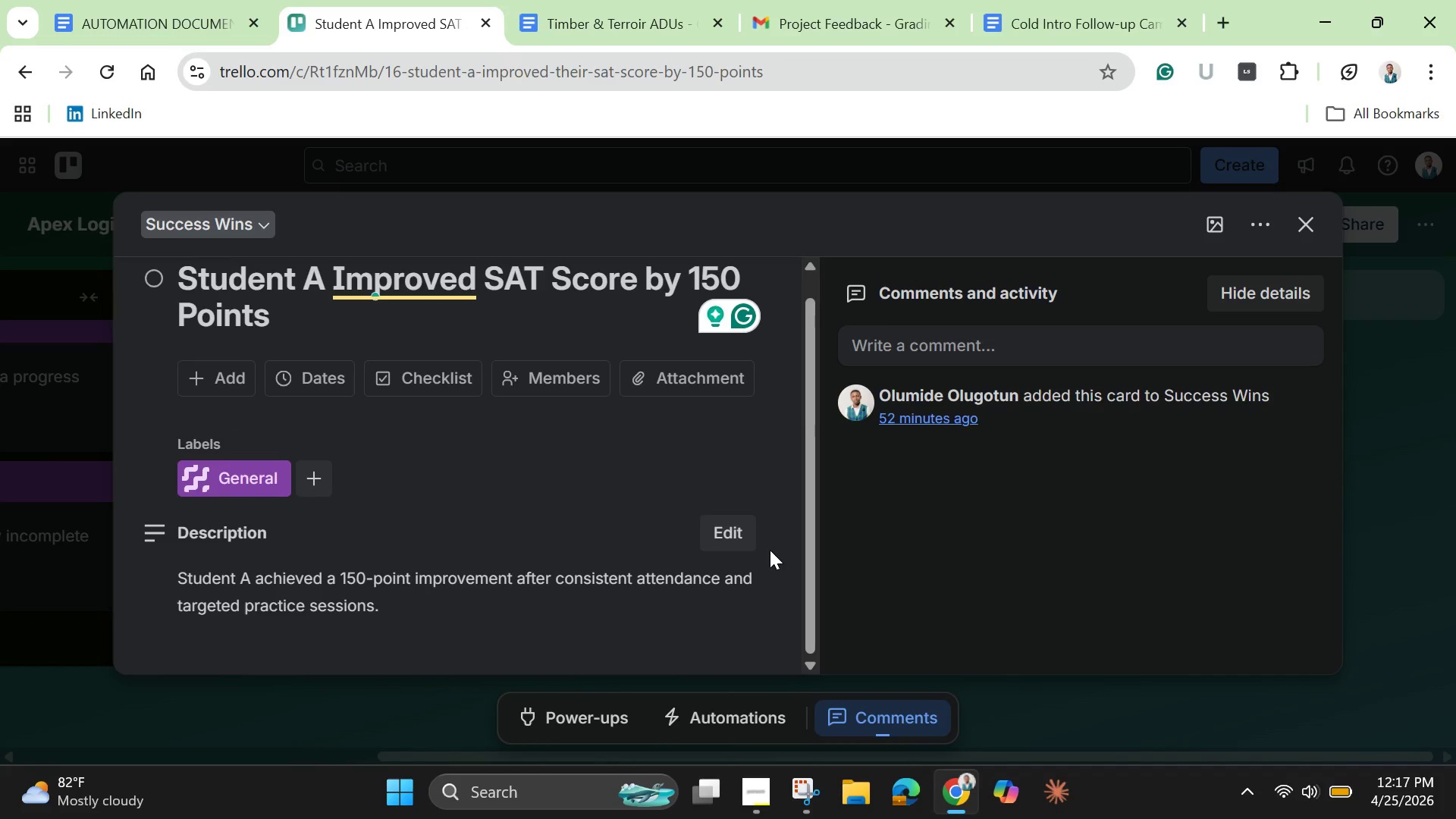 
wait(7.0)
 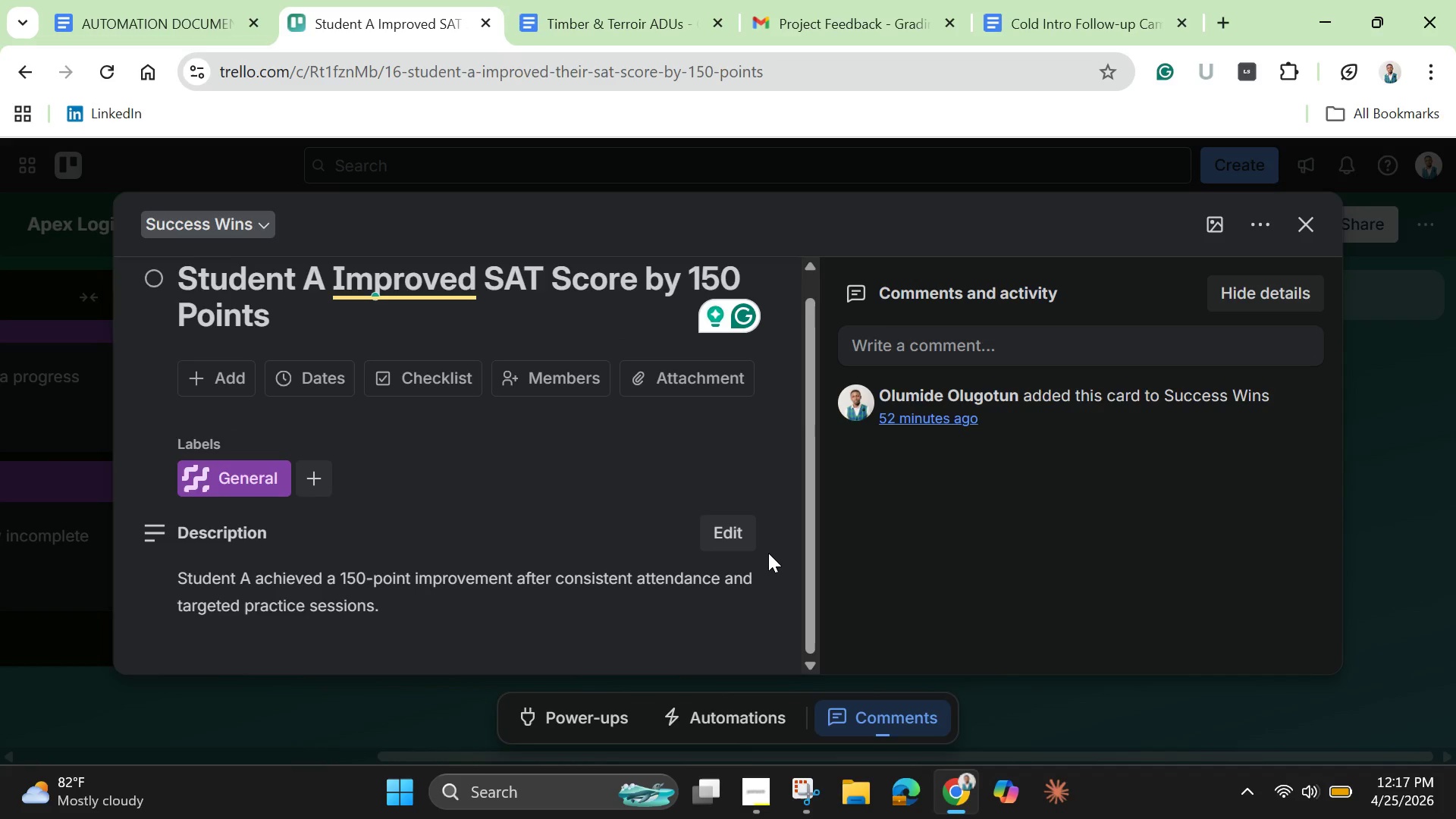 
scroll: coordinate [648, 530], scroll_direction: down, amount: 4.0
 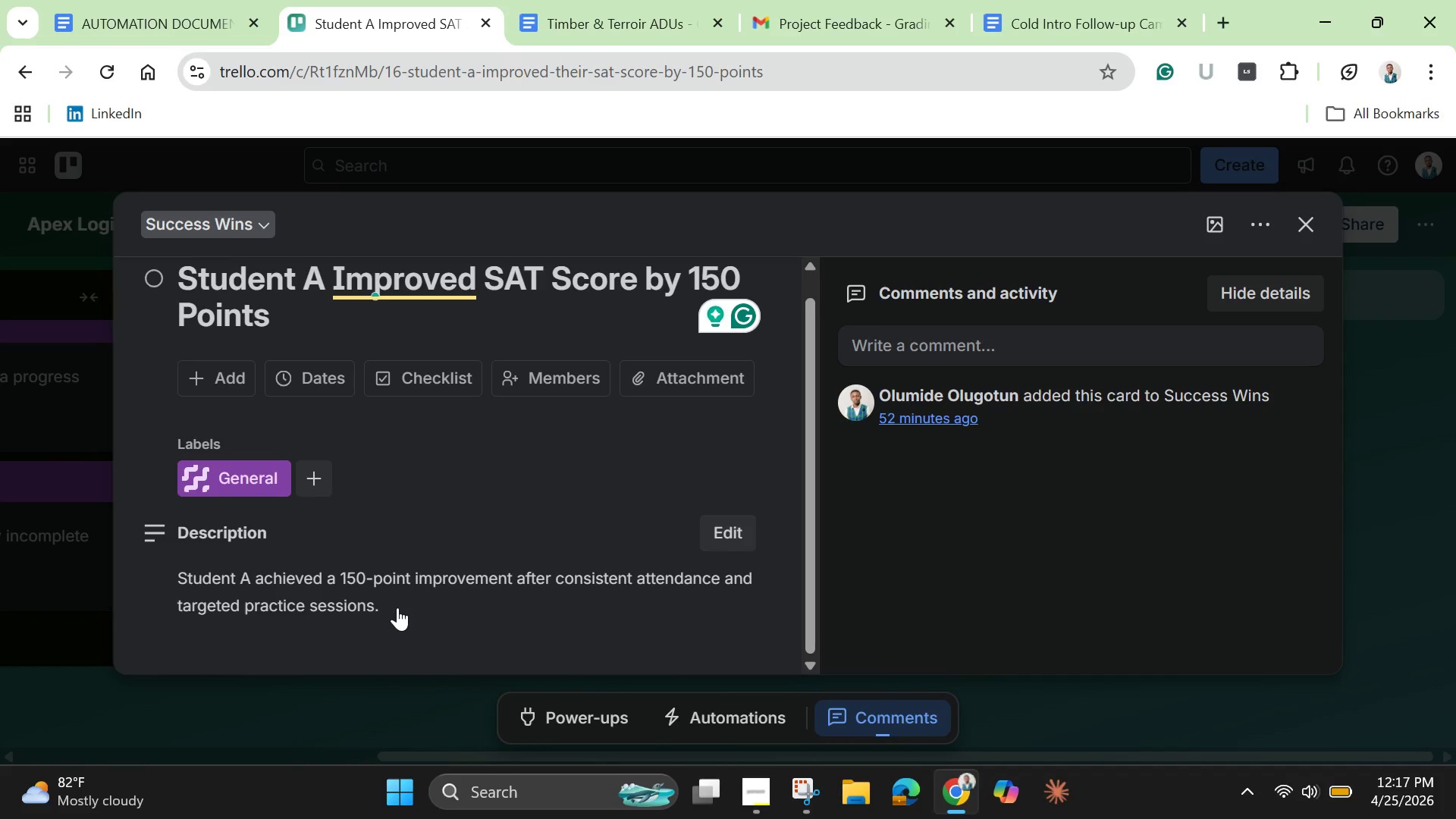 
left_click([397, 607])
 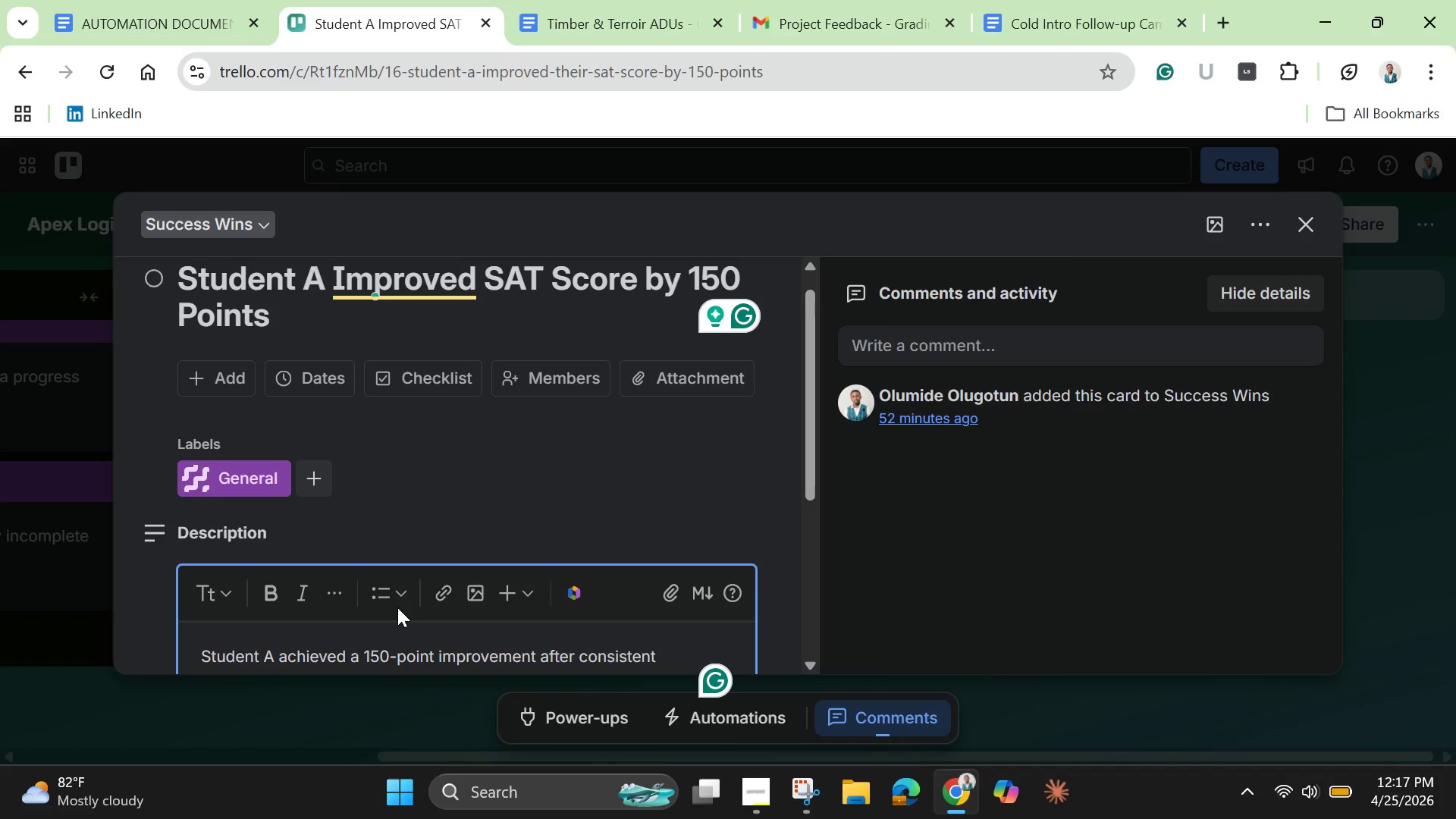 
scroll: coordinate [397, 607], scroll_direction: down, amount: 4.0
 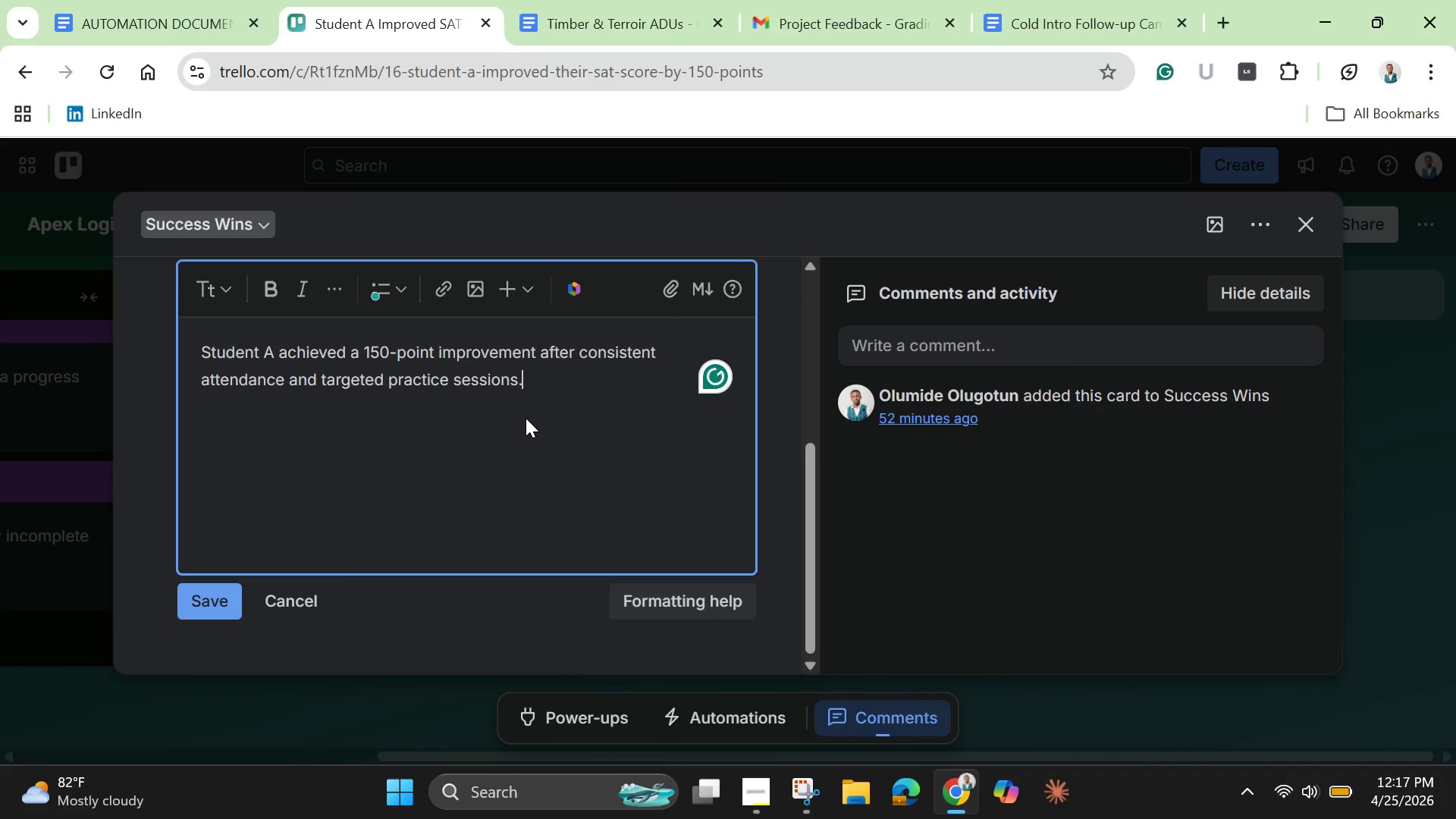 
key(Enter)
 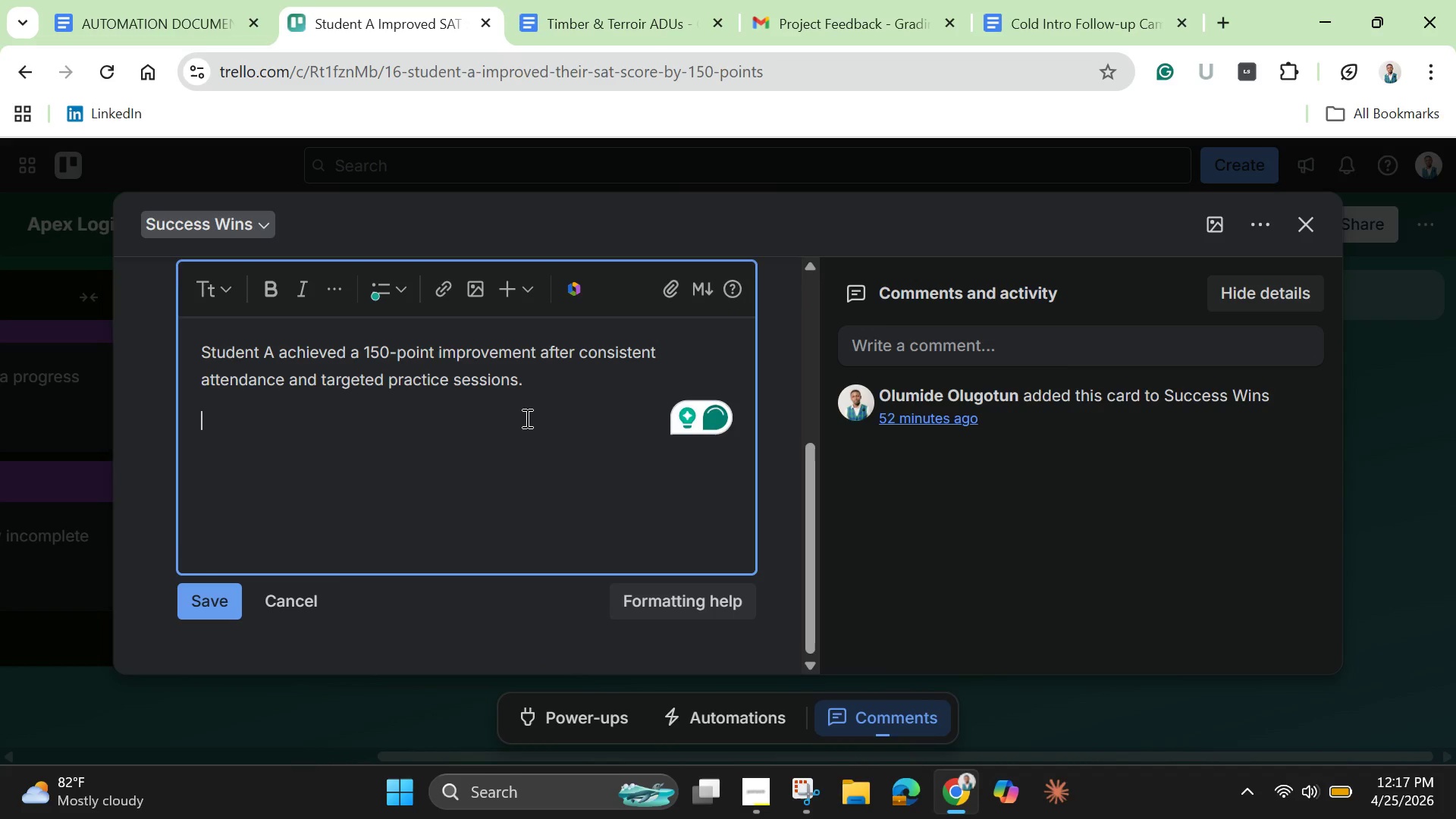 
type(Highlight:)
 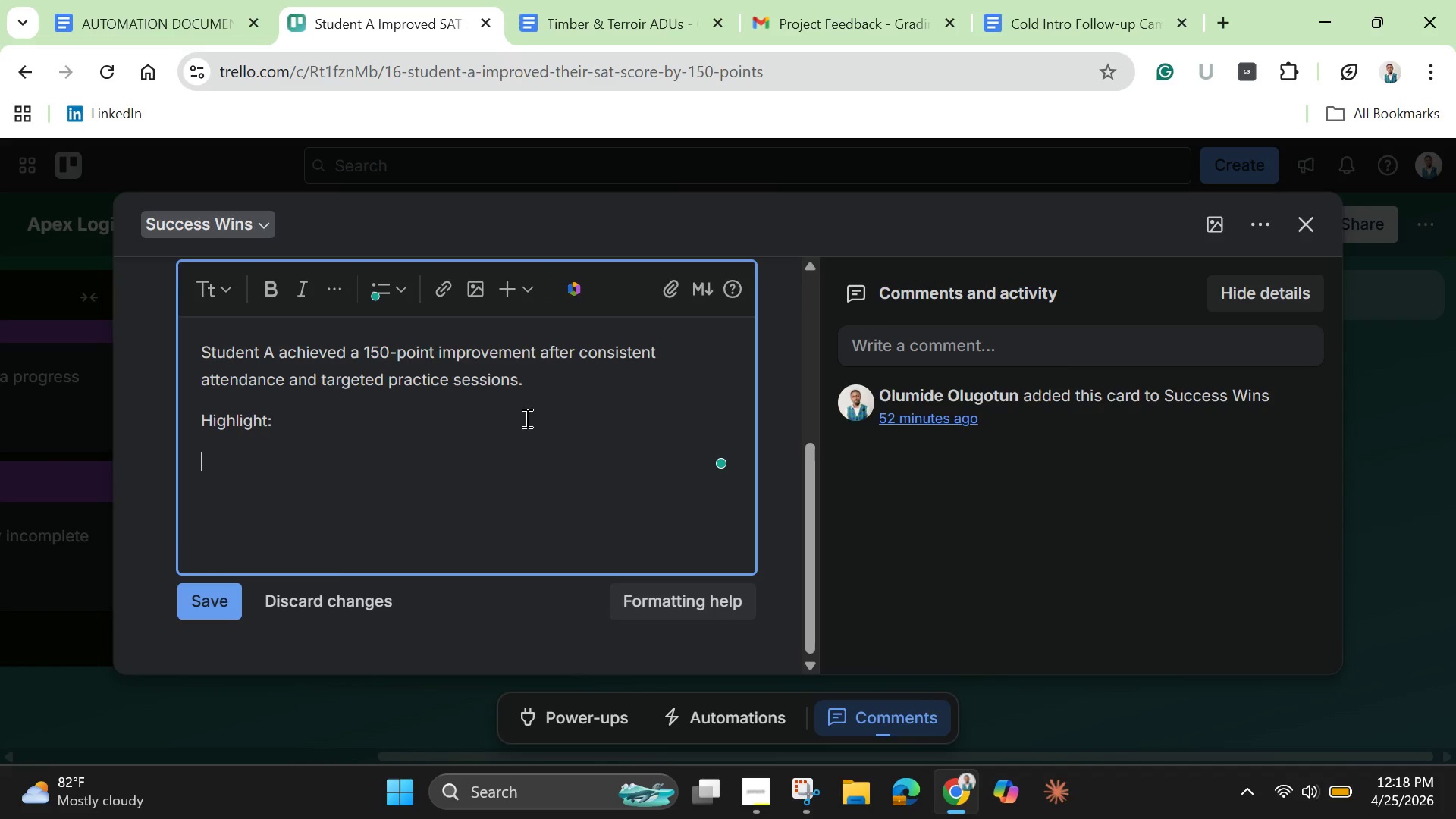 
 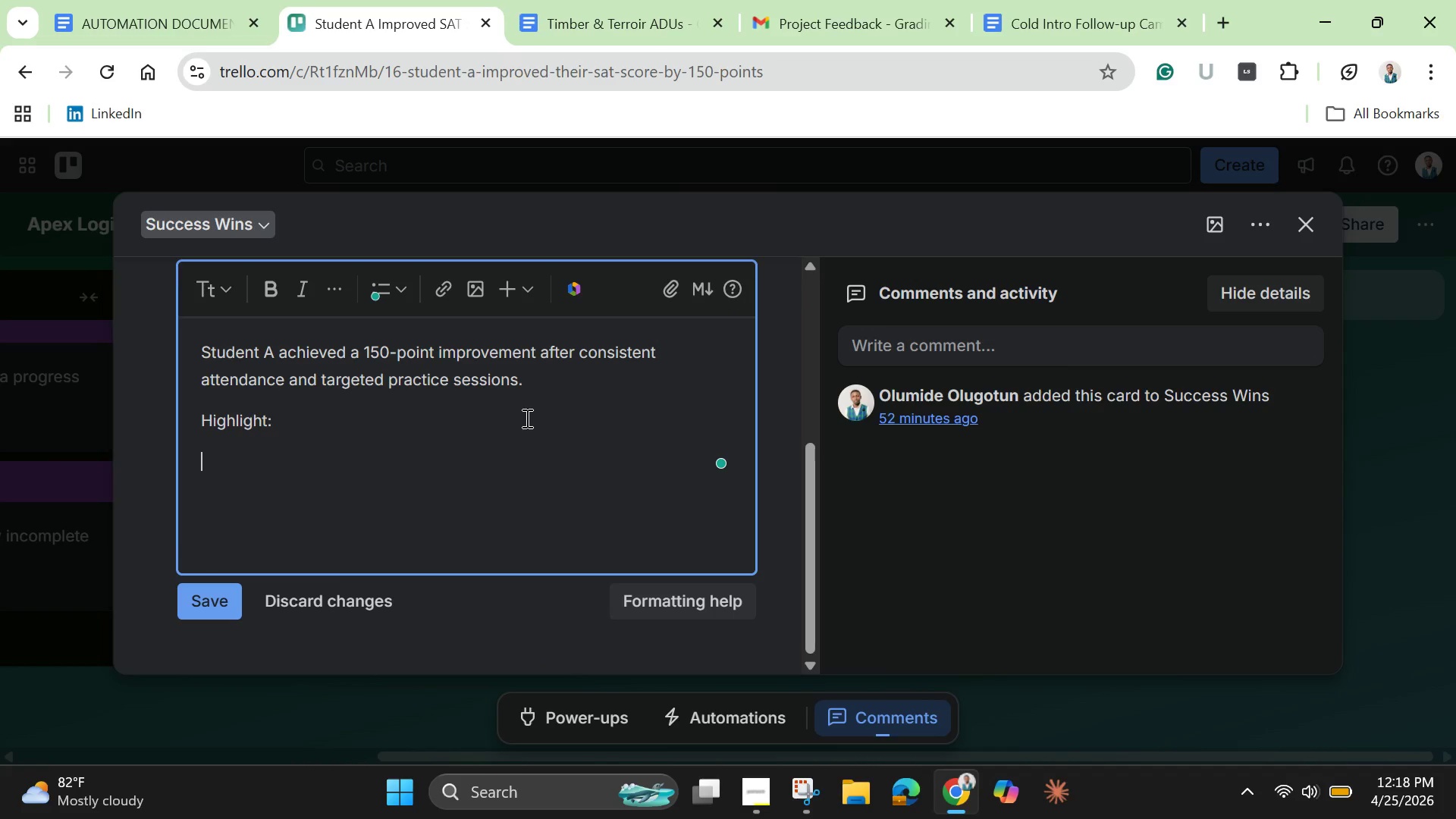 
key(Enter)
 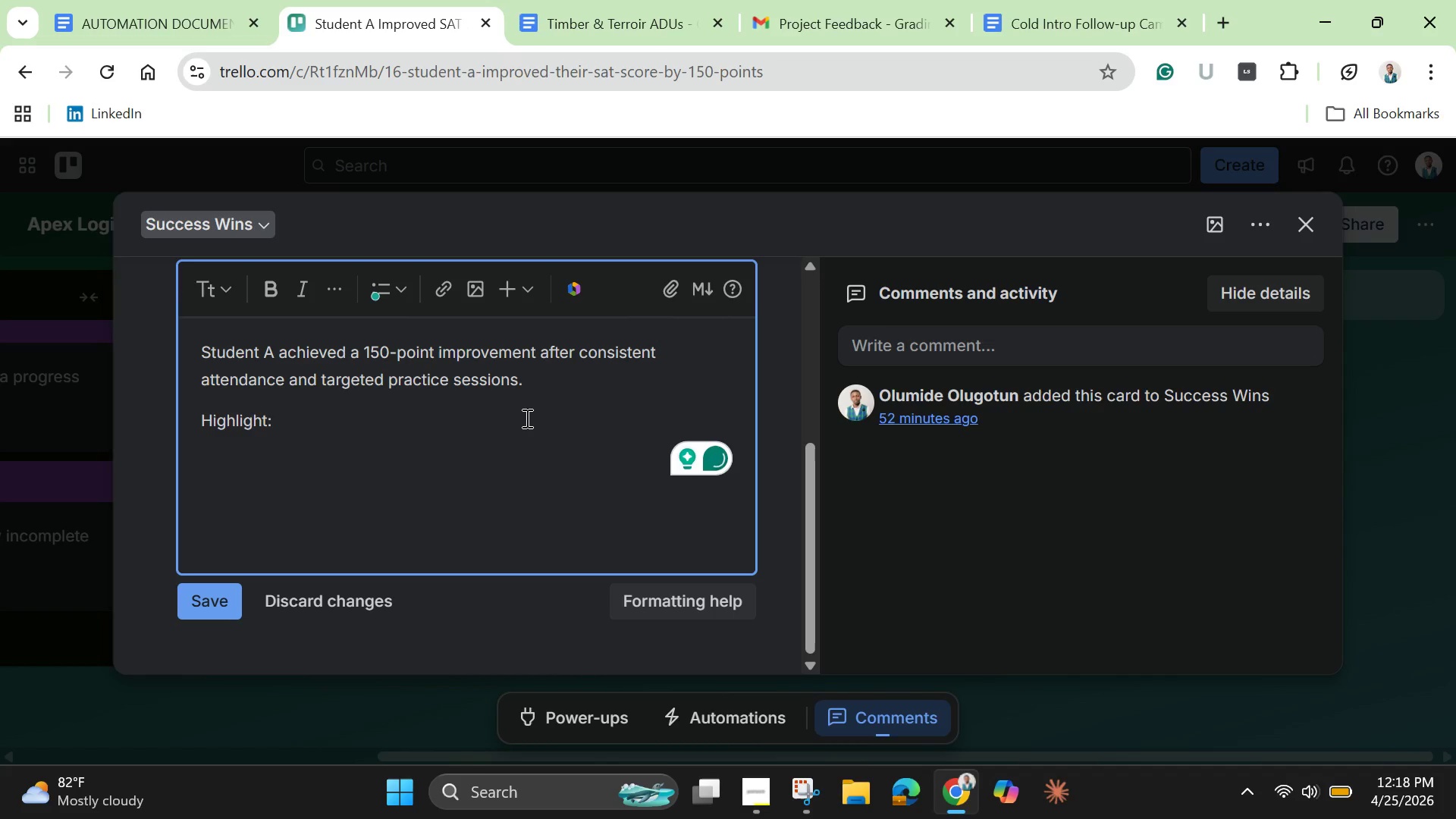 
type(Strong progress in Ma)
key(Backspace)
key(Backspace)
type(math problem-solving and )
 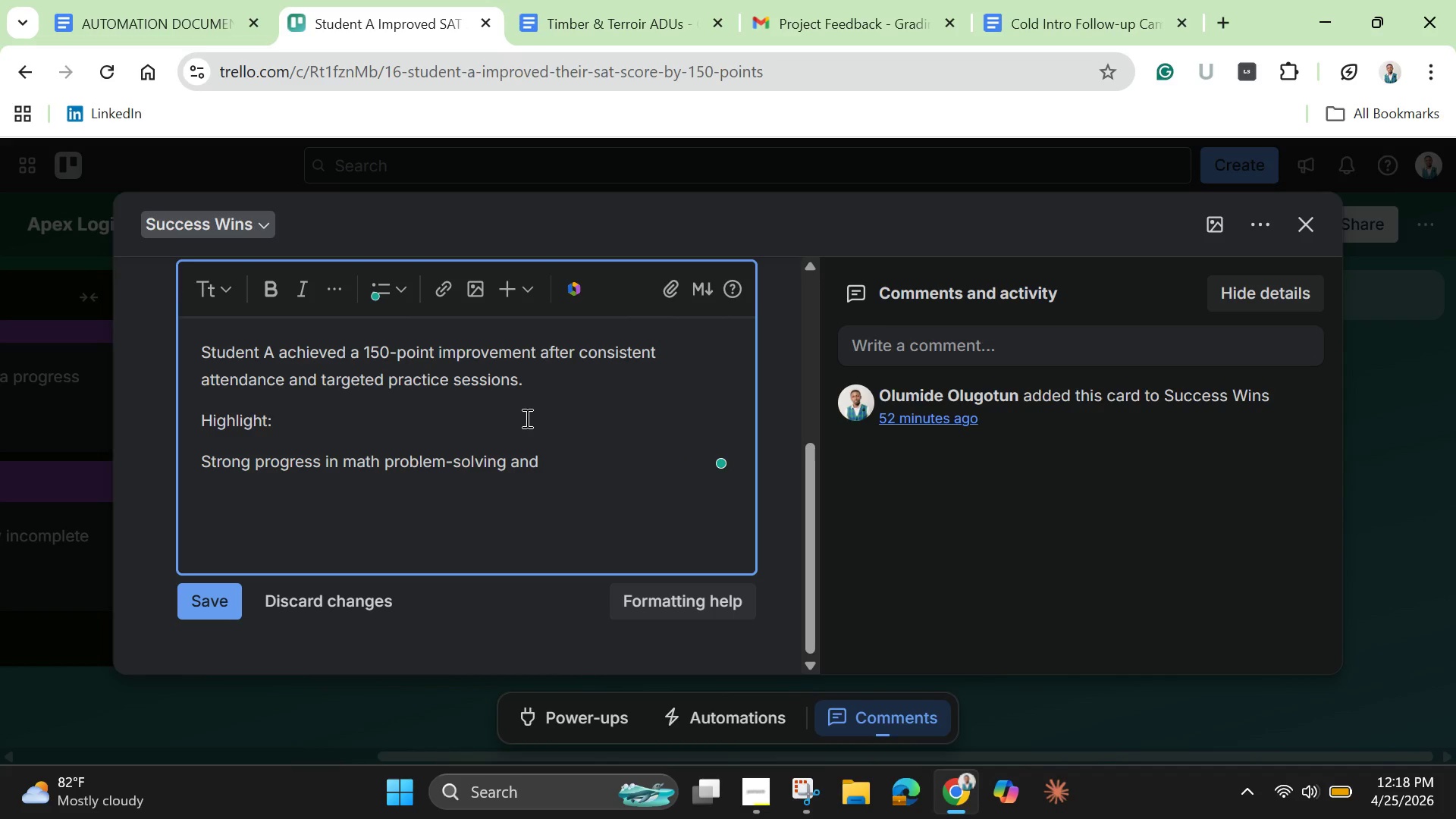 
wait(6.09)
 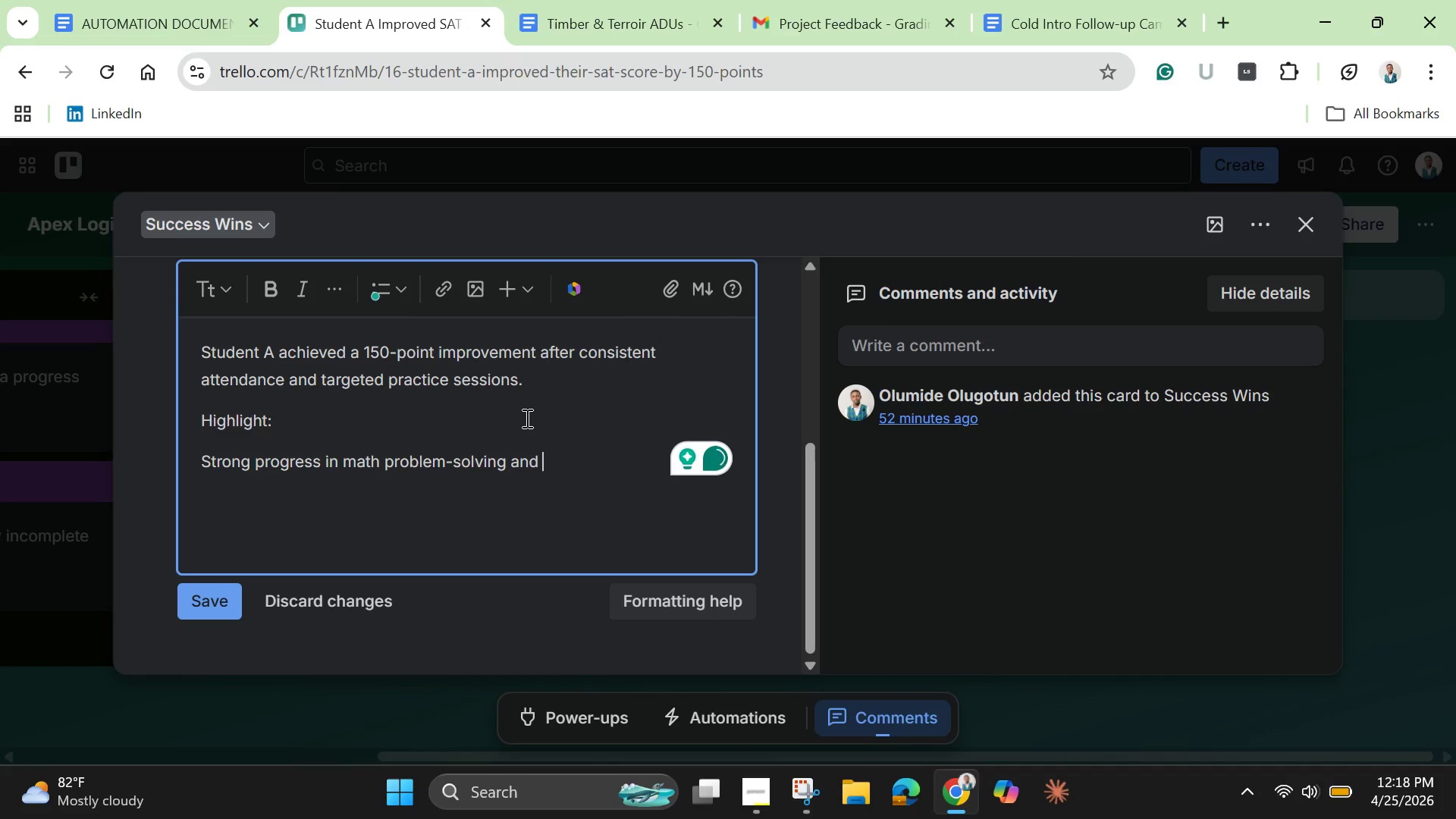 
type(reading comprehension)
 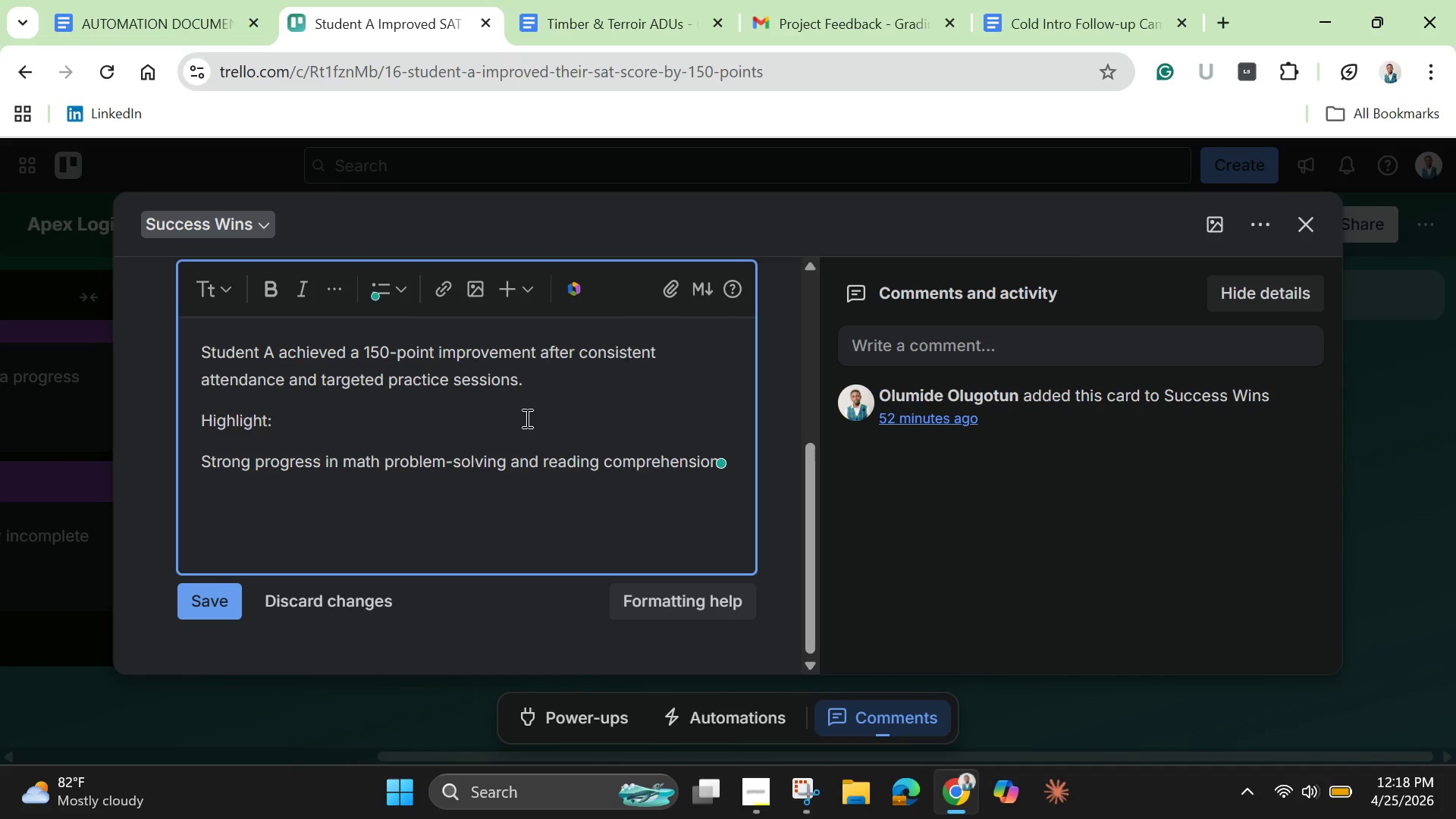 
key(Period)
 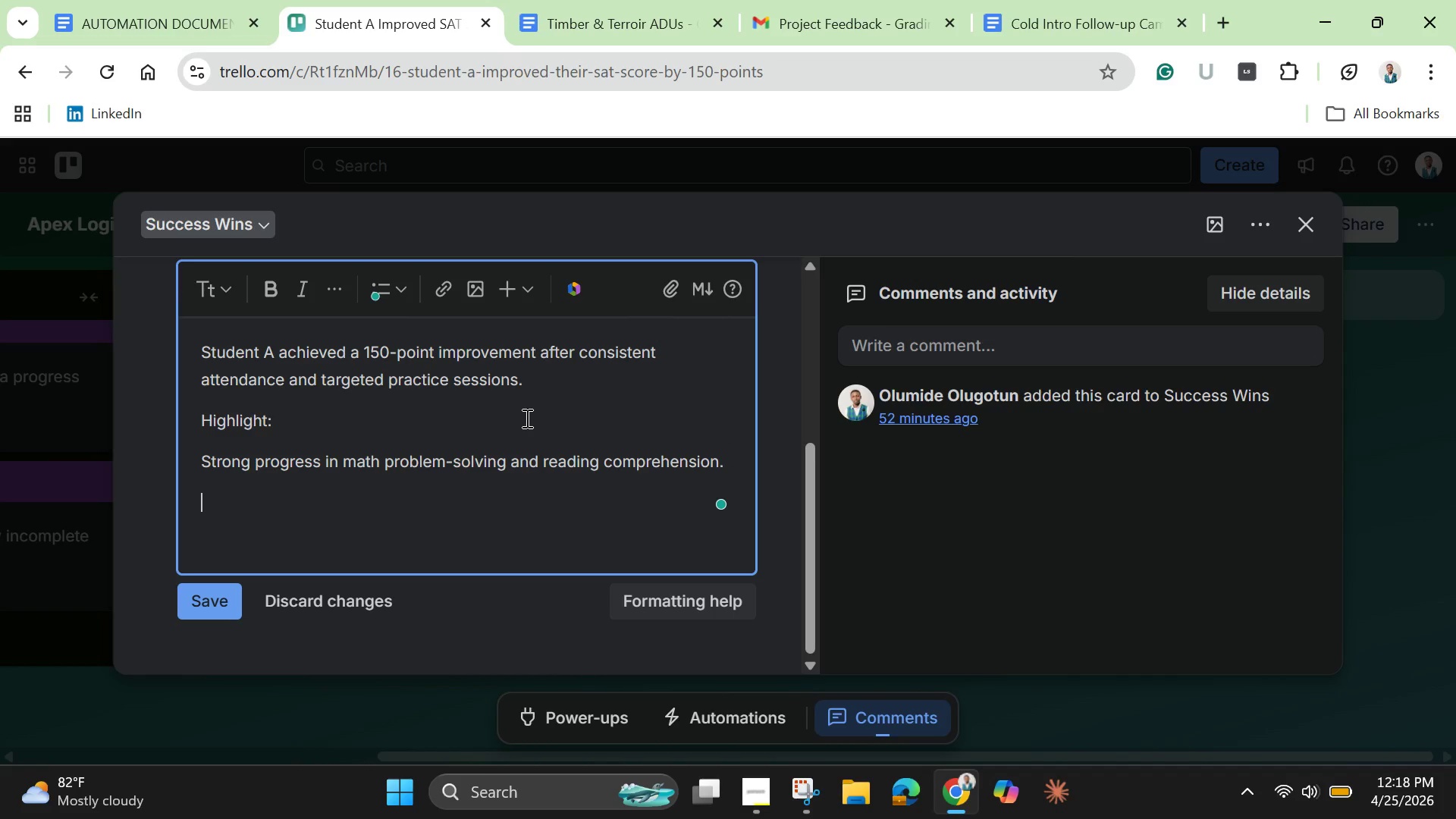 
key(Enter)
 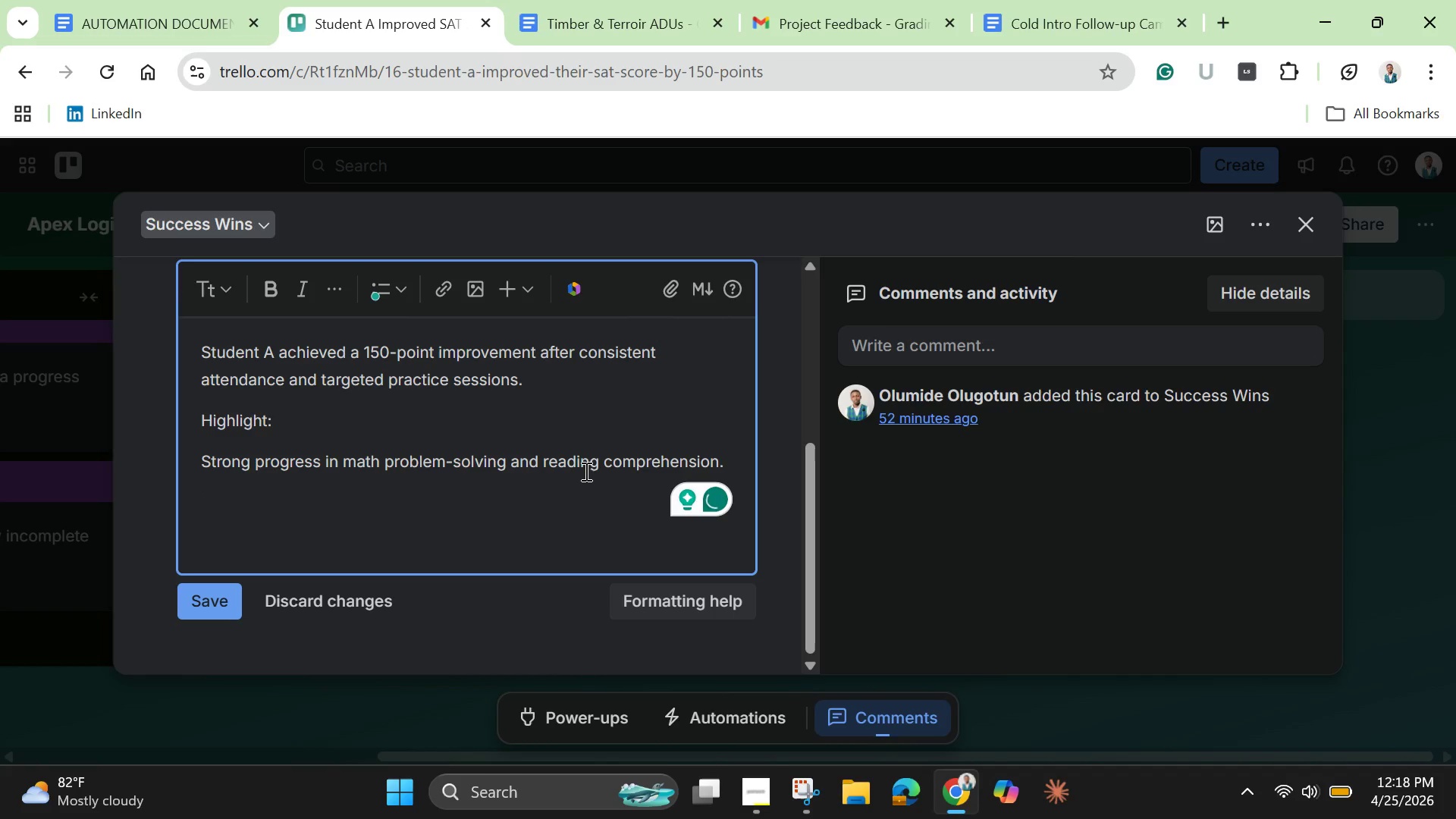 
left_click([655, 452])
 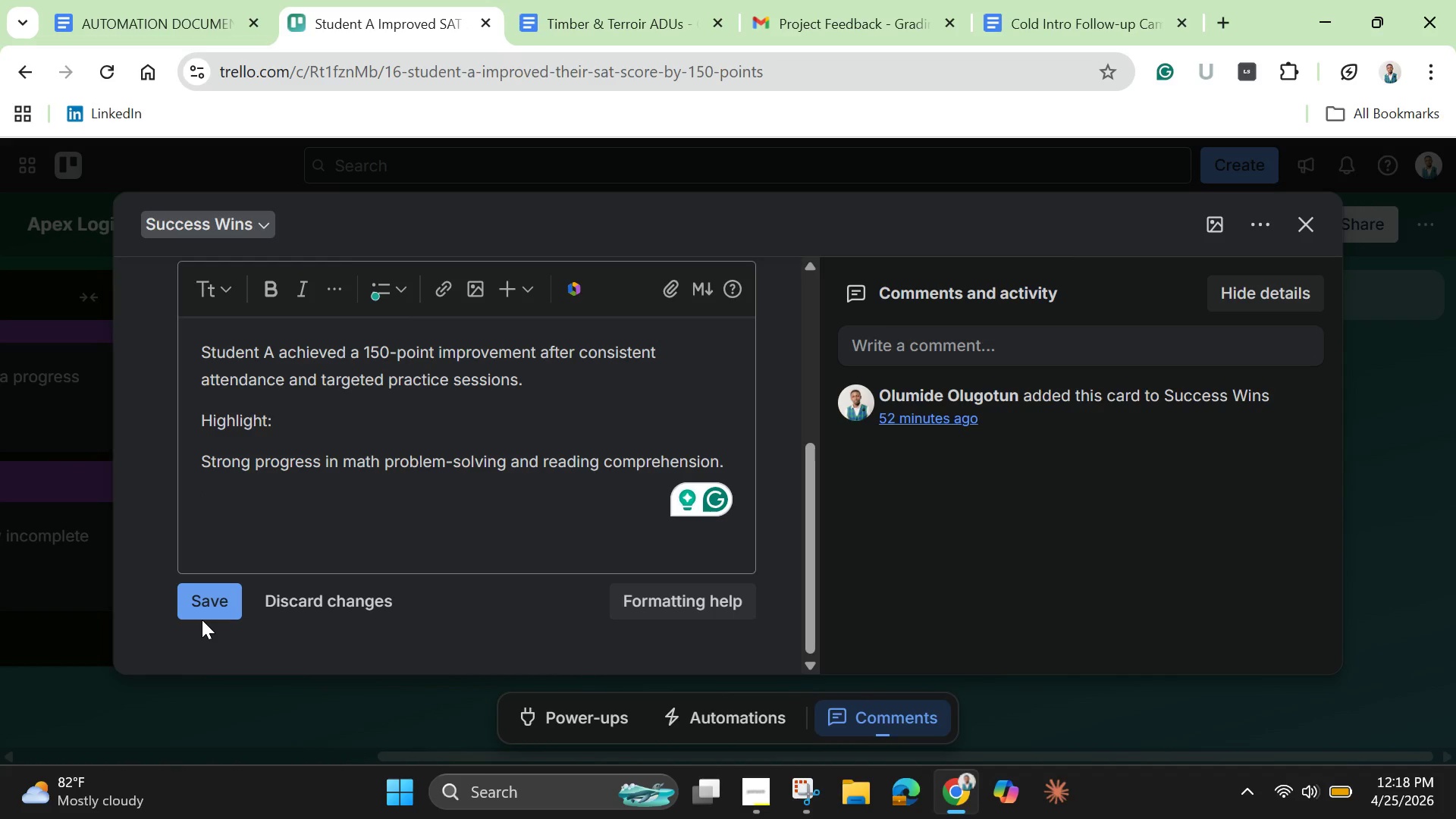 
left_click([205, 606])
 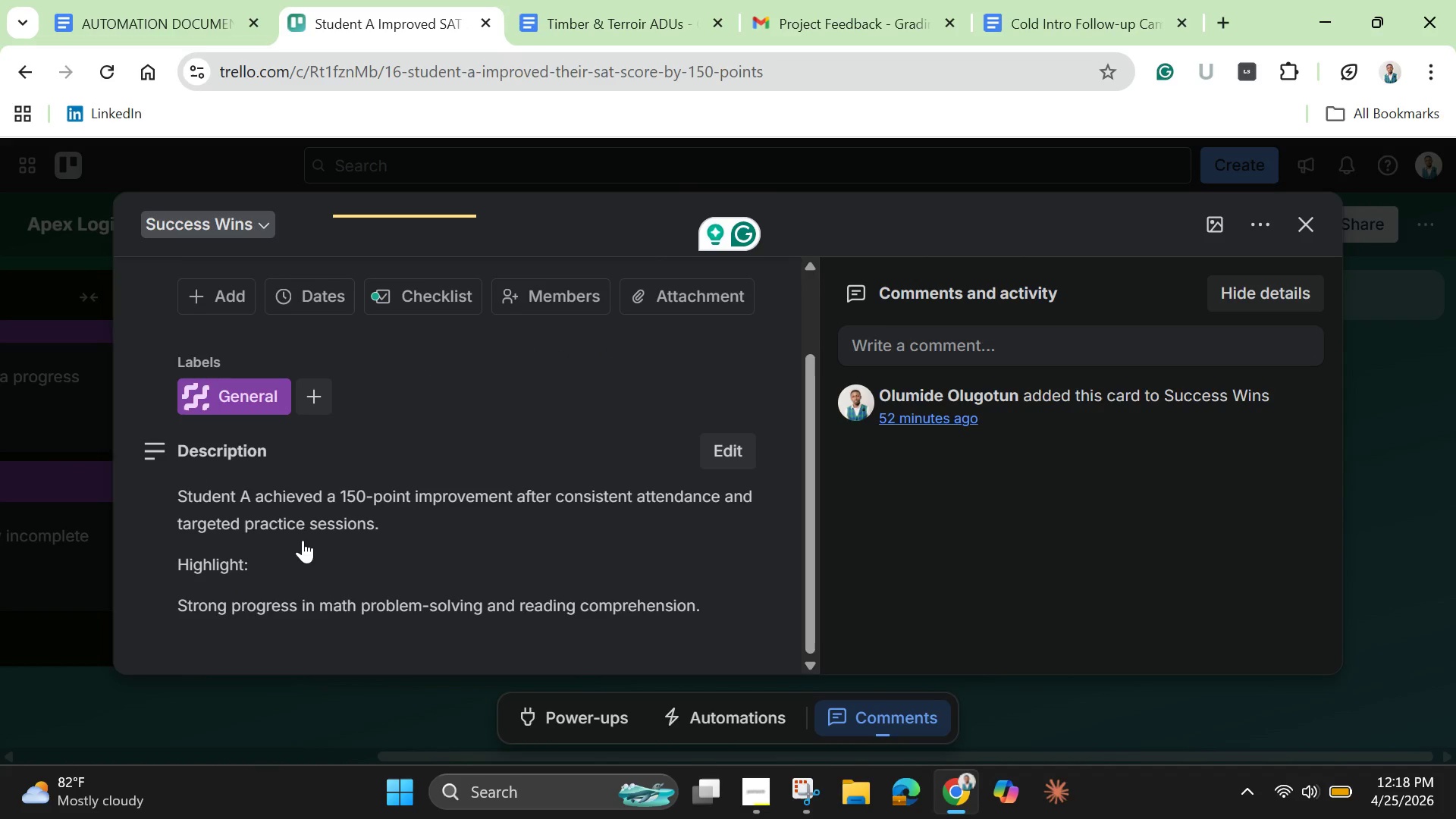 
wait(6.33)
 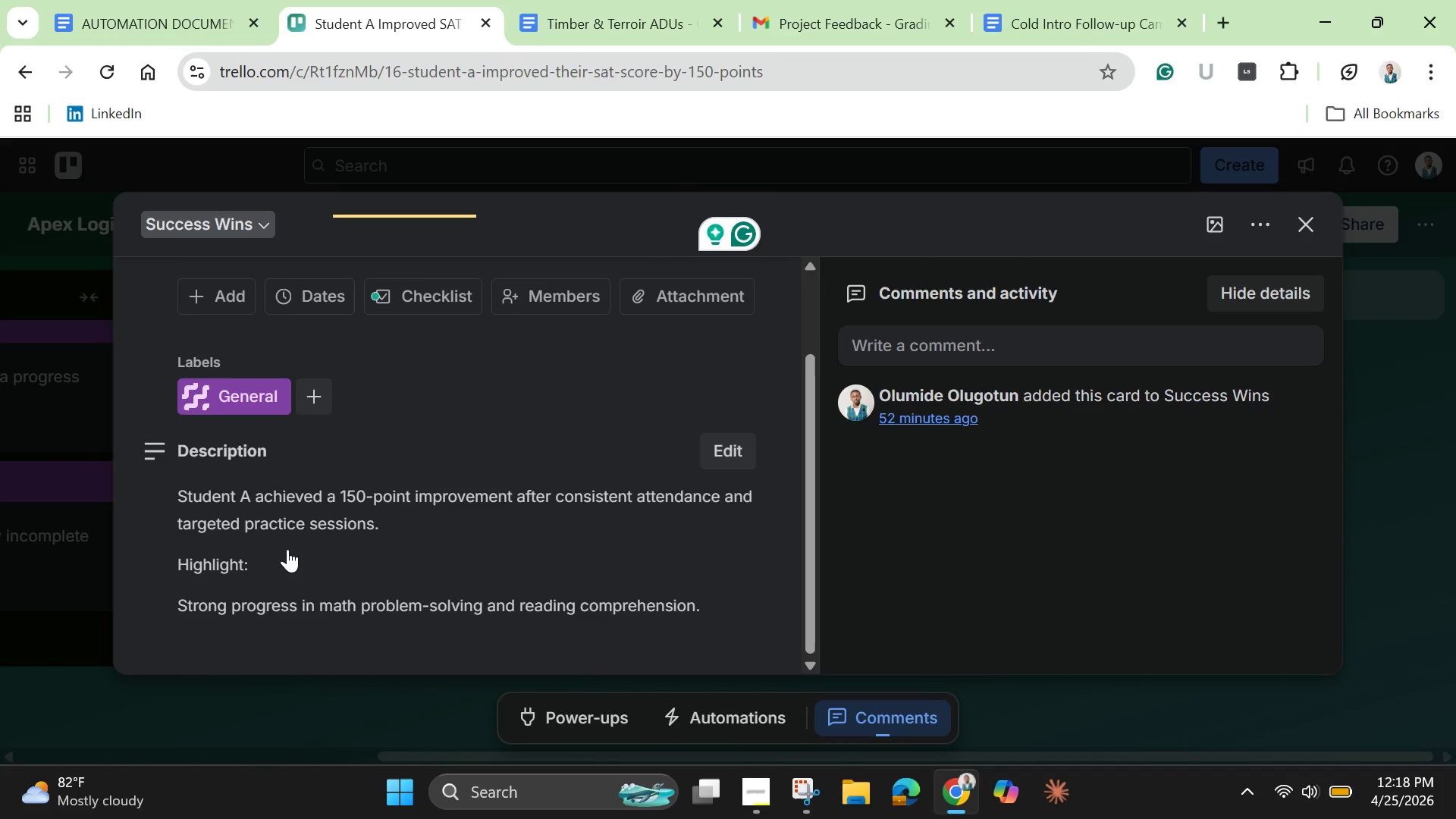 
scroll: coordinate [378, 526], scroll_direction: down, amount: 3.0
 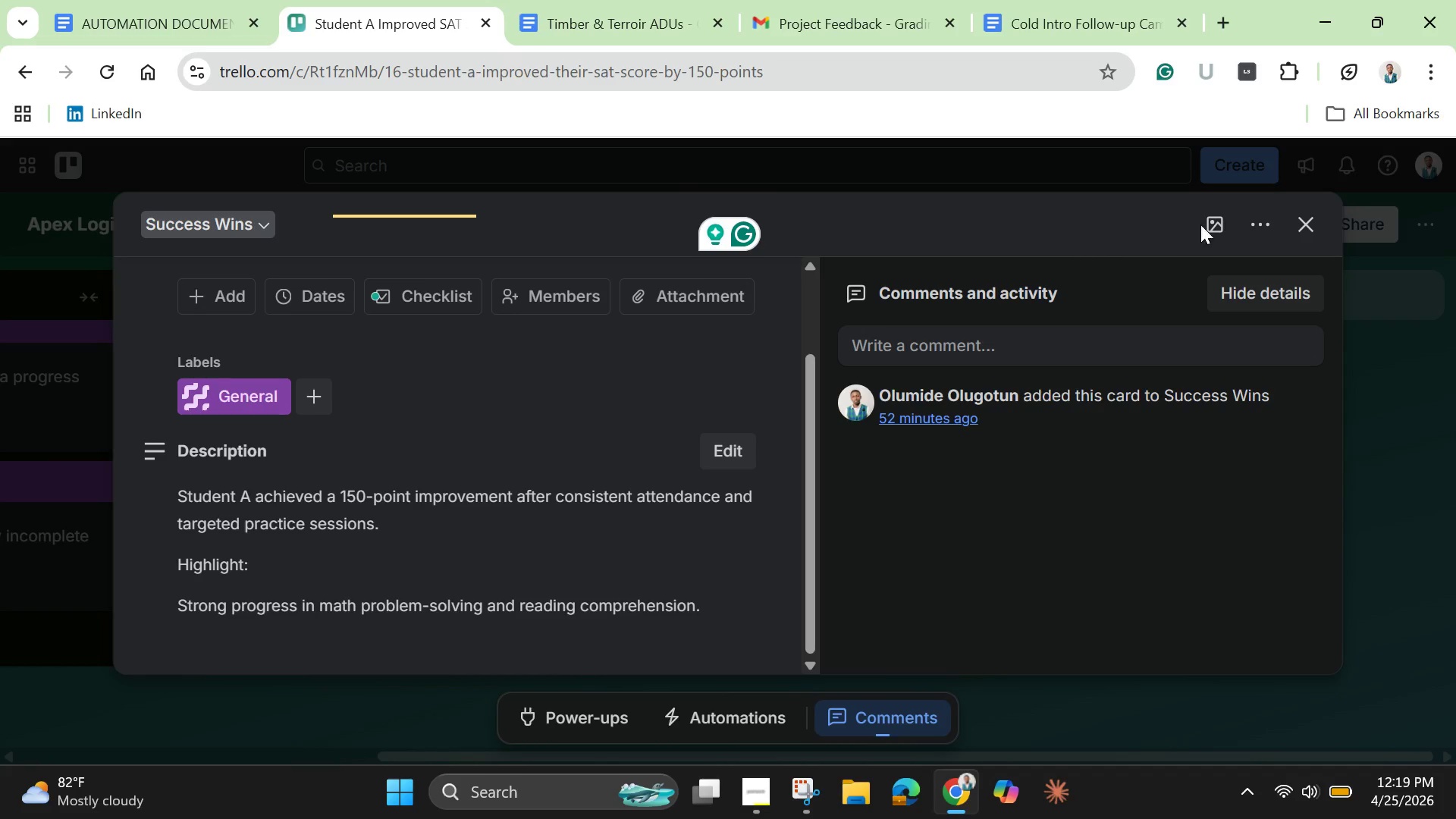 
left_click([1220, 229])
 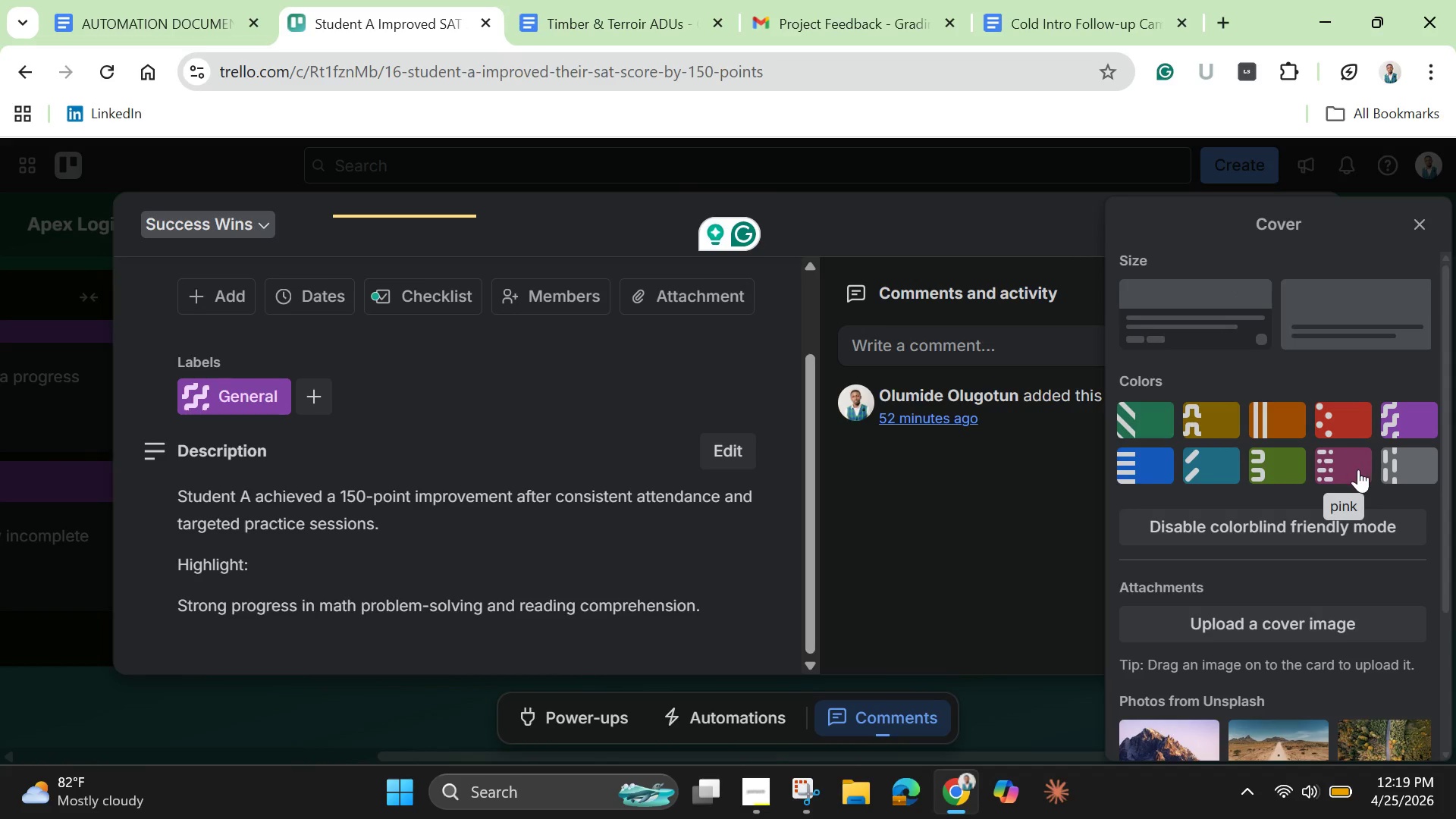 
left_click([1358, 469])
 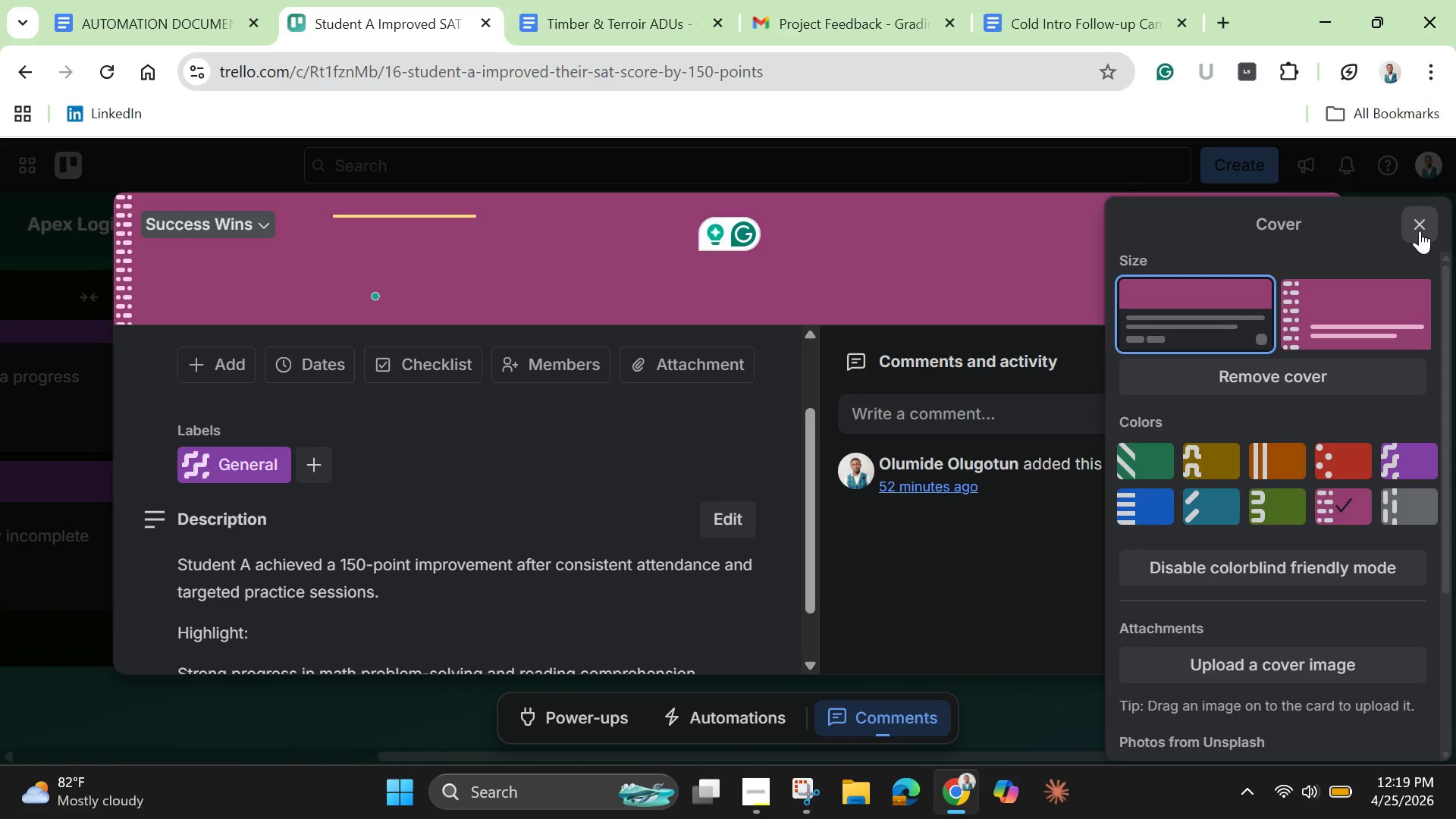 
left_click([1420, 231])
 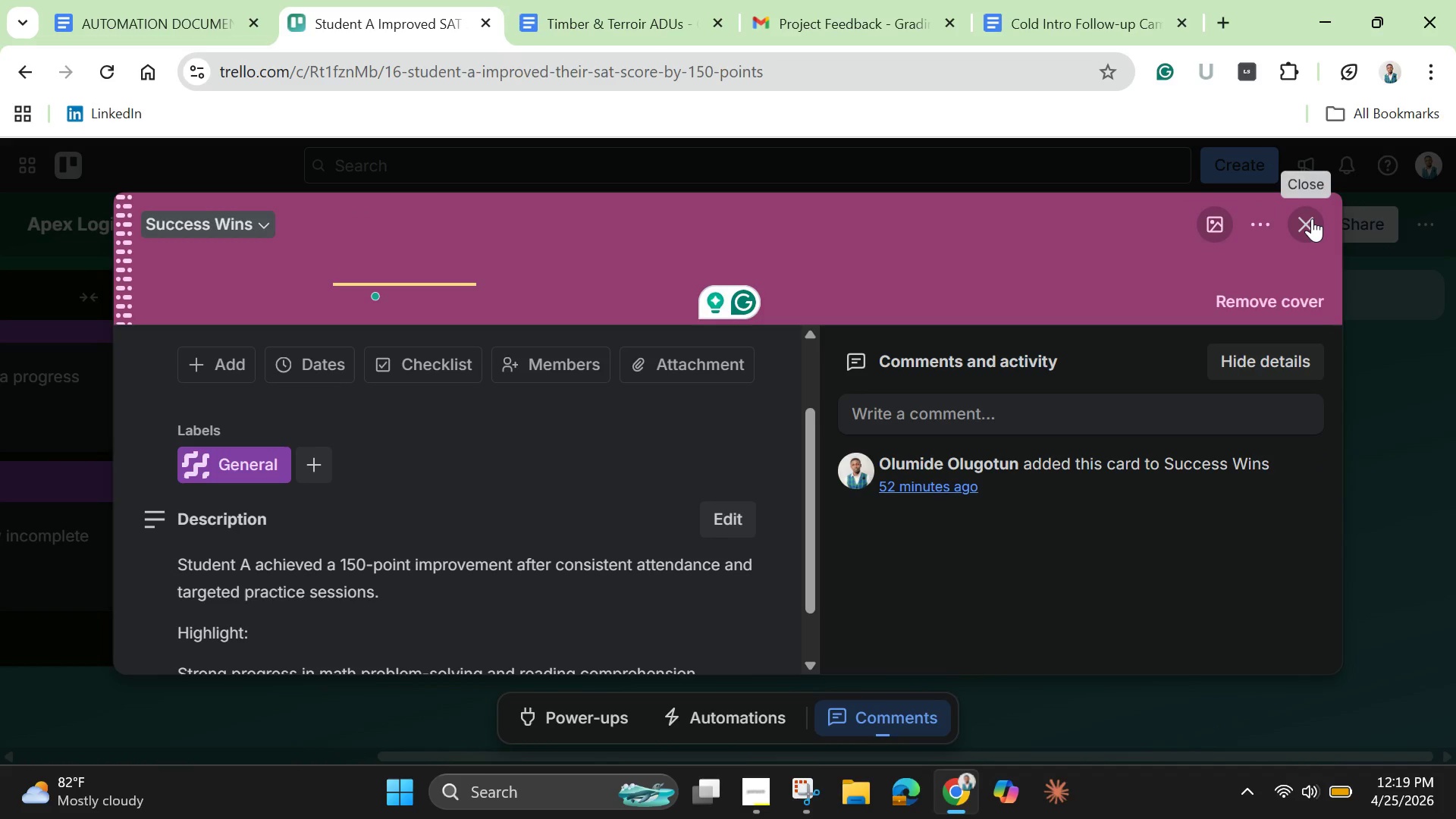 
left_click([1312, 218])
 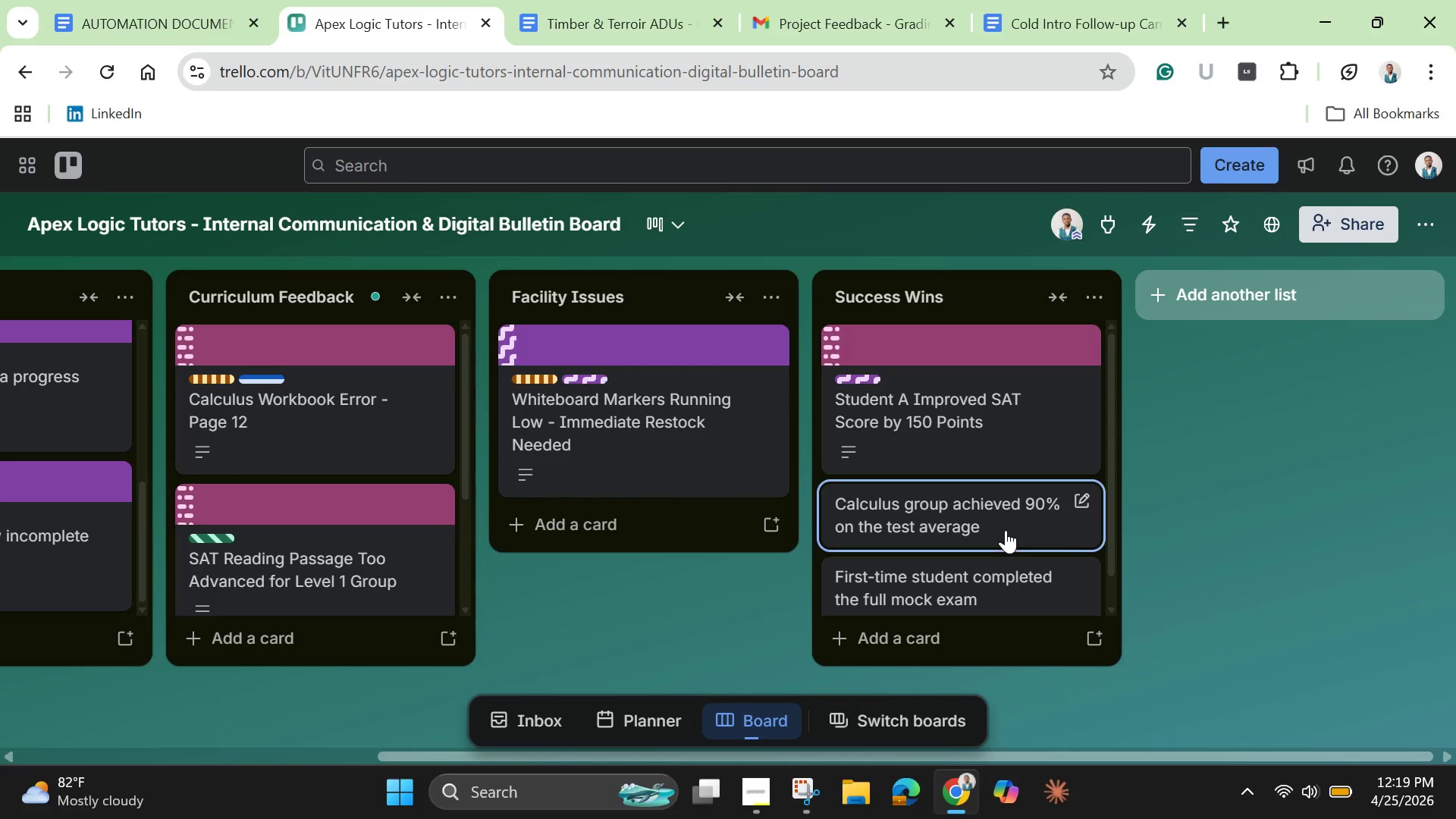 
left_click([1006, 530])
 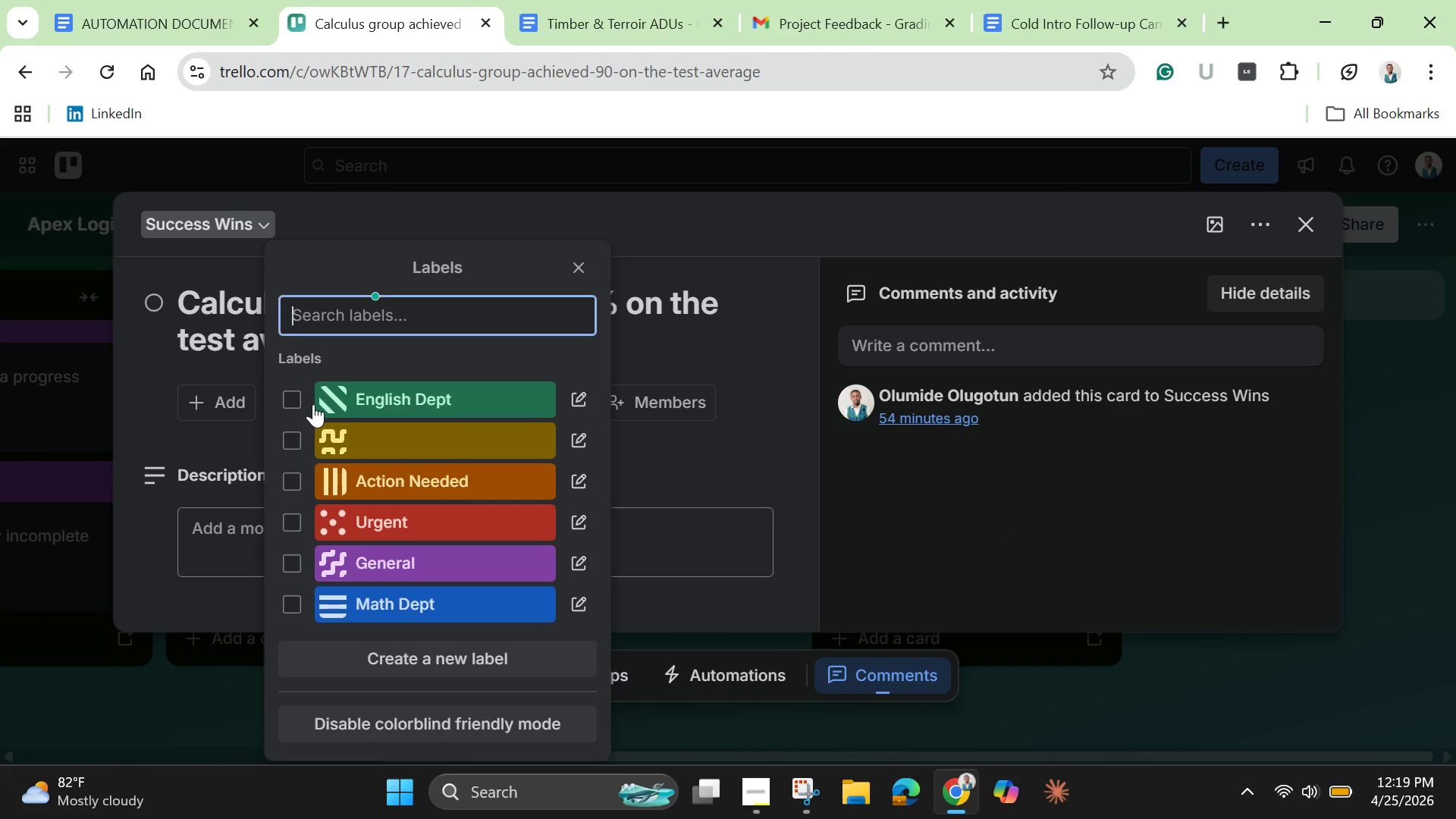 
wait(6.41)
 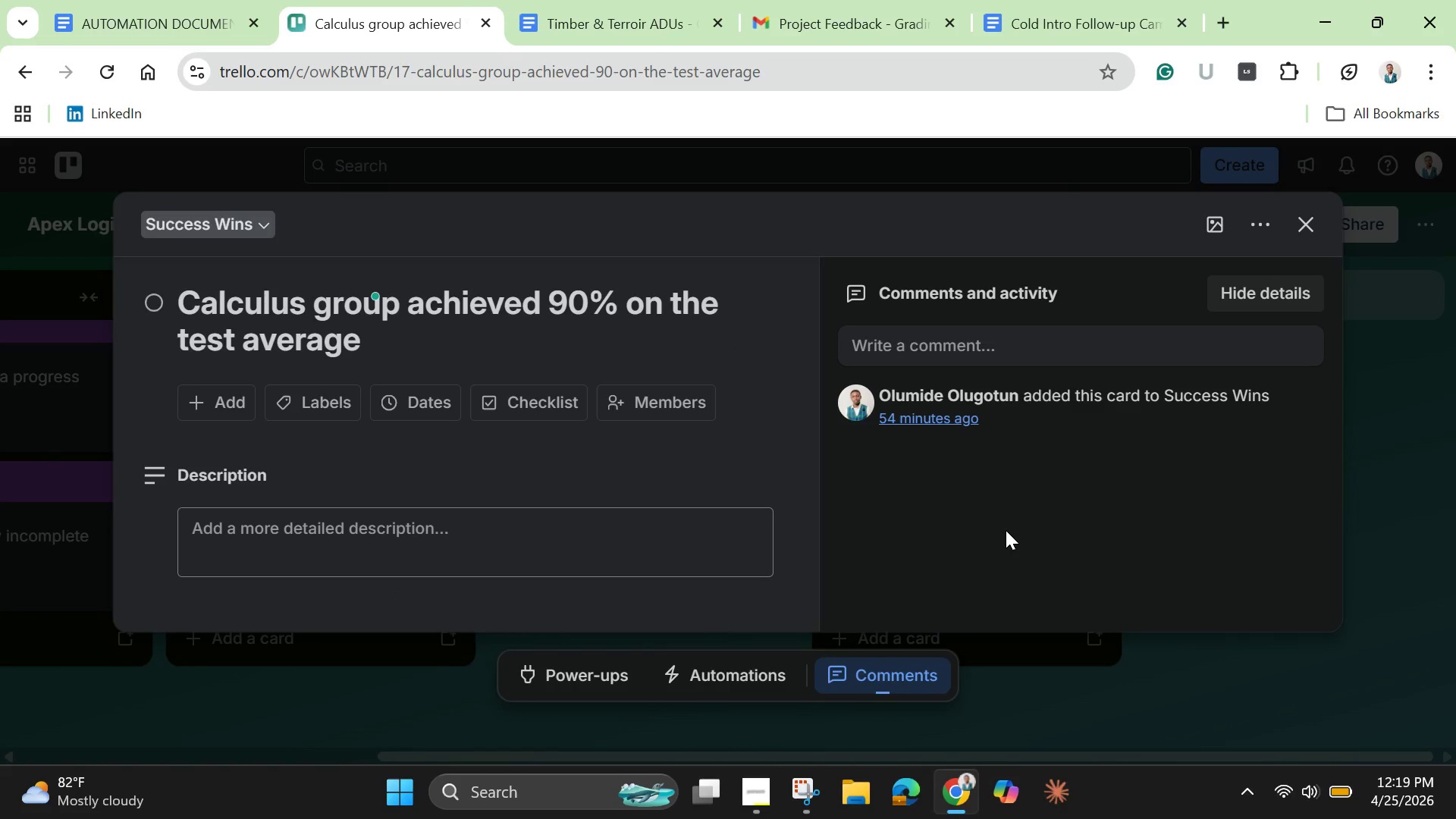 
left_click([293, 614])
 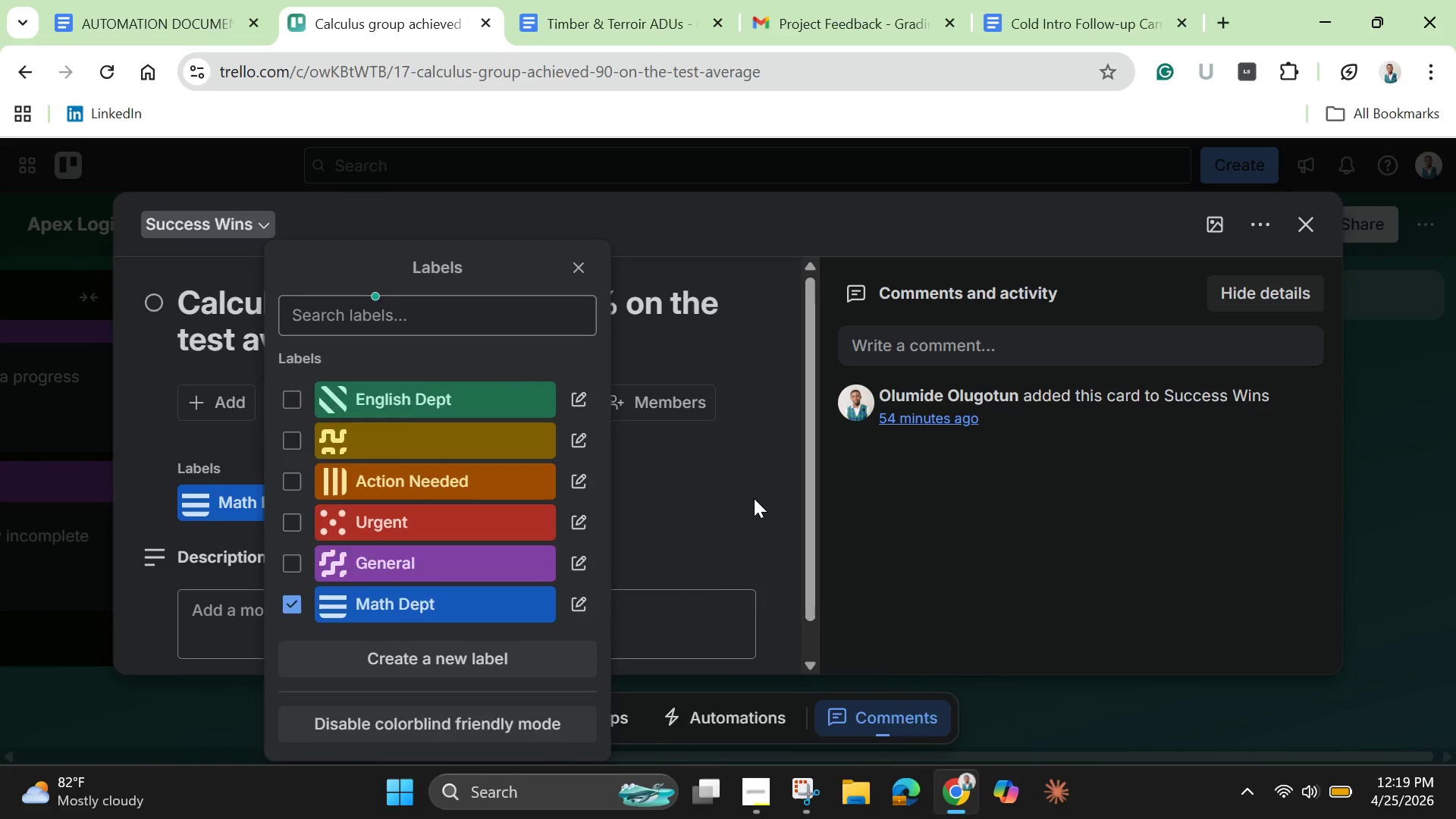 
left_click([755, 495])
 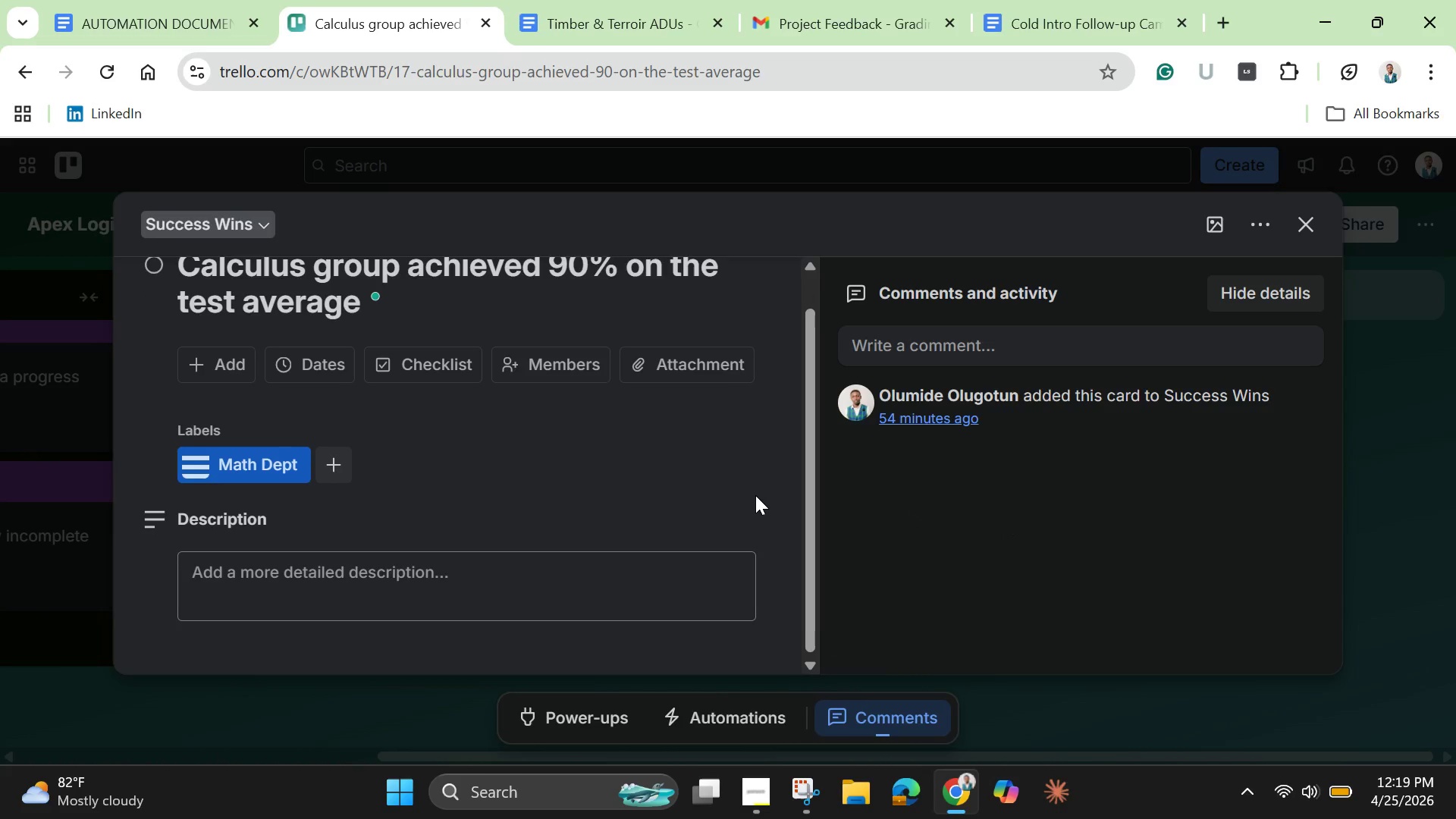 
scroll: coordinate [755, 495], scroll_direction: none, amount: 0.0
 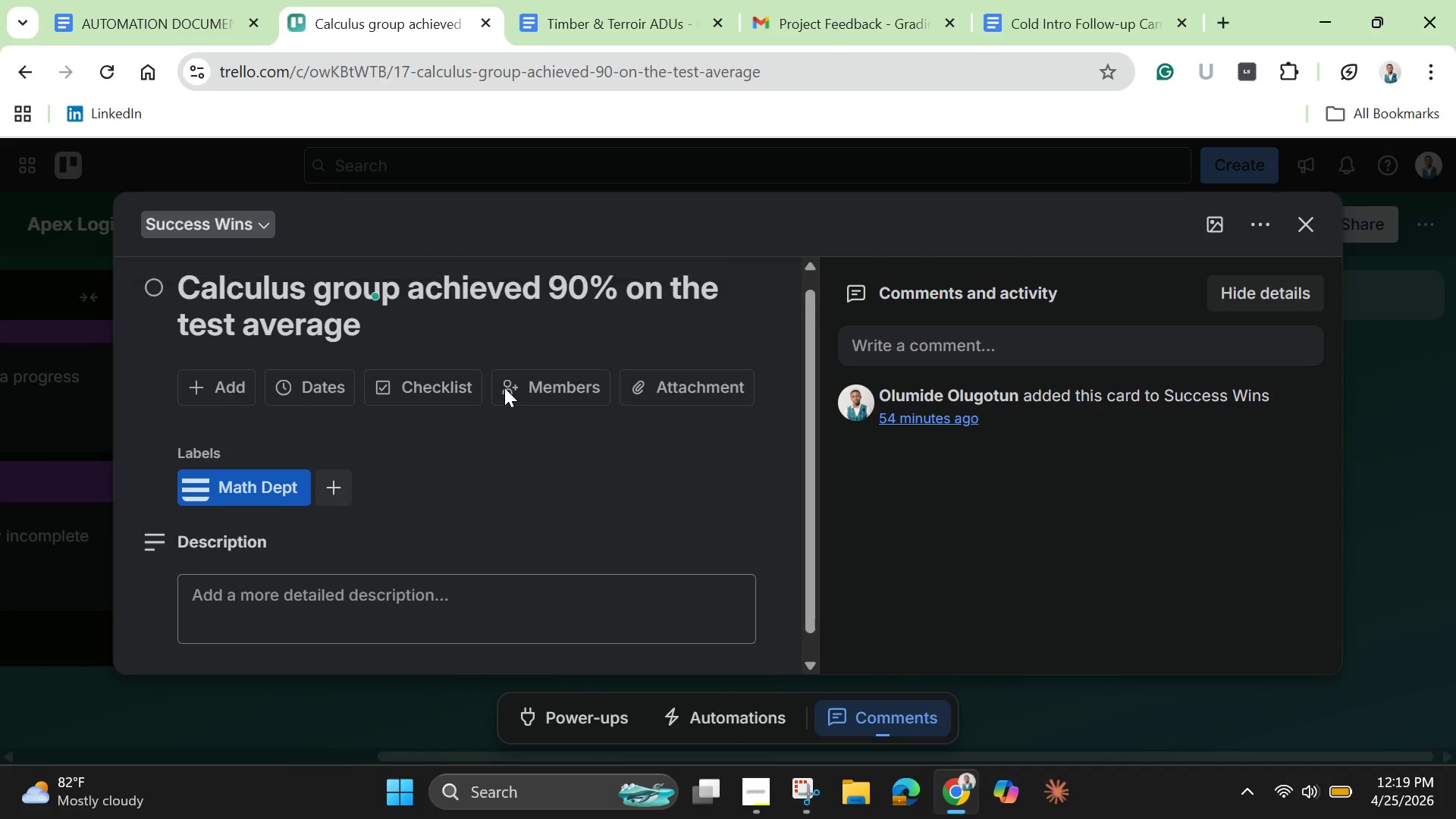 
scroll: coordinate [482, 402], scroll_direction: up, amount: 2.0
 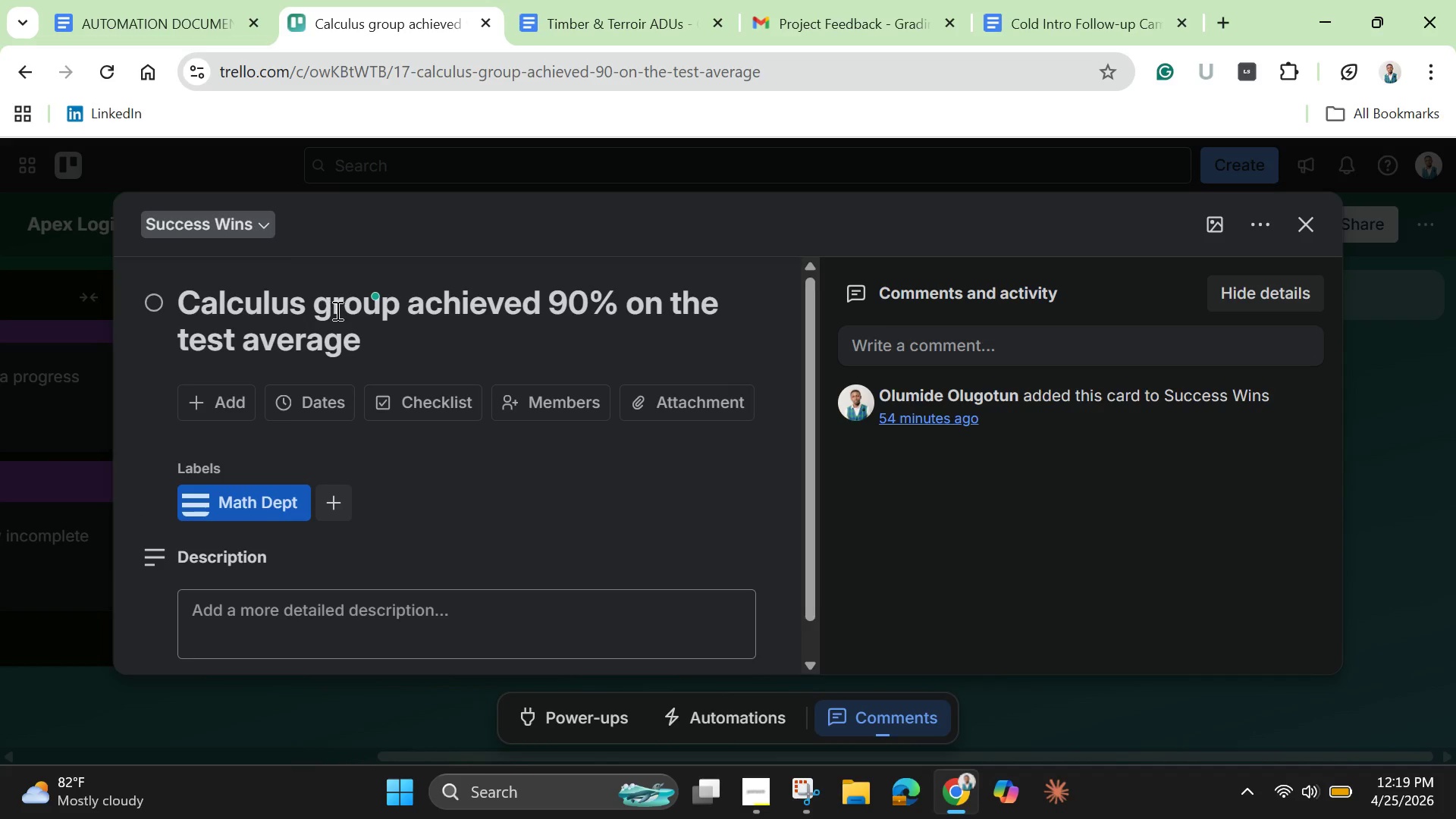 
left_click([337, 310])
 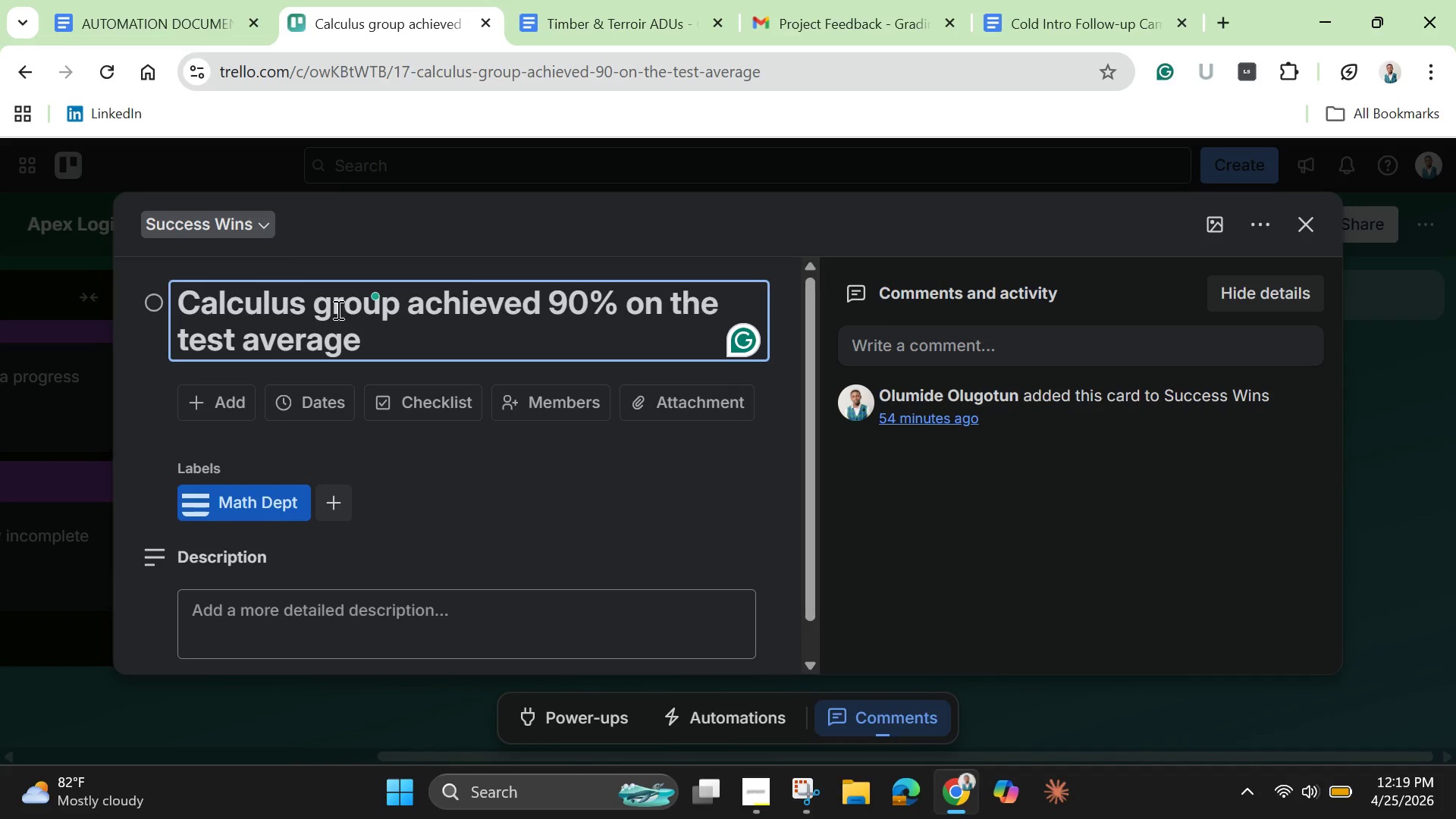 
key(Backspace)
 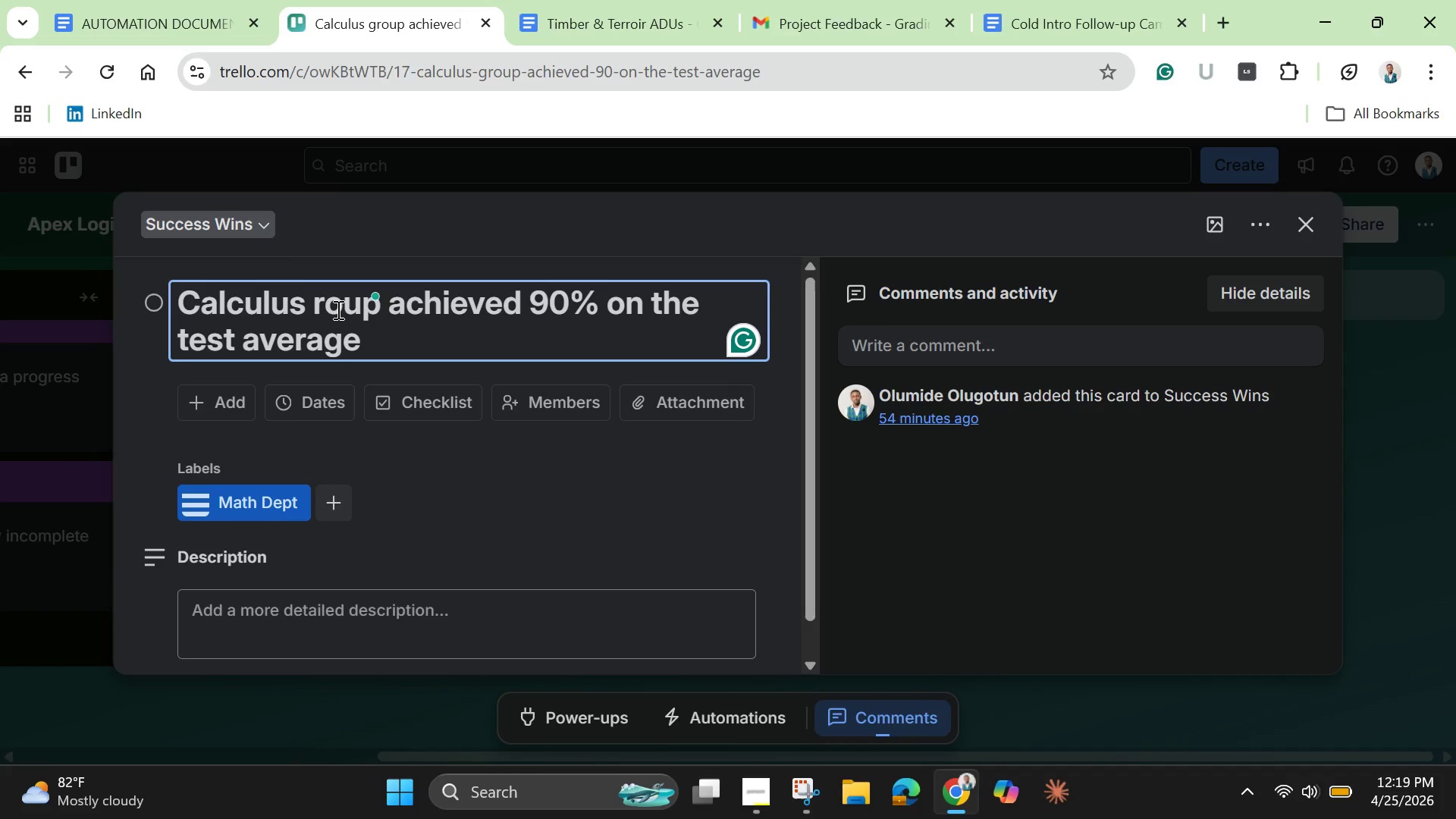 
key(Shift+G)
 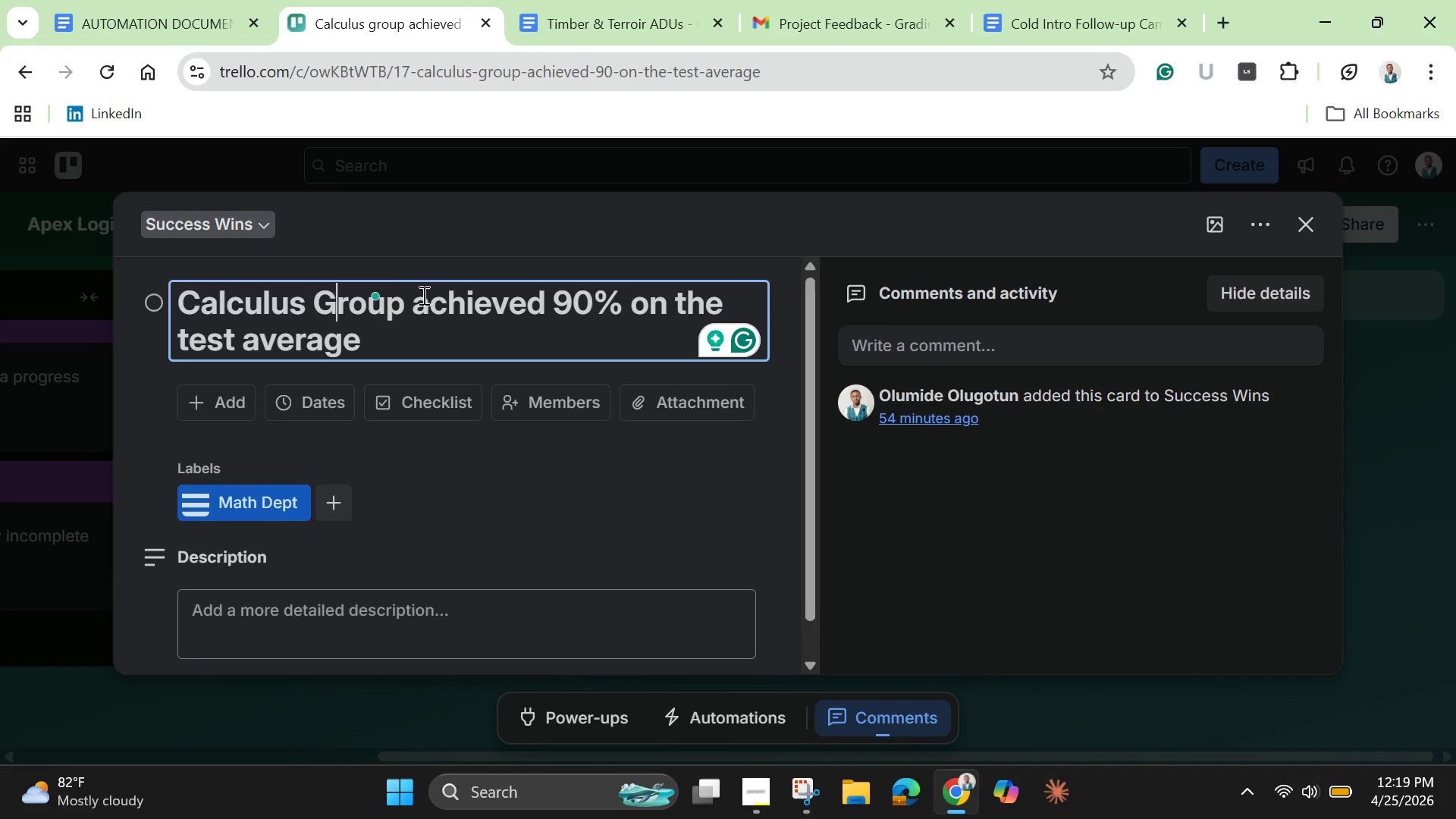 
left_click([428, 303])
 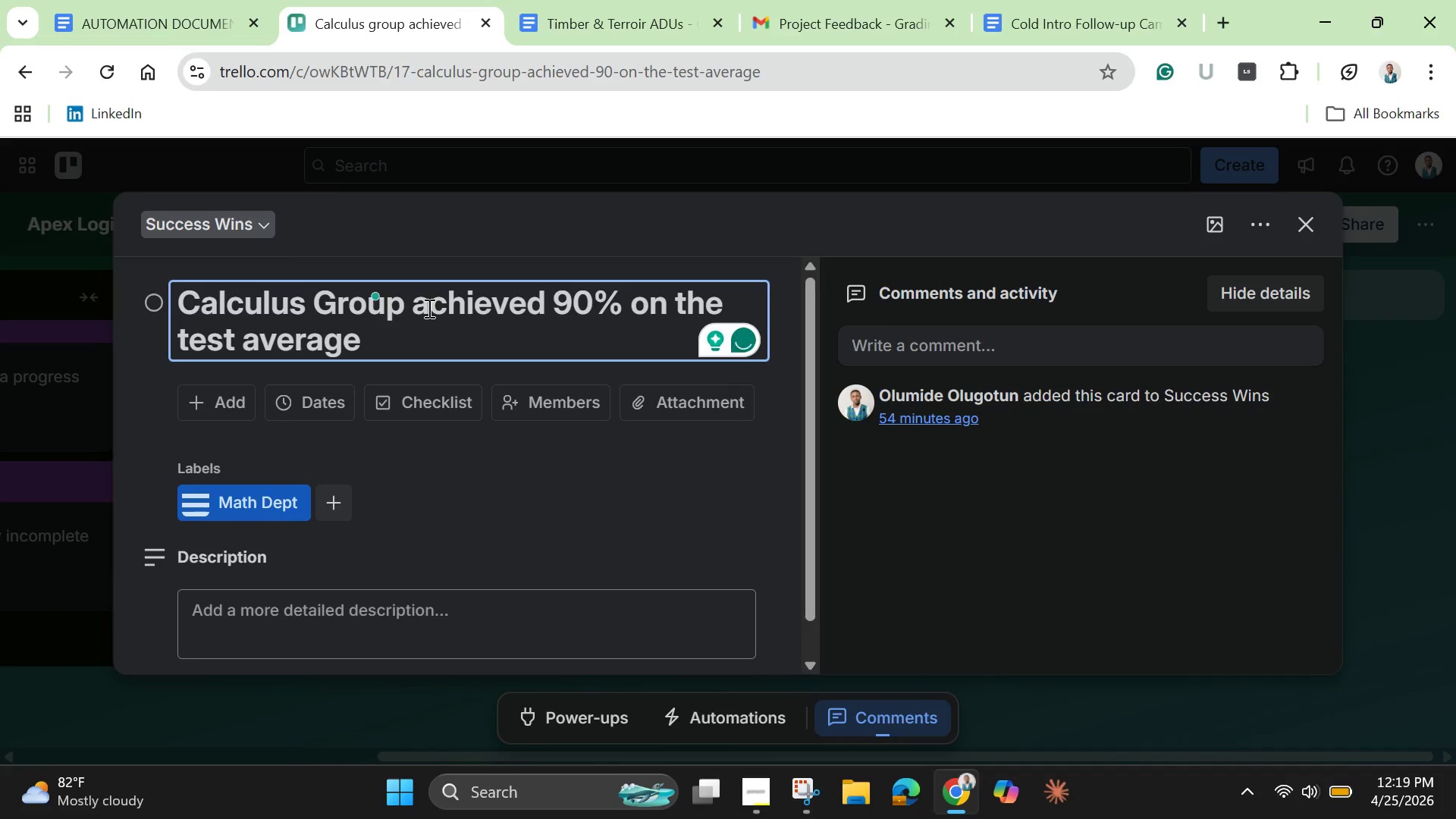 
key(Backspace)
 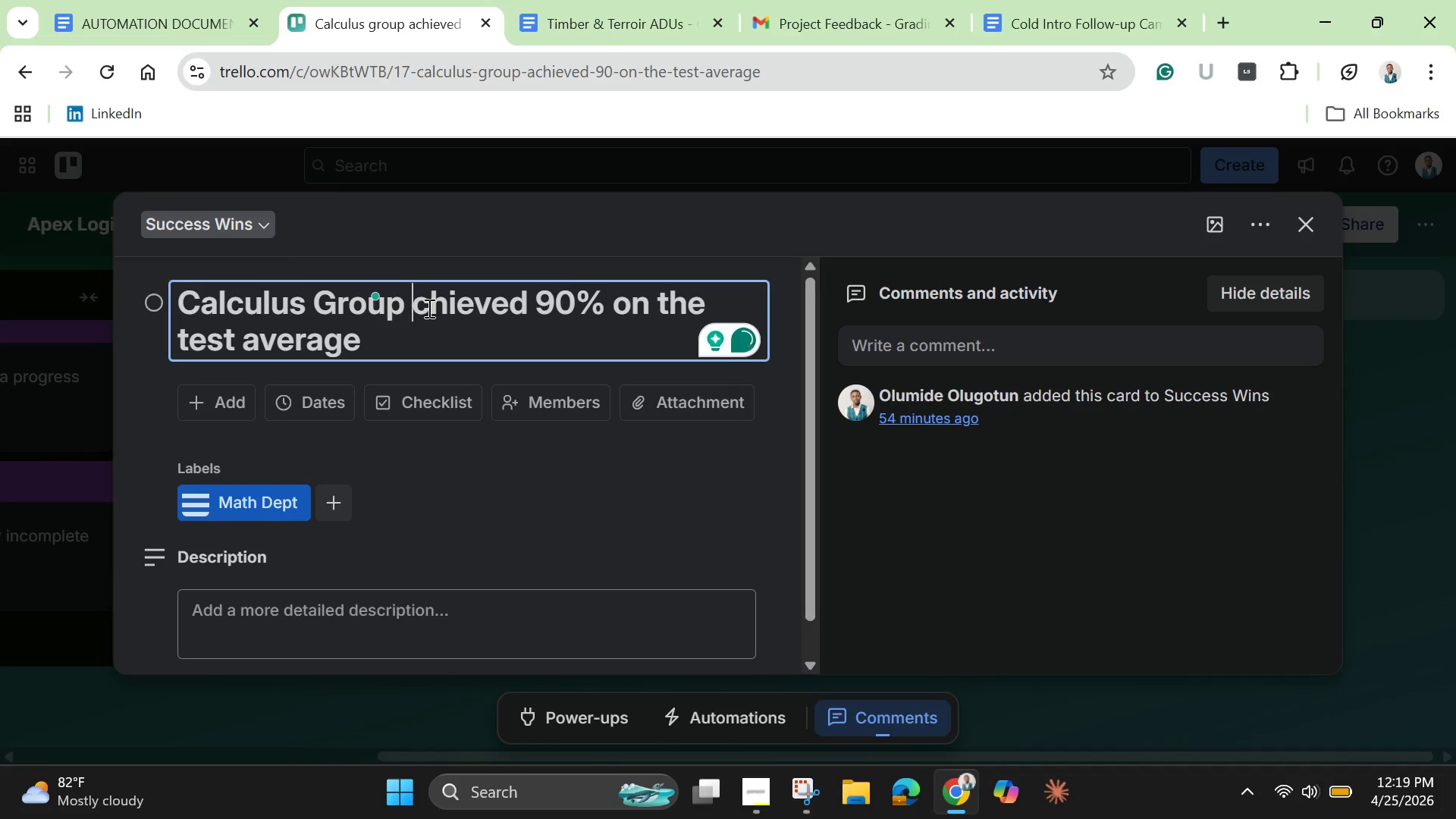 
key(Shift+A)
 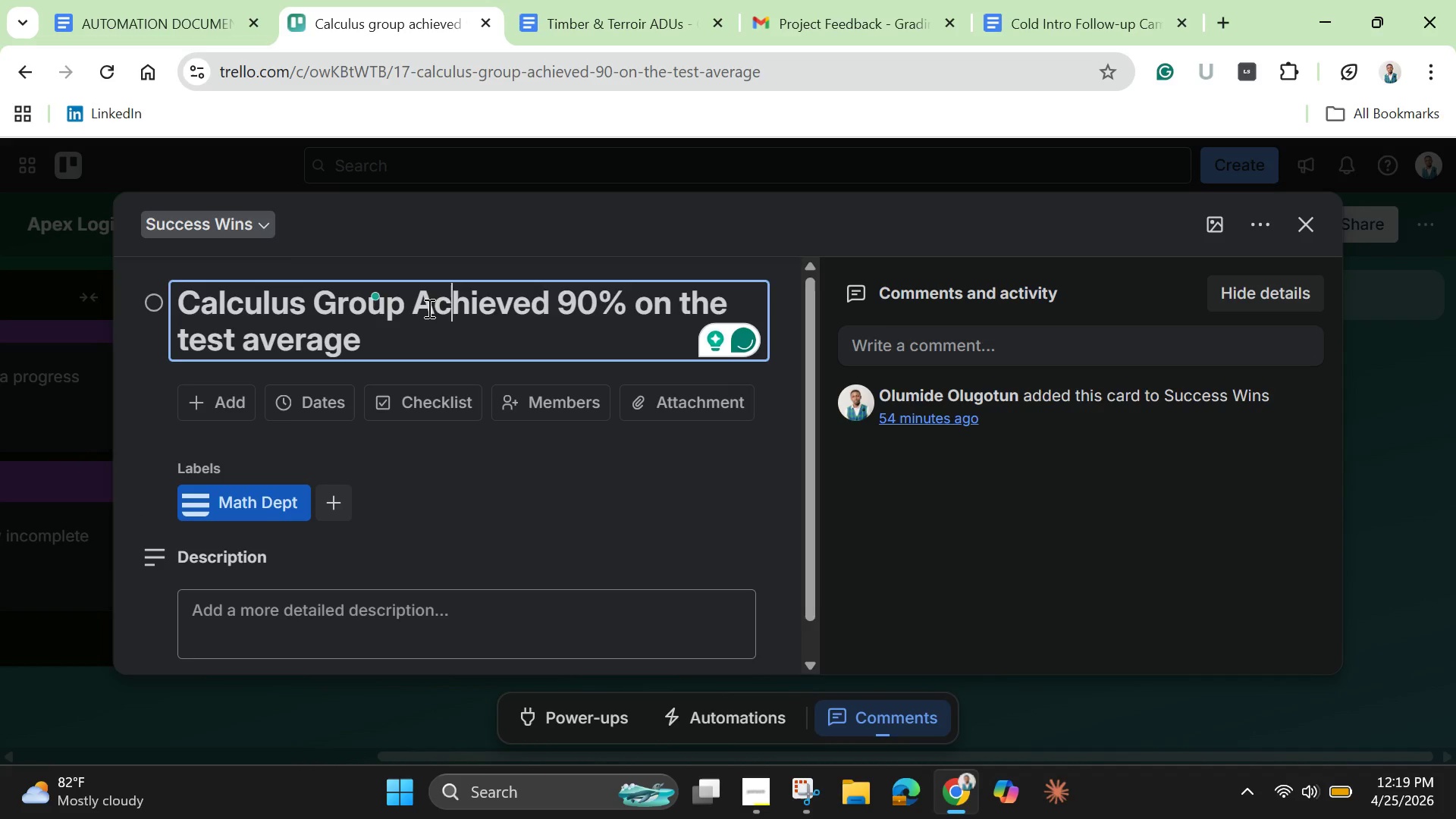 
key(ArrowRight)
 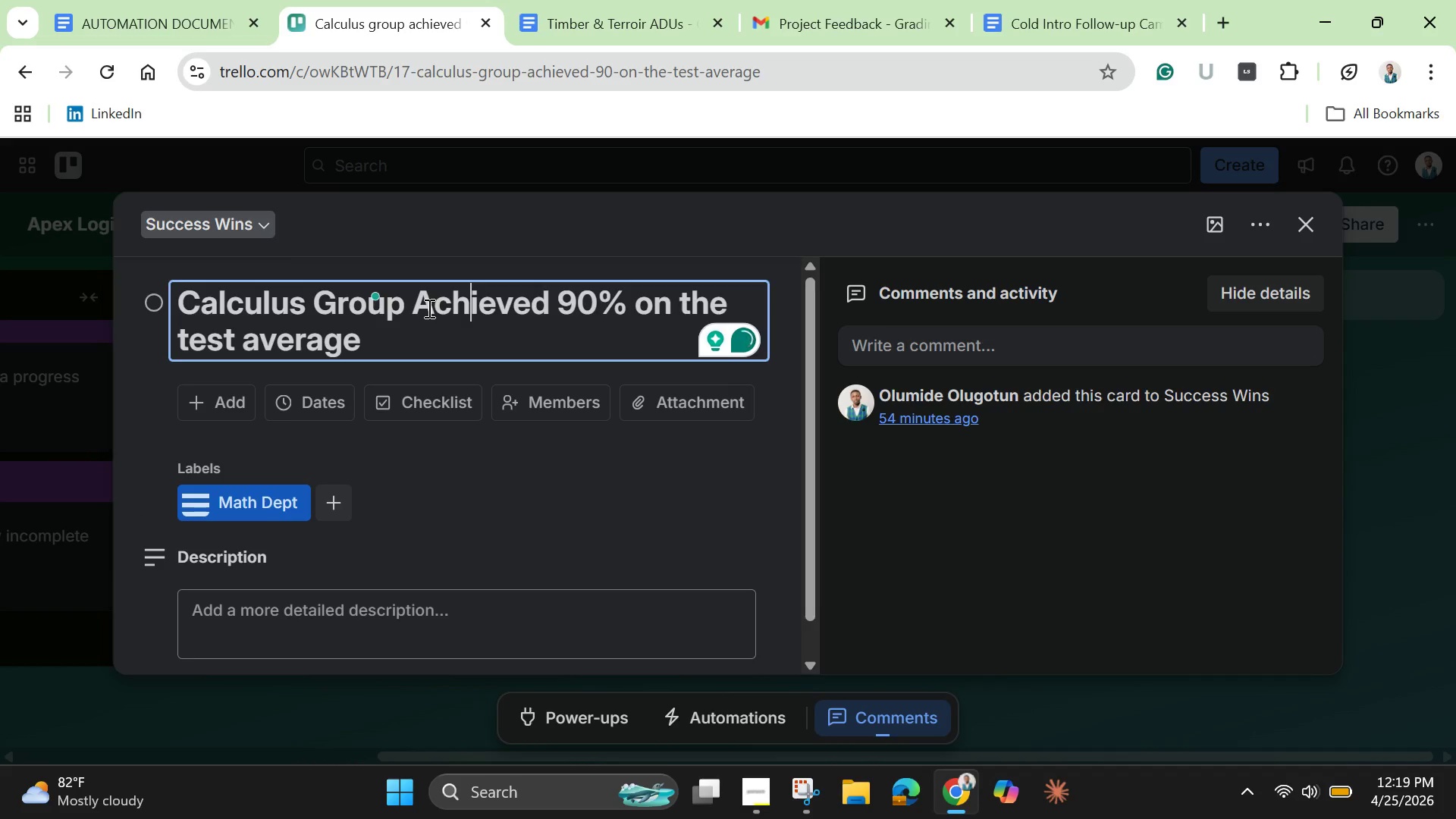 
key(ArrowRight)
 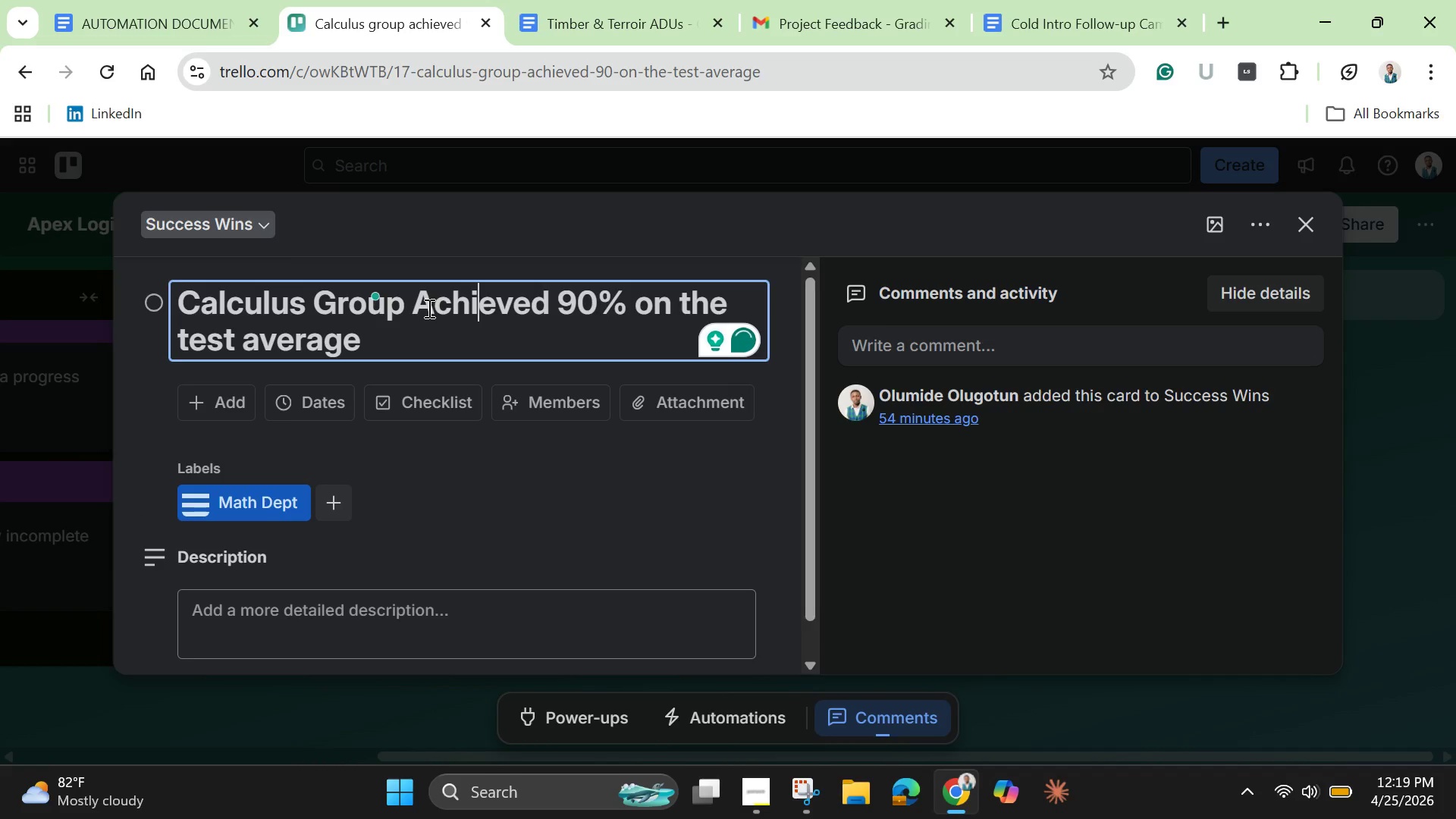 
hold_key(key=ArrowRight, duration=0.78)
 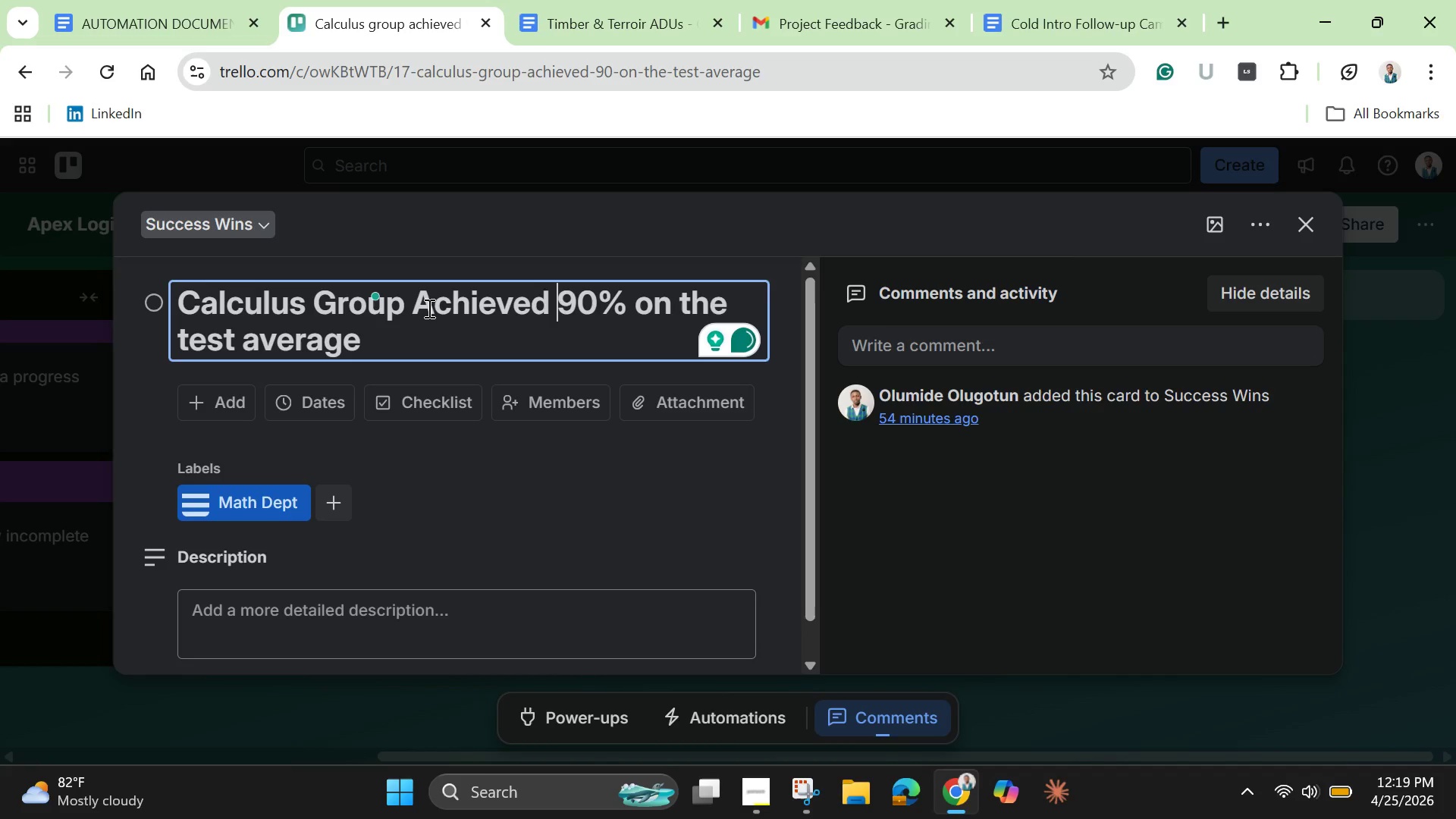 
key(ArrowRight)
 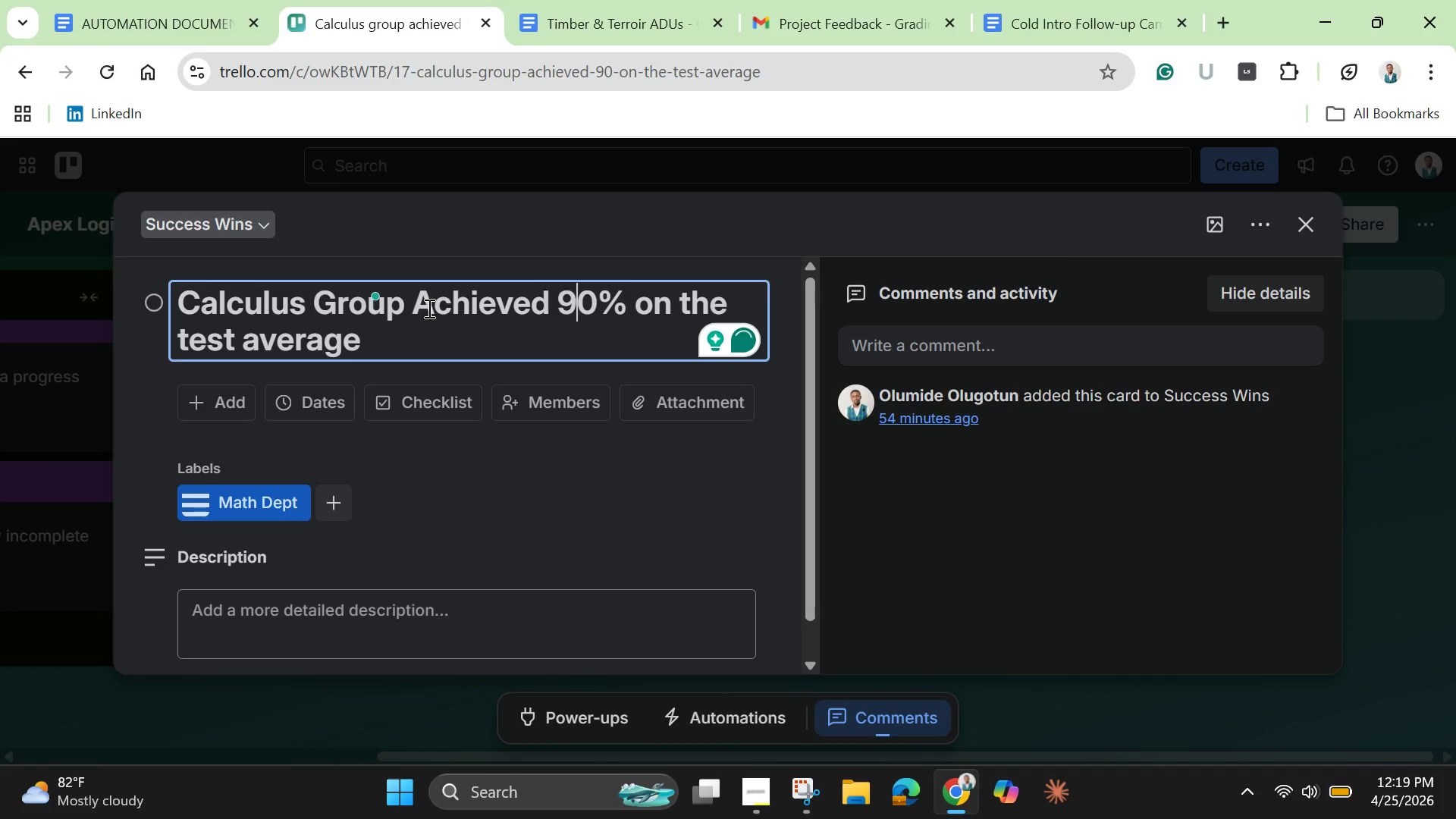 
key(ArrowRight)
 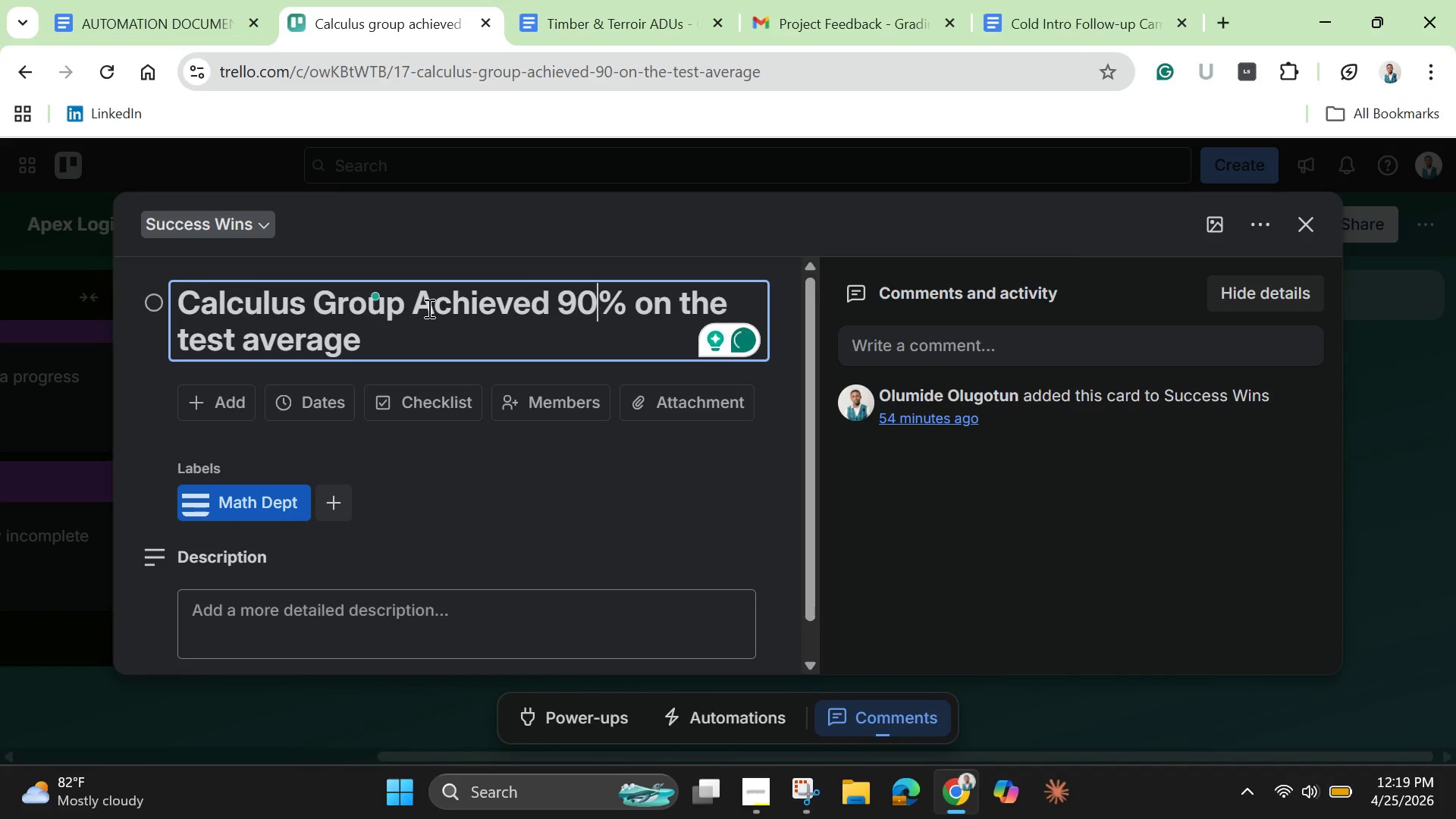 
key(ArrowRight)
 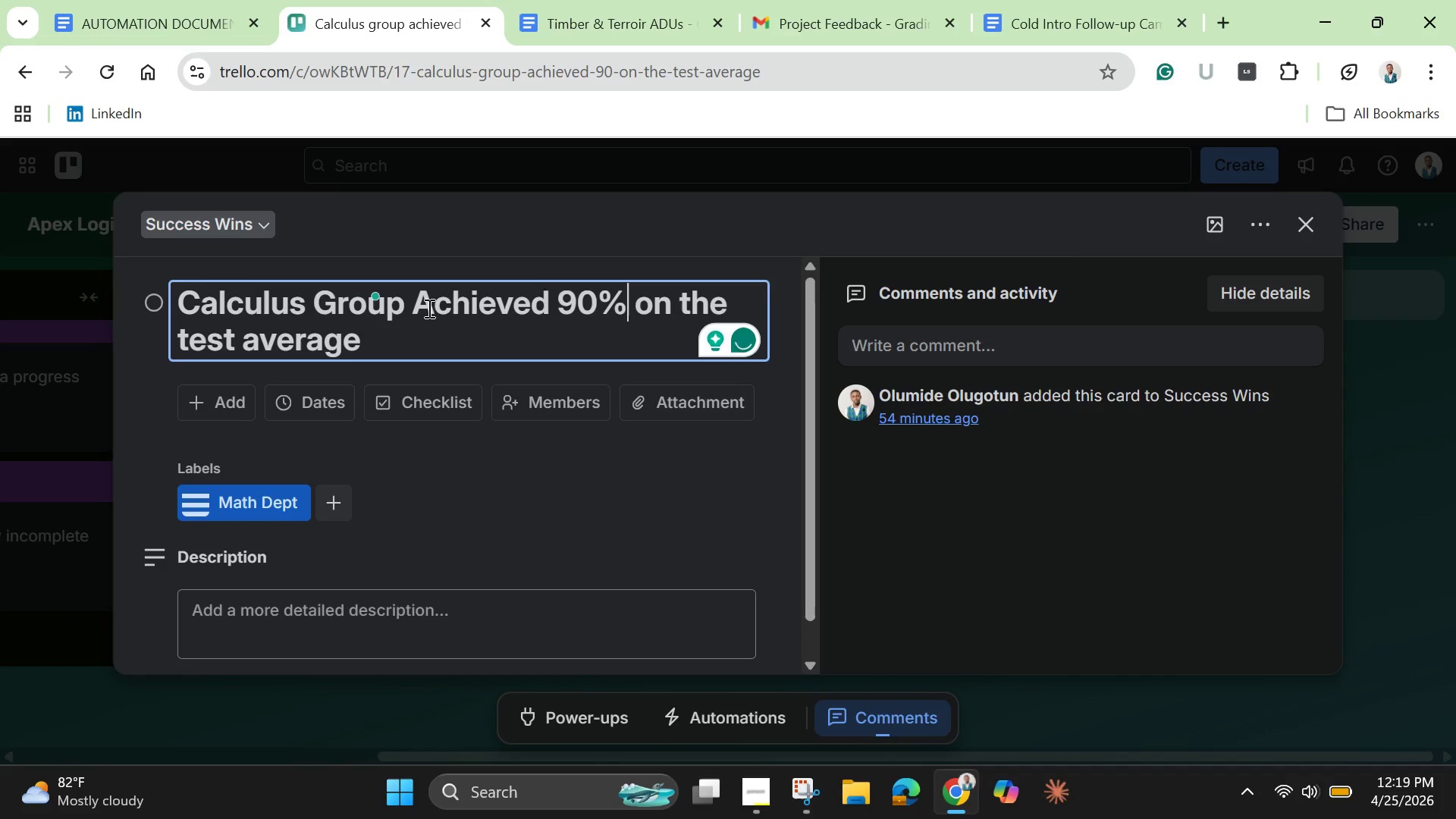 
key(ArrowRight)
 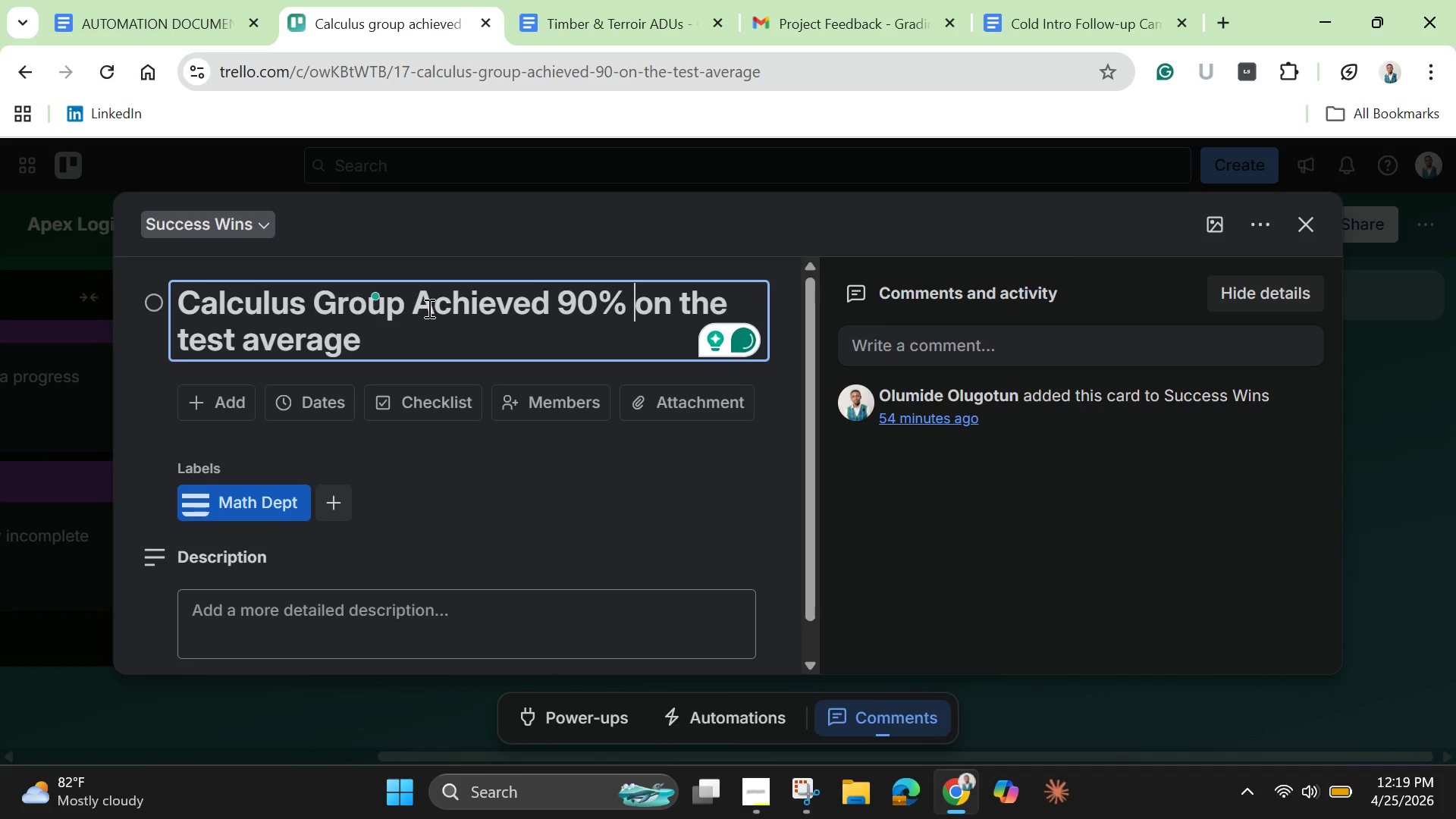 
key(ArrowRight)
 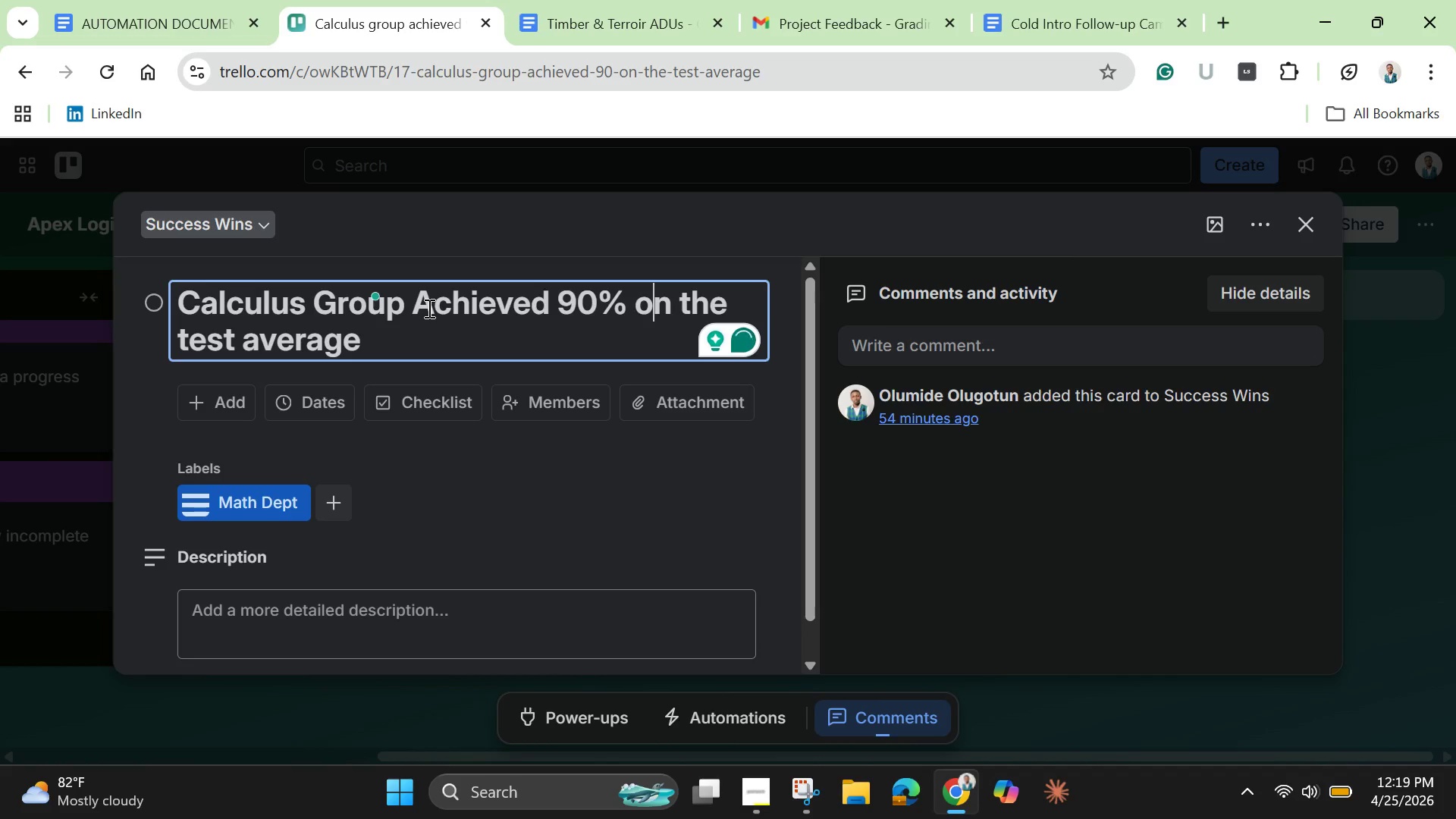 
key(ArrowRight)
 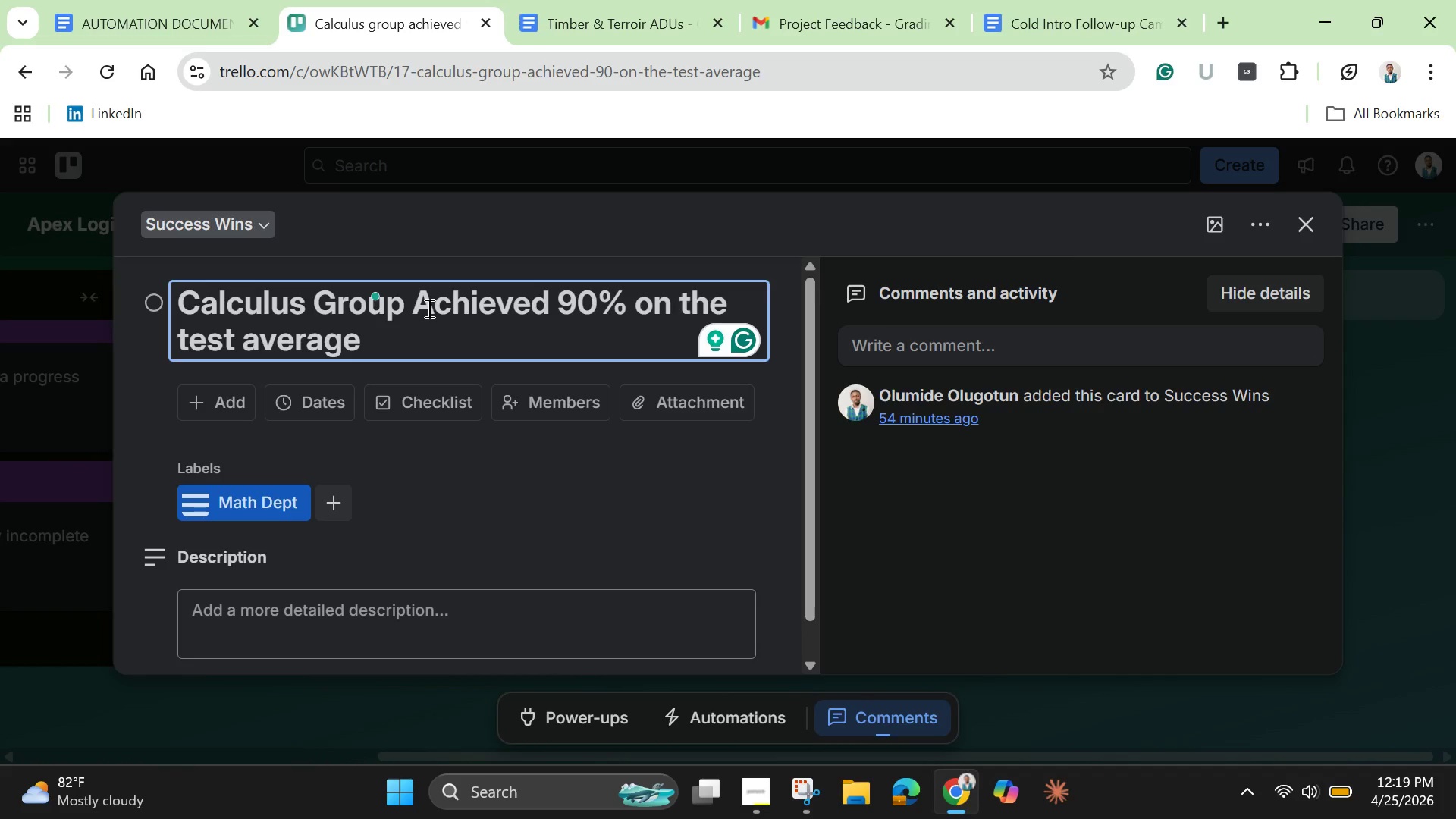 
key(ArrowRight)
 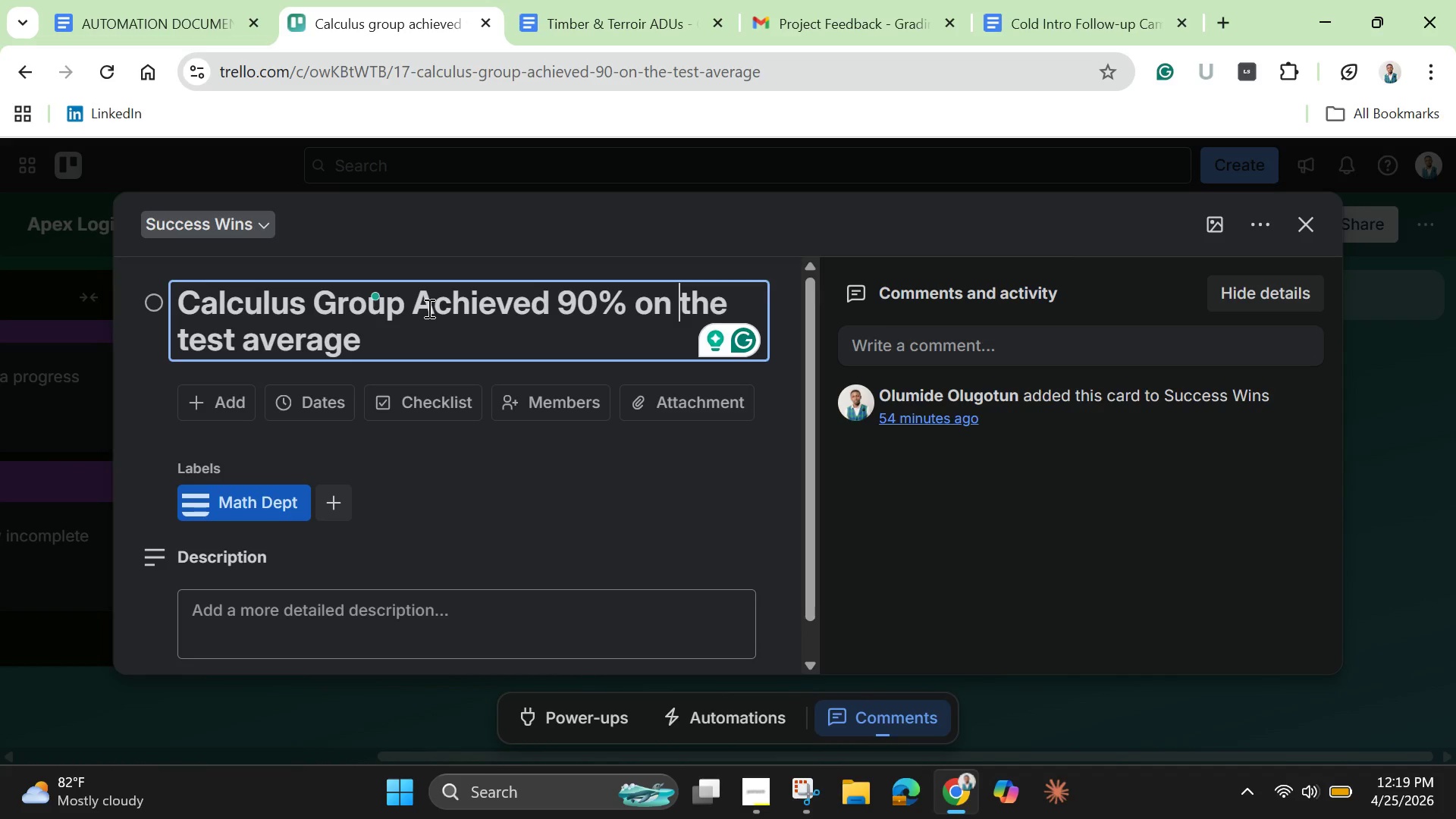 
key(ArrowRight)
 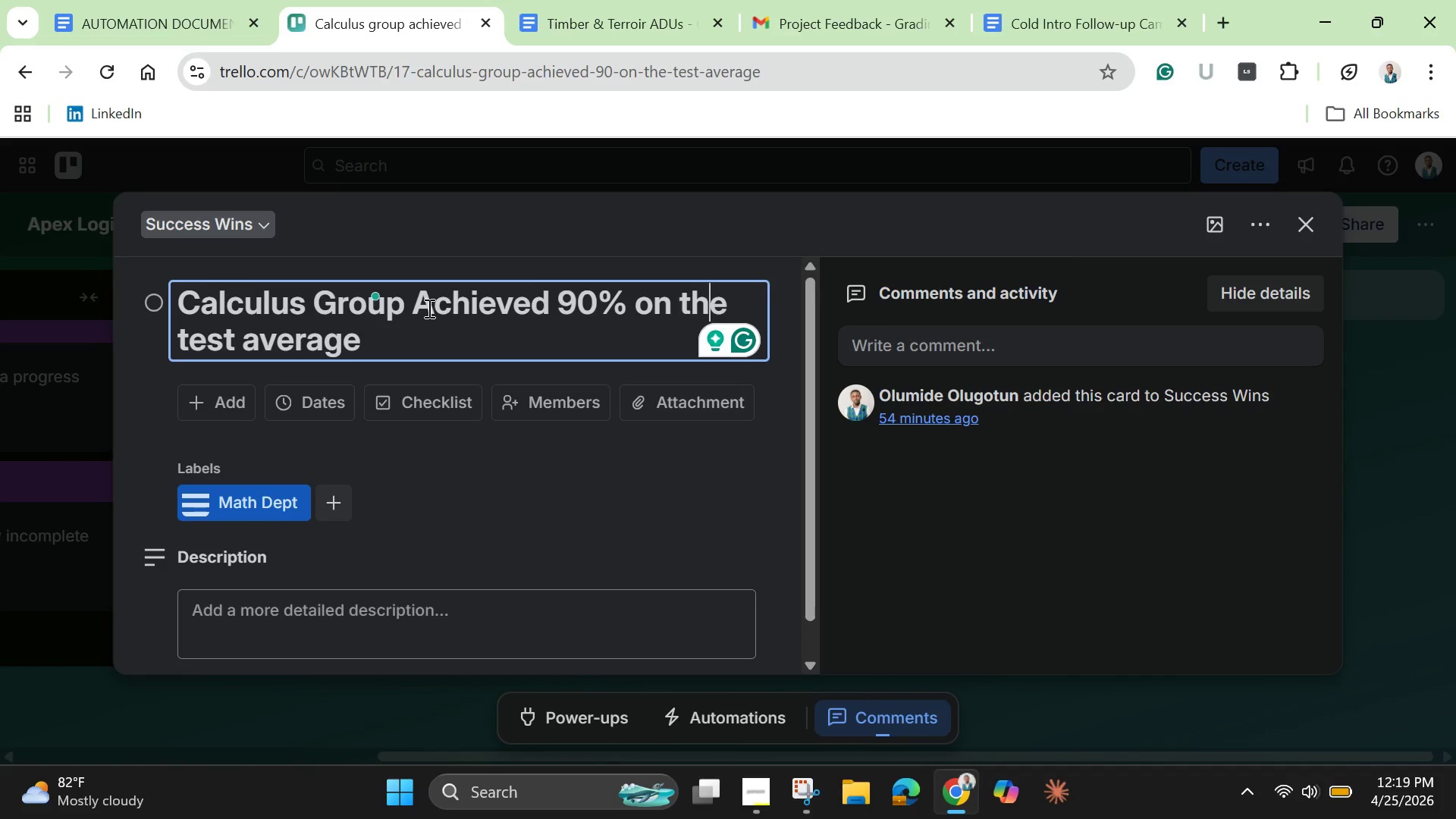 
key(ArrowRight)
 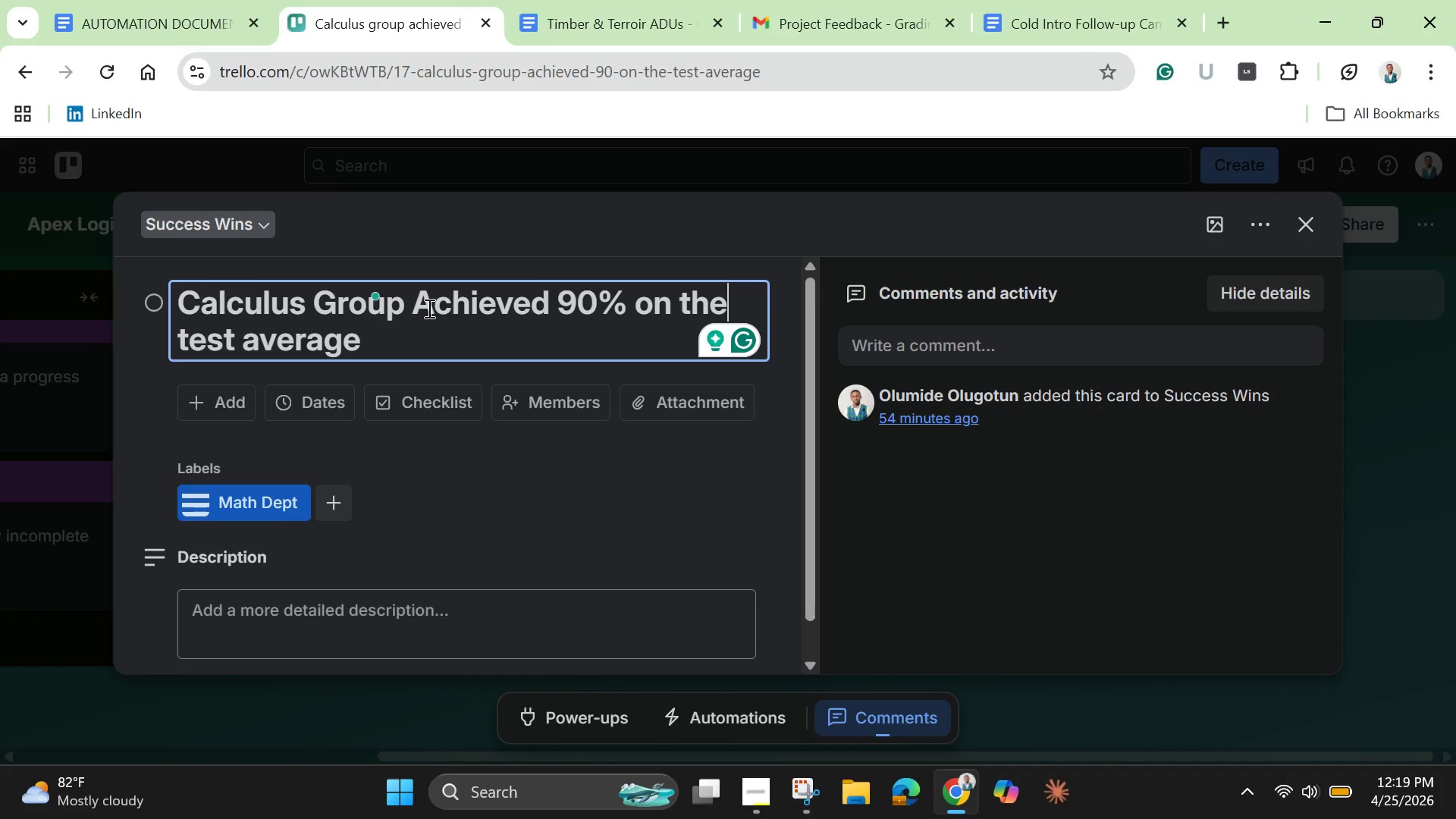 
key(ArrowRight)
 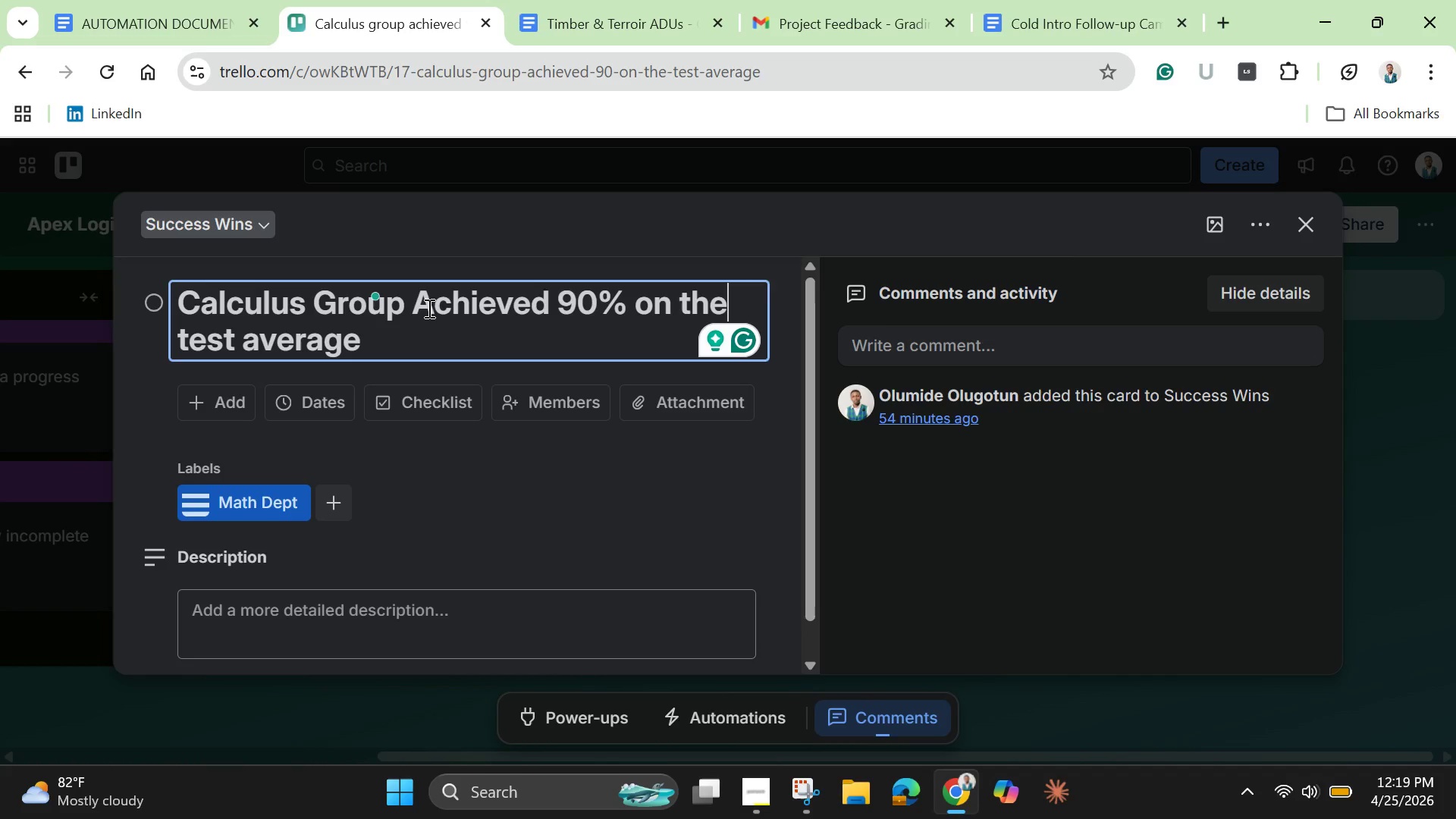 
key(ArrowRight)
 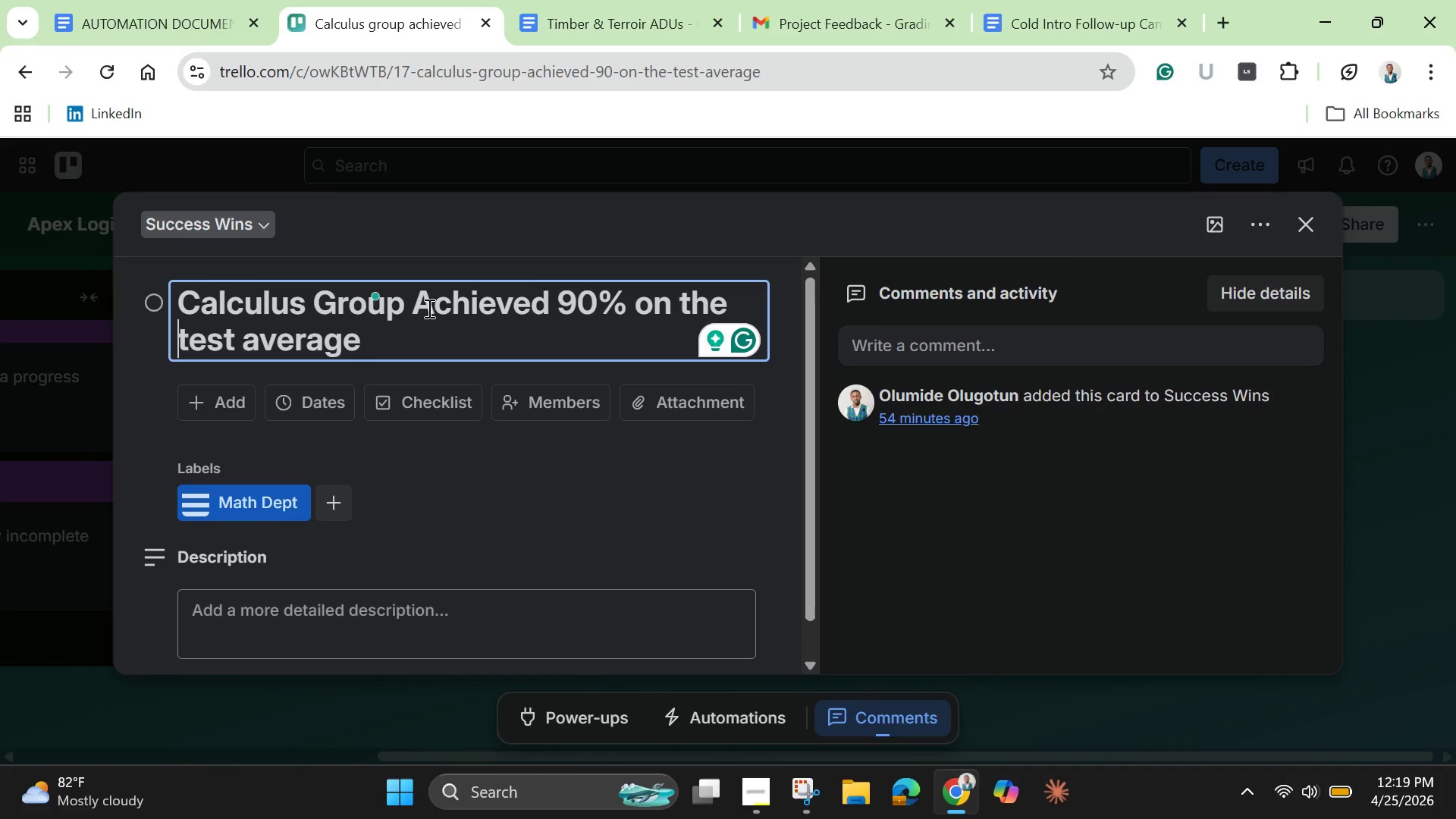 
key(ArrowRight)
 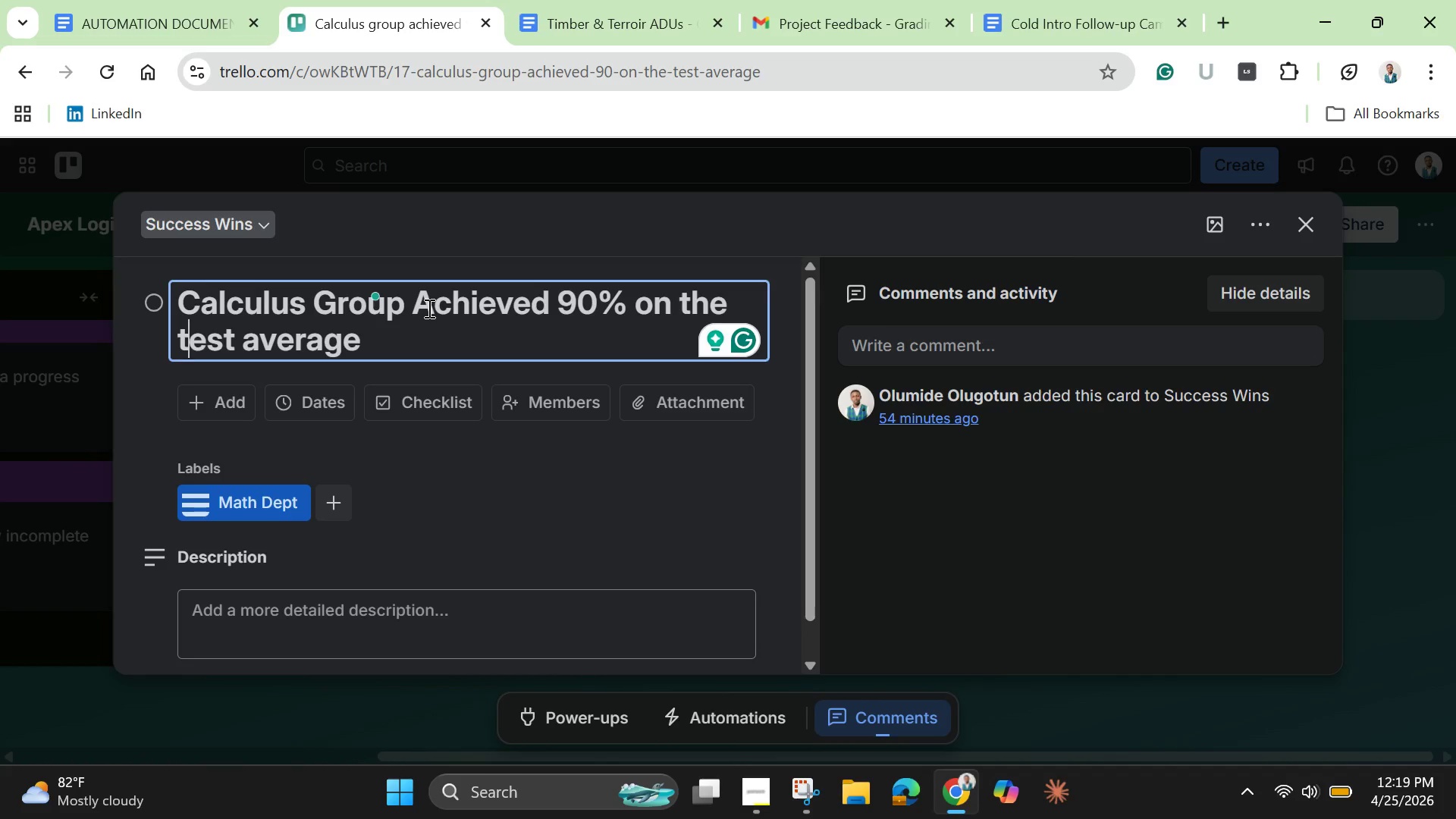 
key(ArrowRight)
 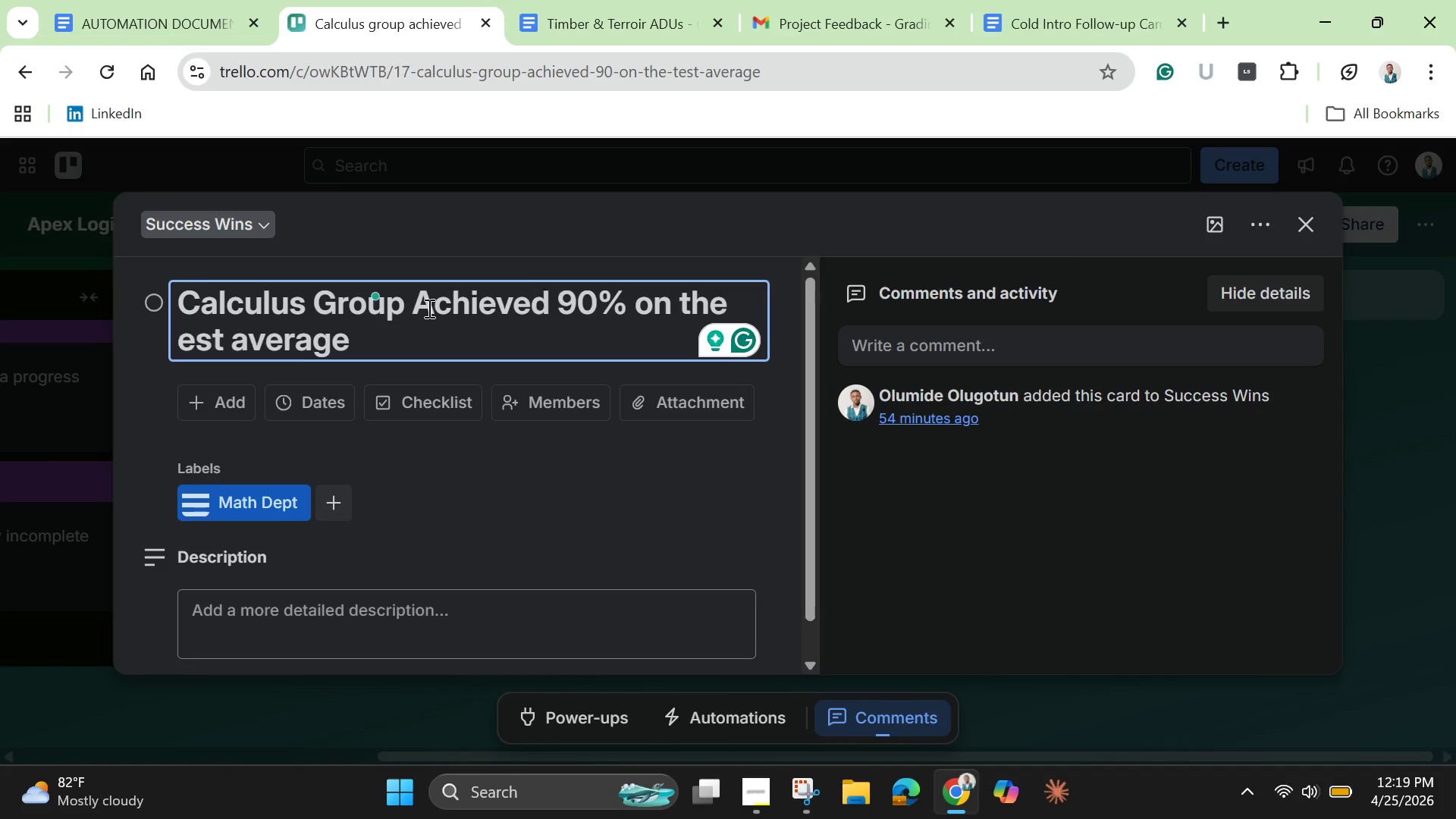 
key(Backspace)
 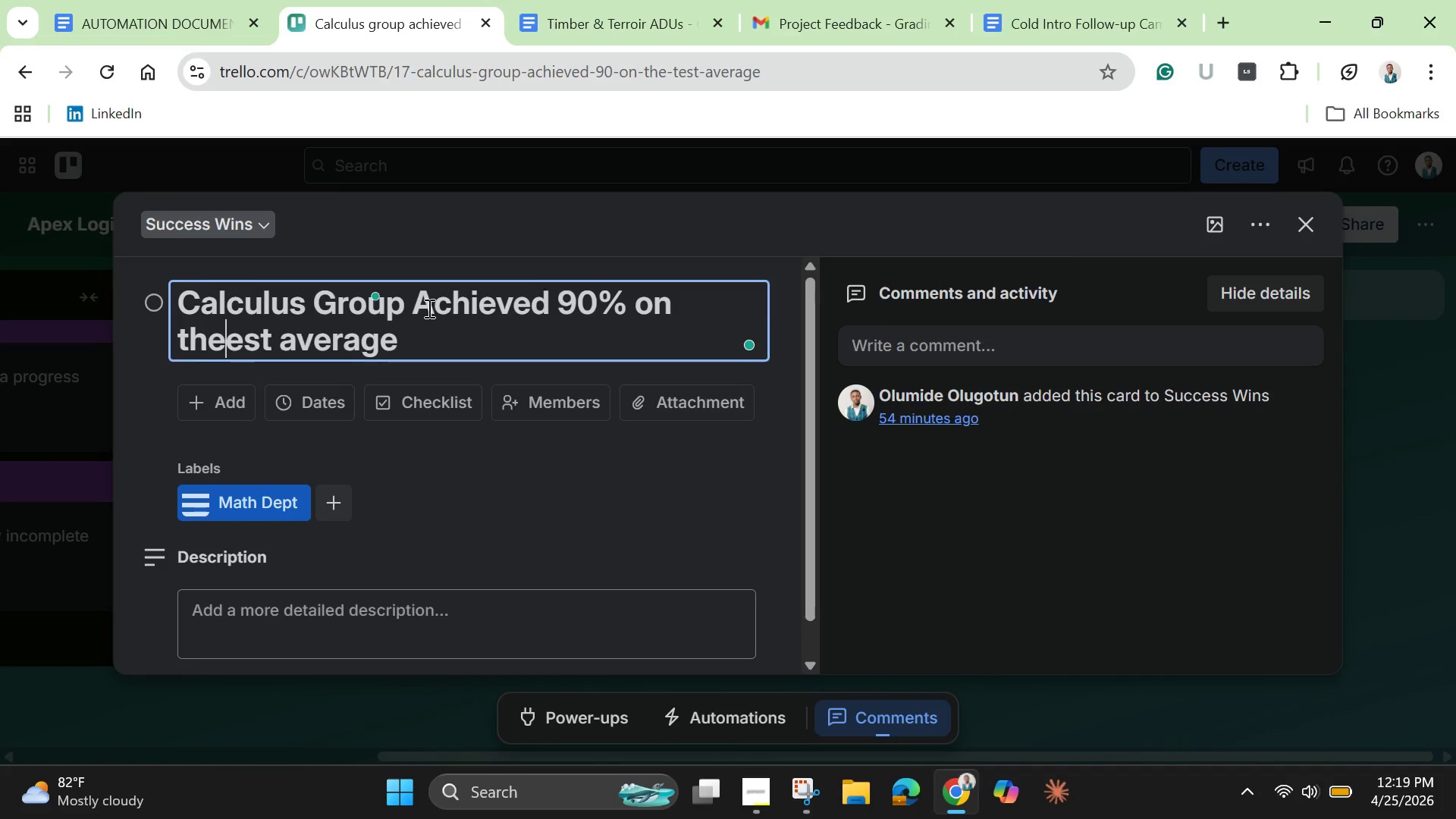 
key(Backspace)
 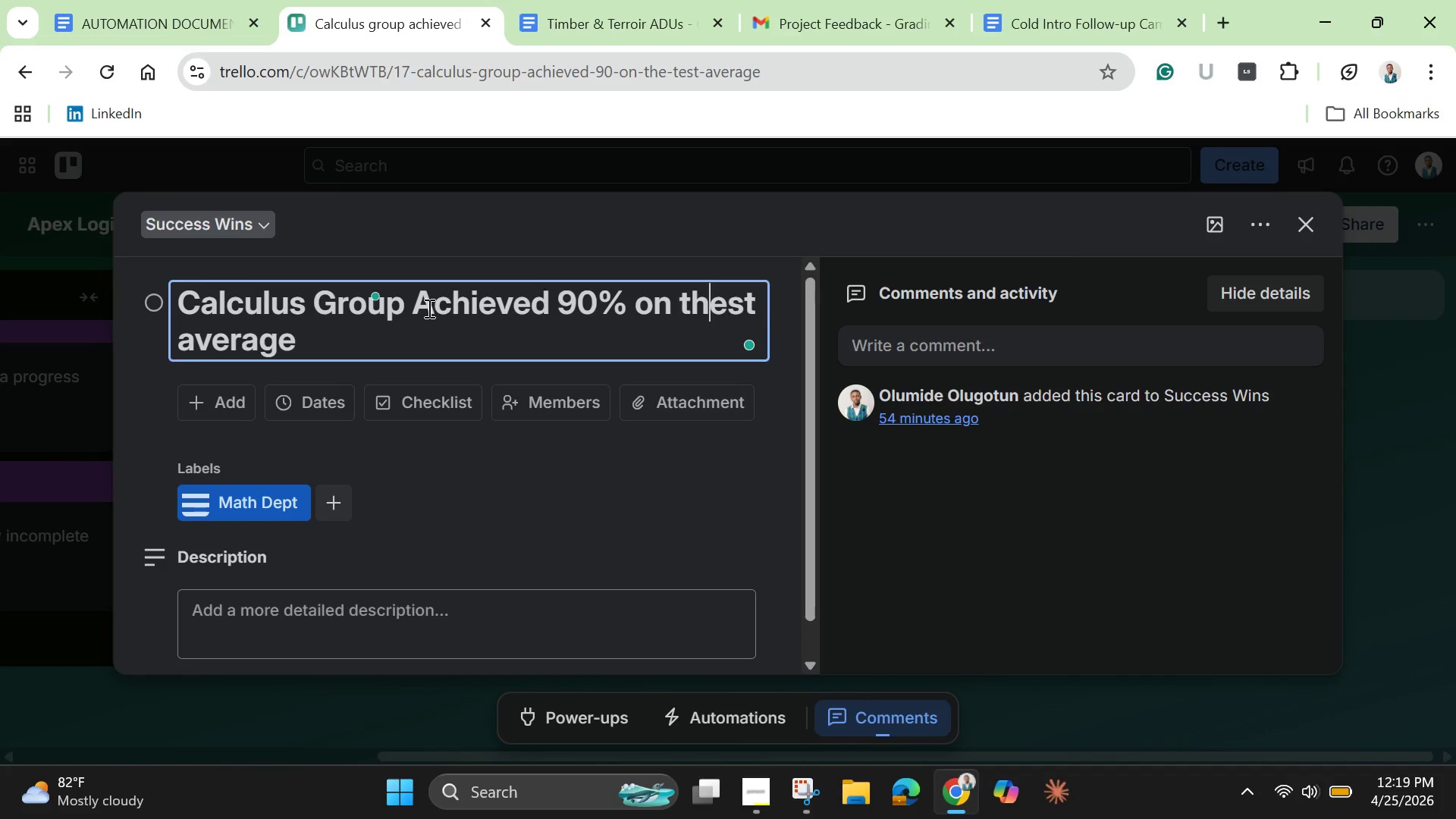 
key(Backspace)
 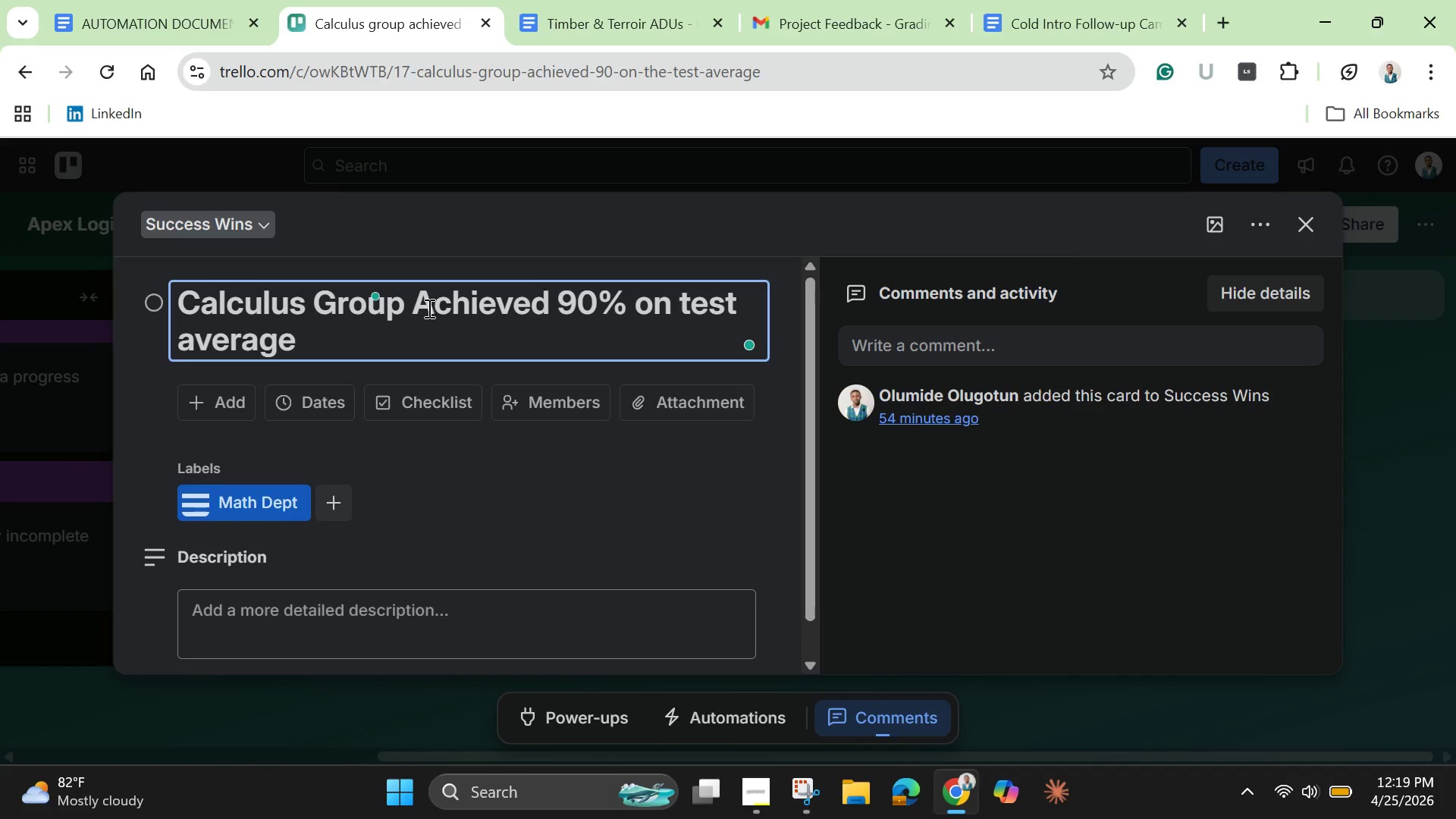 
key(Backspace)
 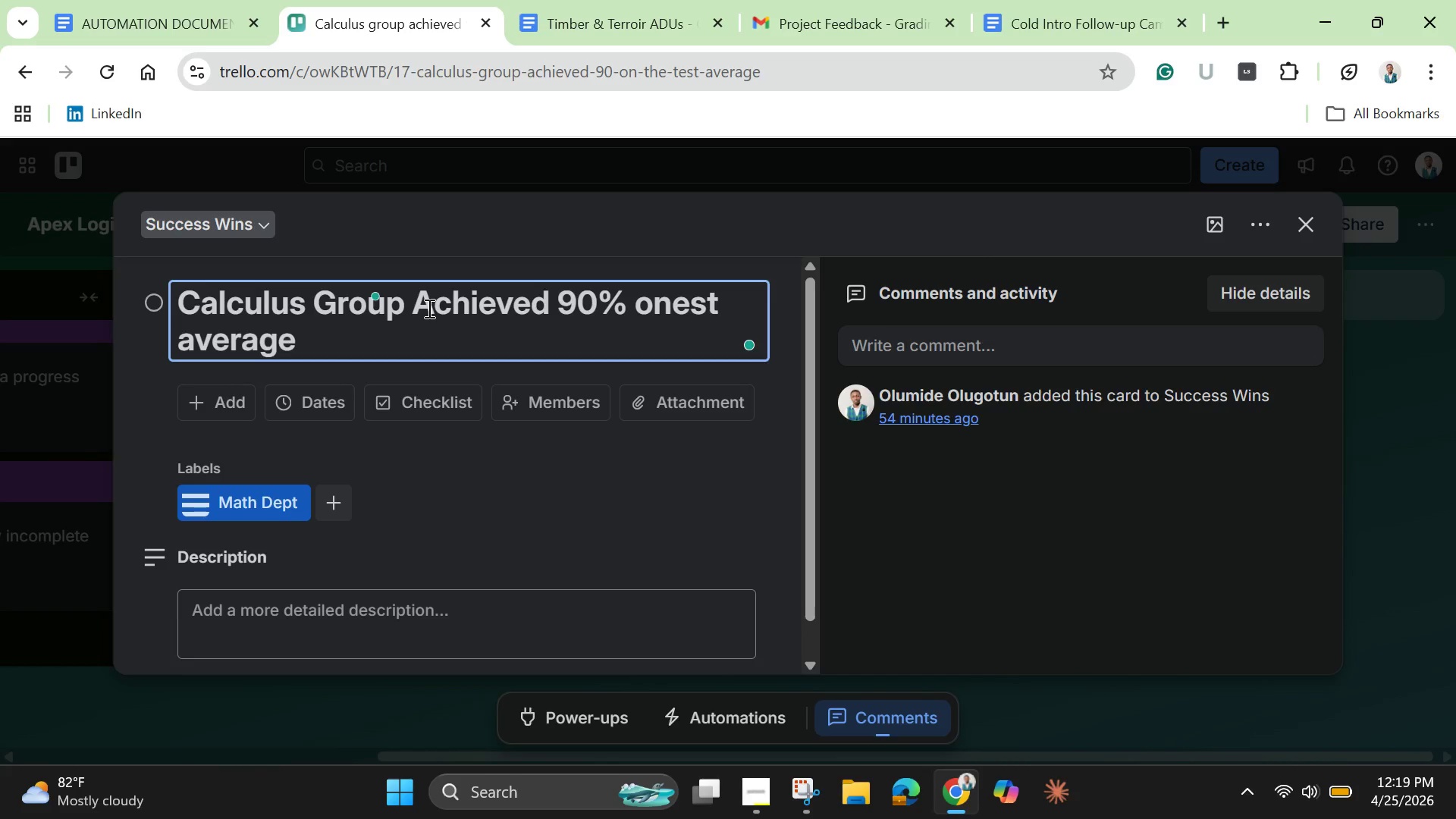 
key(Backspace)
 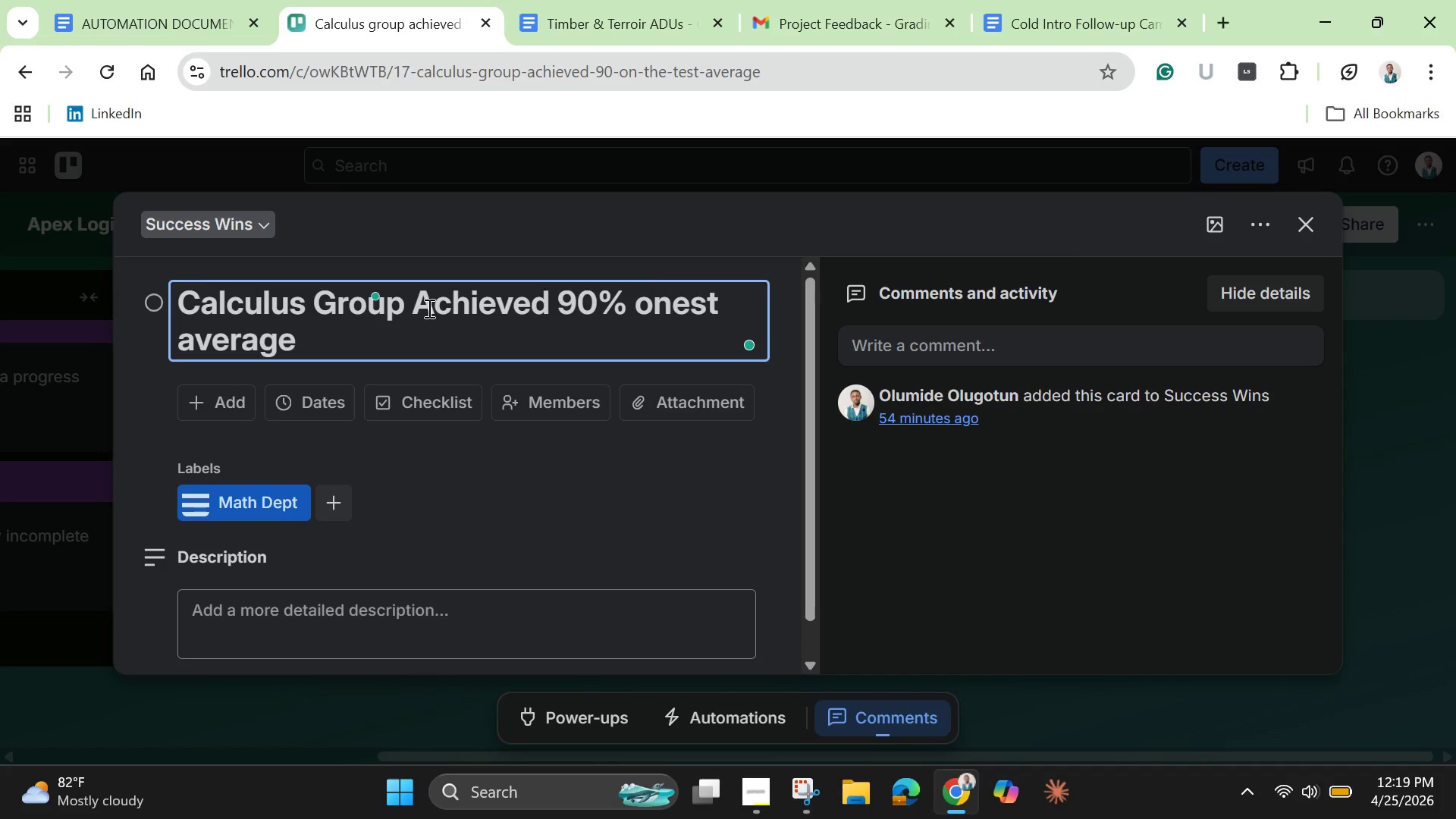 
key(Backspace)
 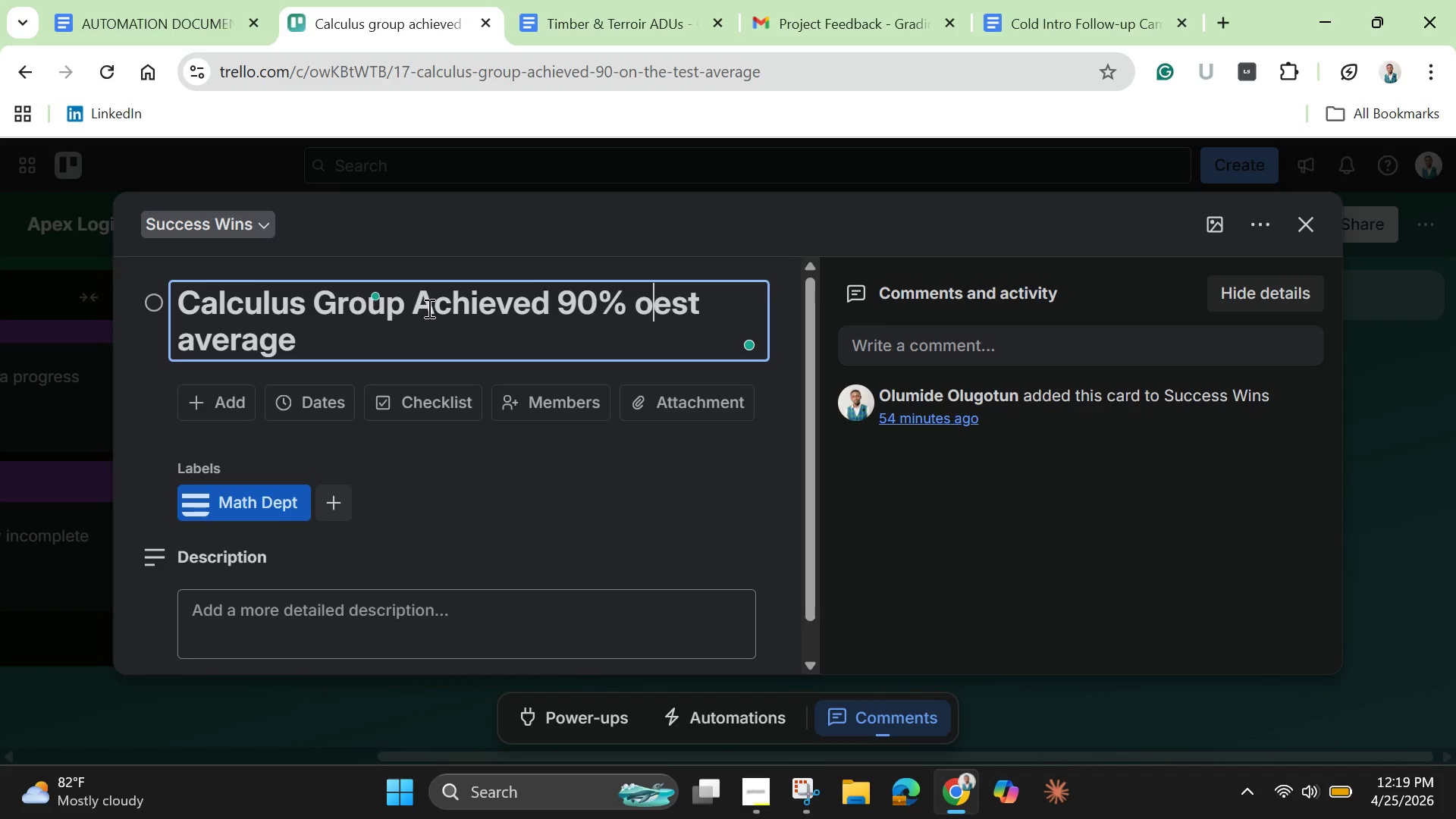 
key(Backspace)
 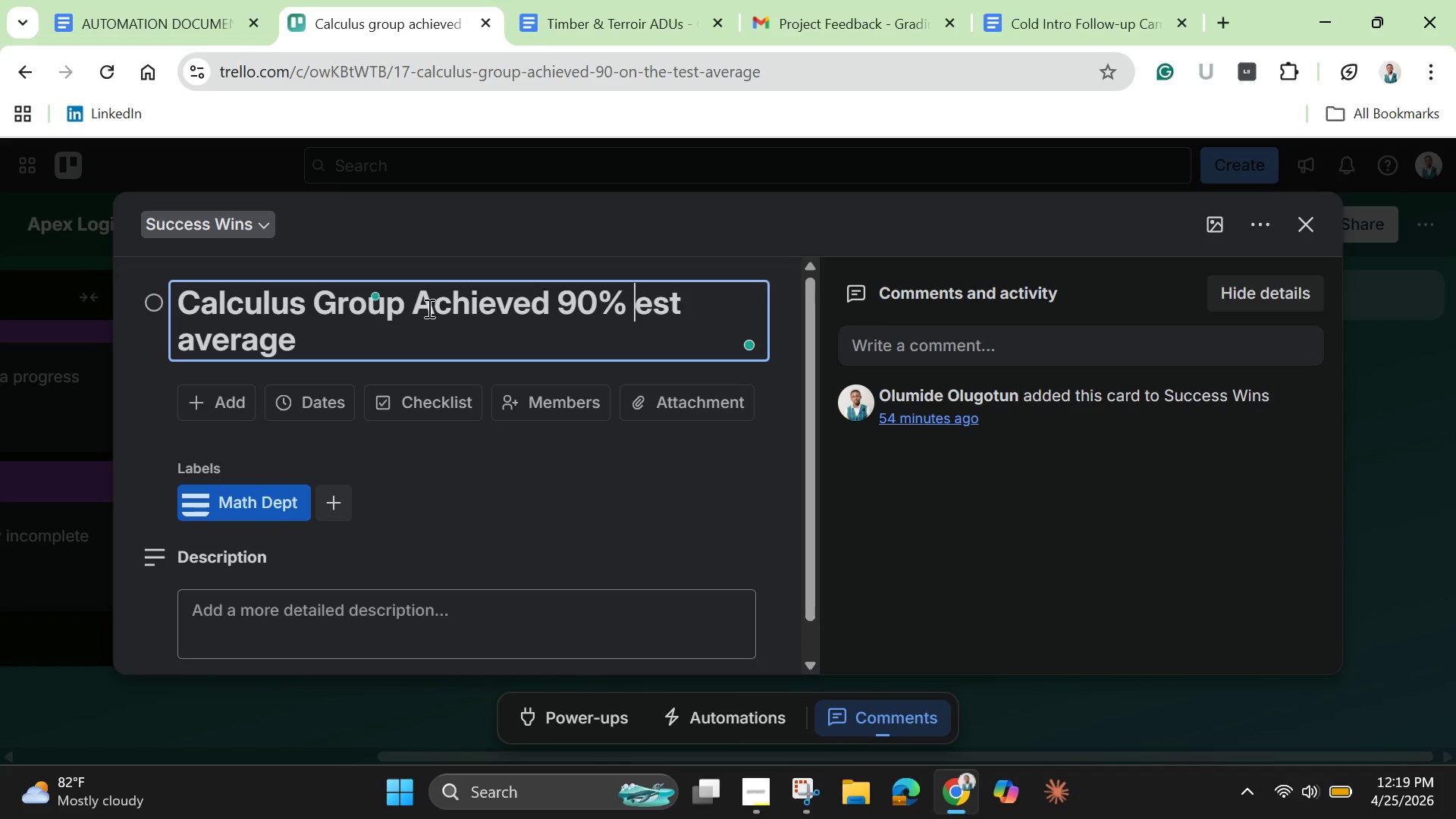 
key(Backspace)
 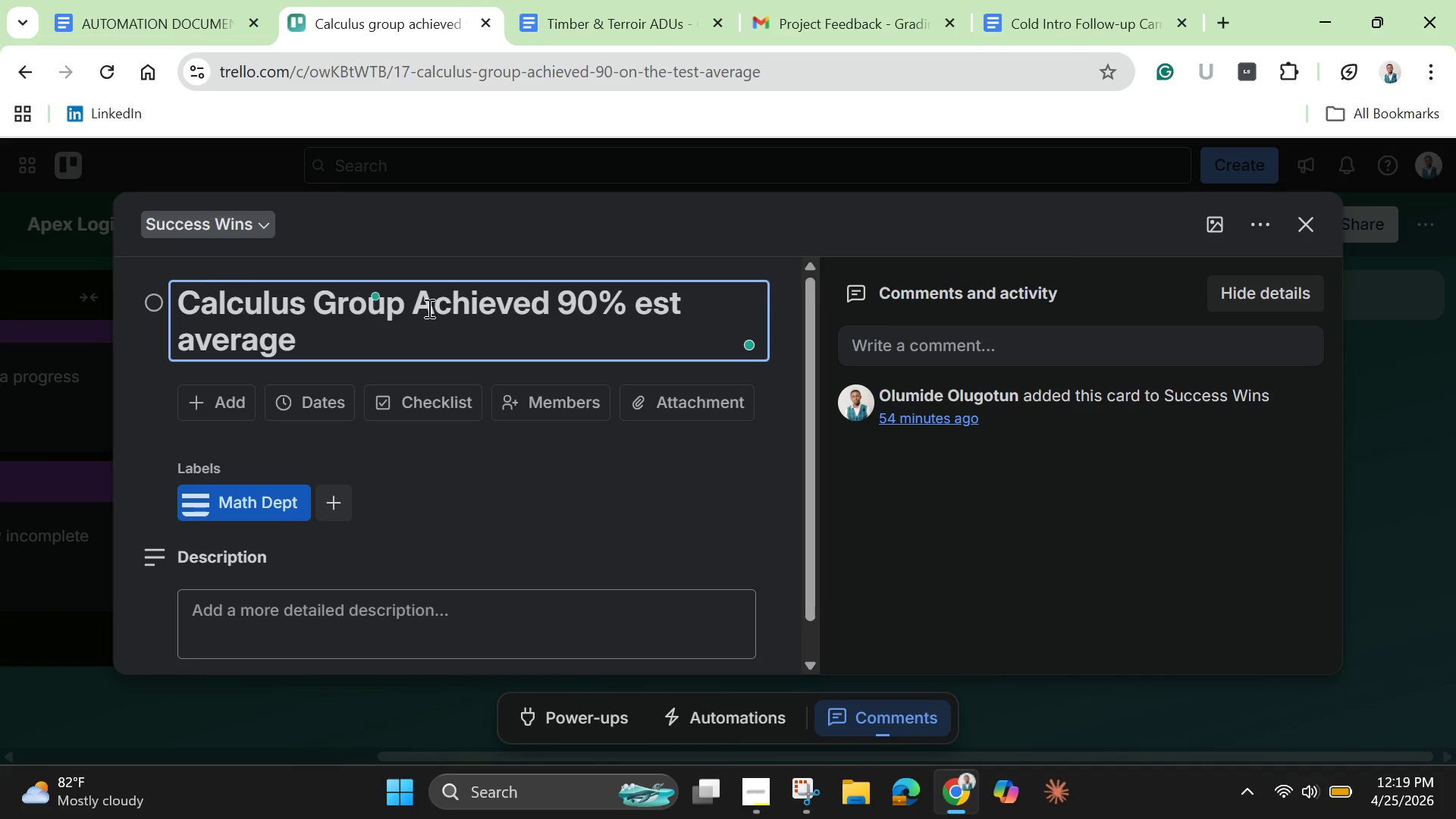 
key(Shift+T)
 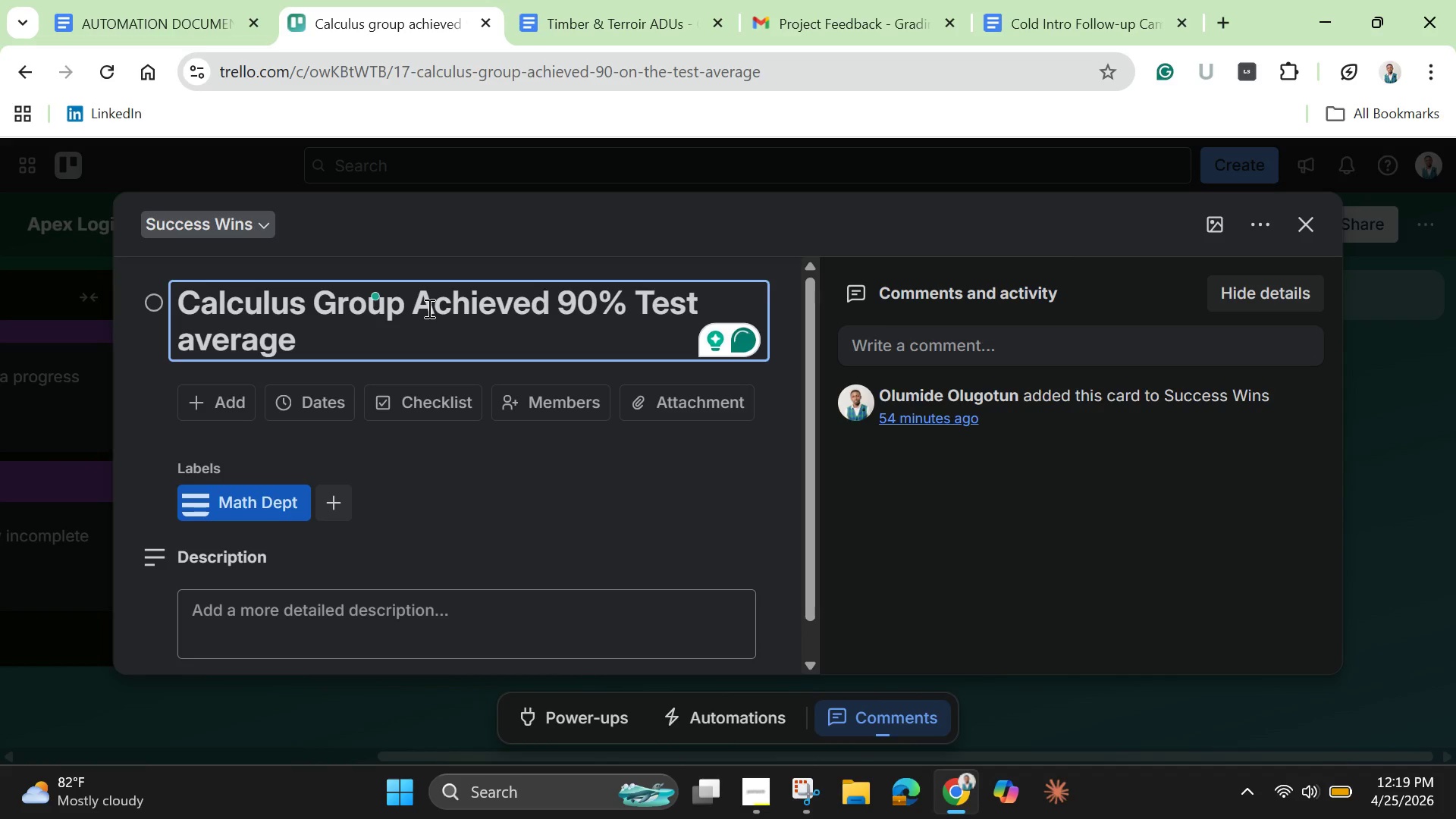 
key(ArrowRight)
 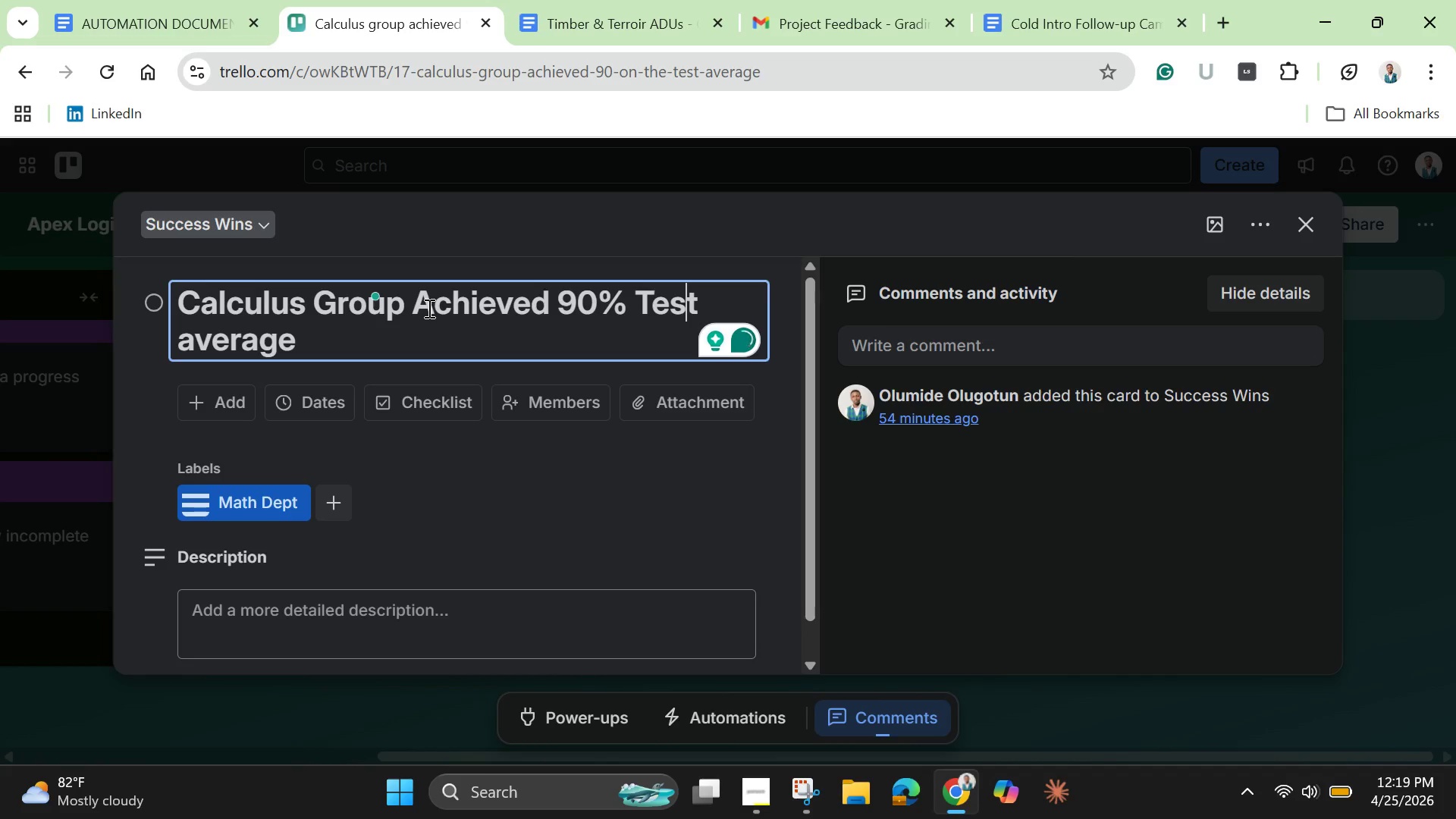 
key(ArrowRight)
 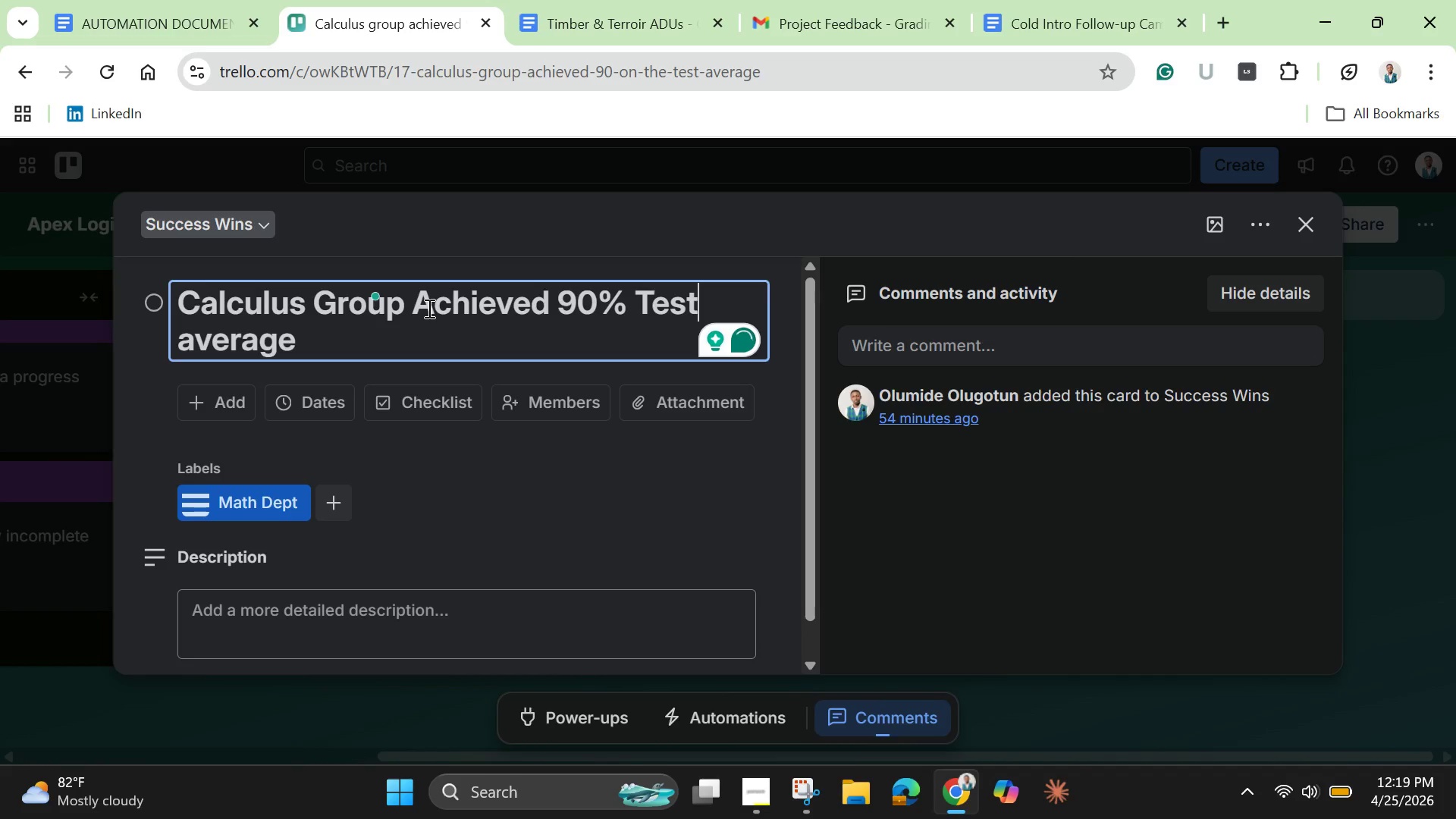 
key(ArrowRight)
 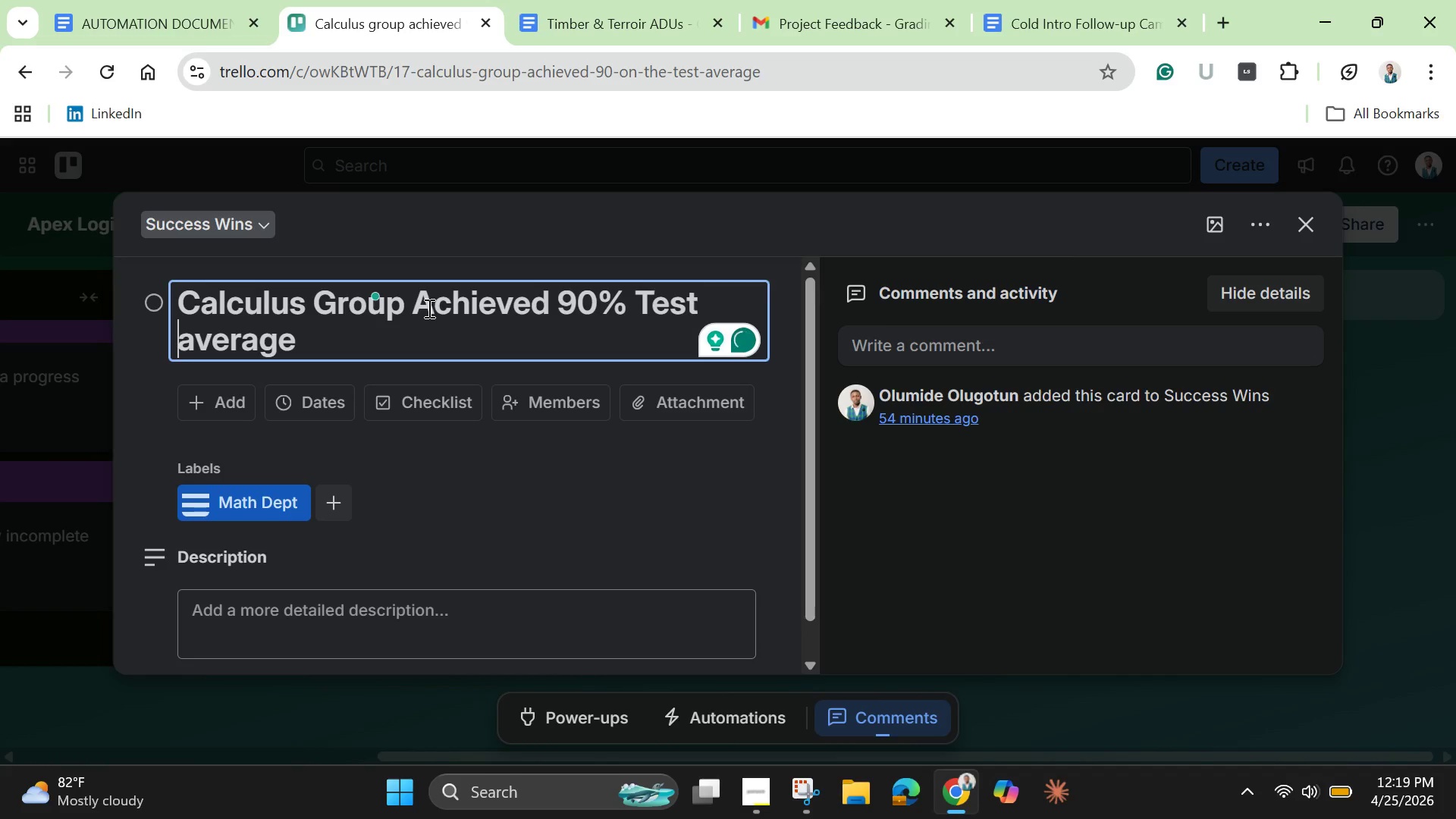 
key(ArrowRight)
 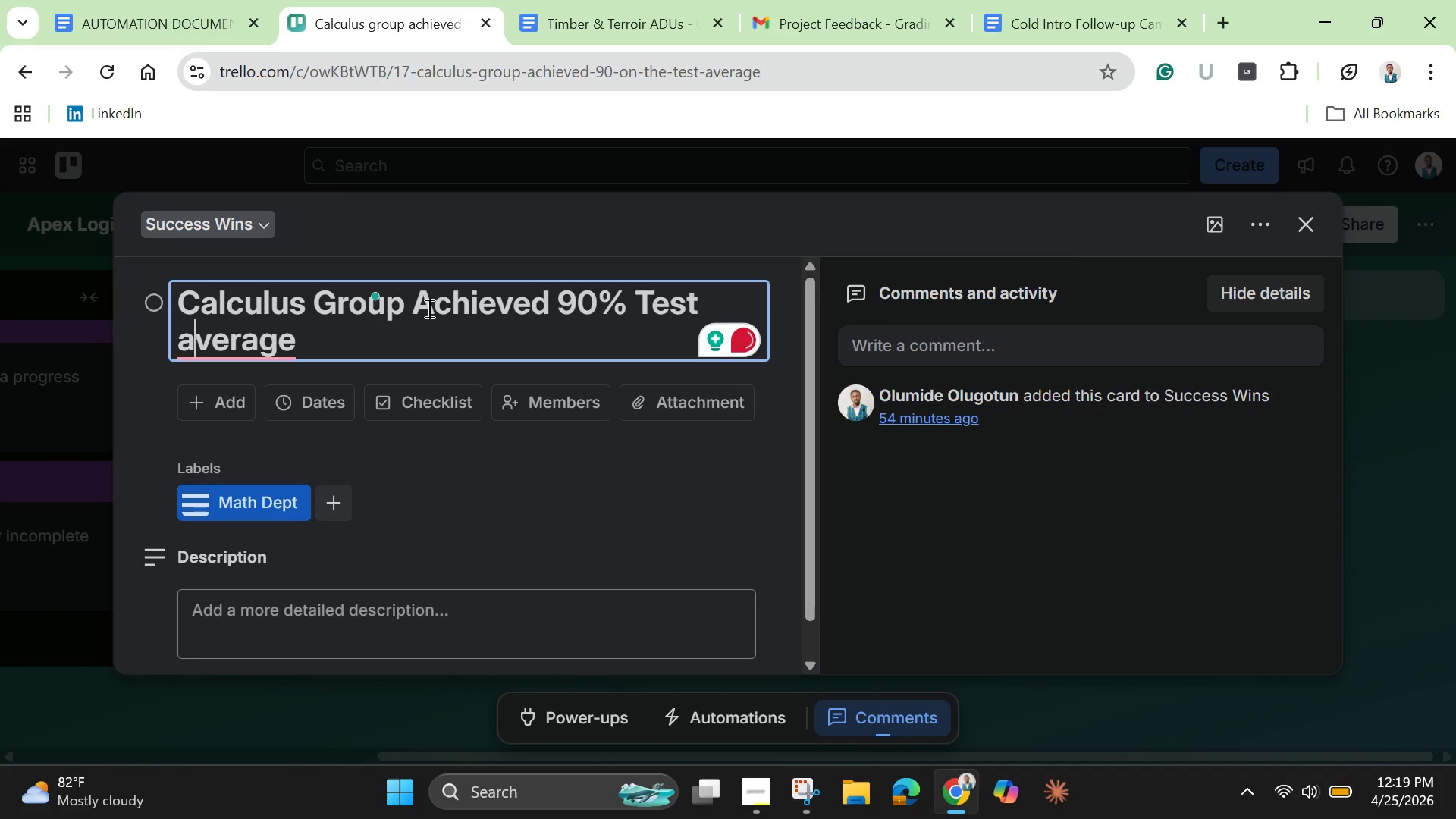 
key(ArrowRight)
 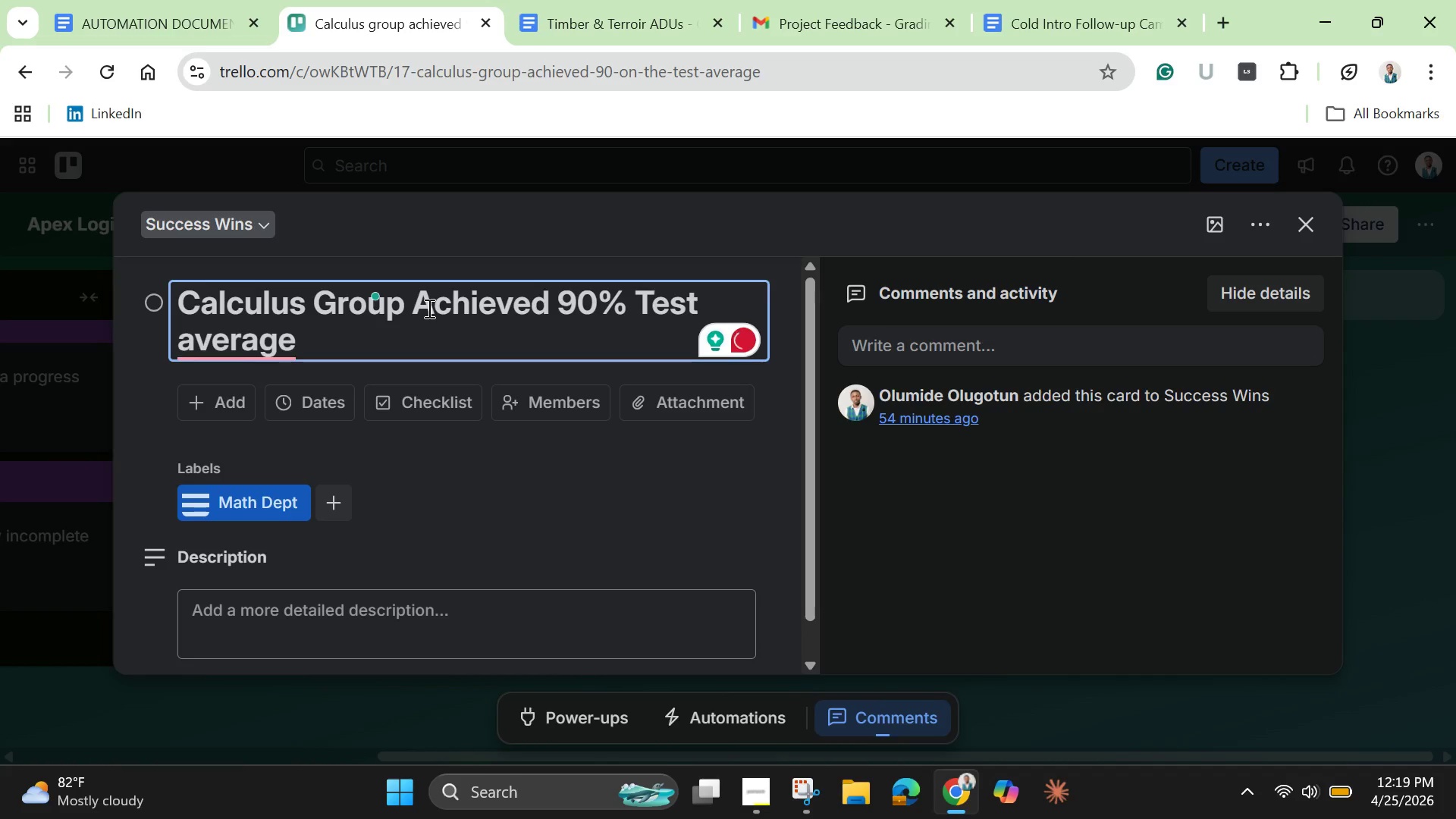 
key(Backspace)
 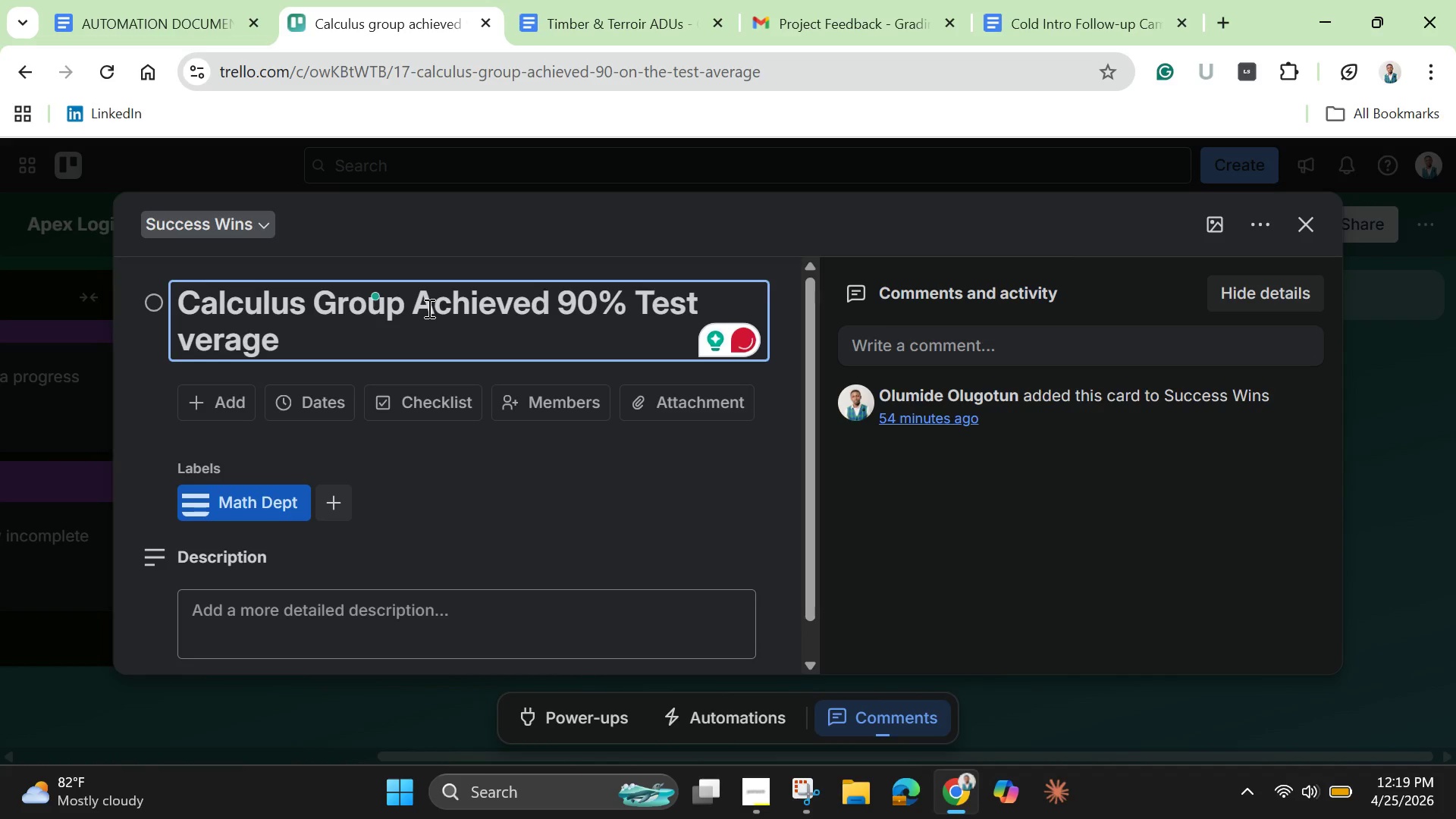 
key(Shift+A)
 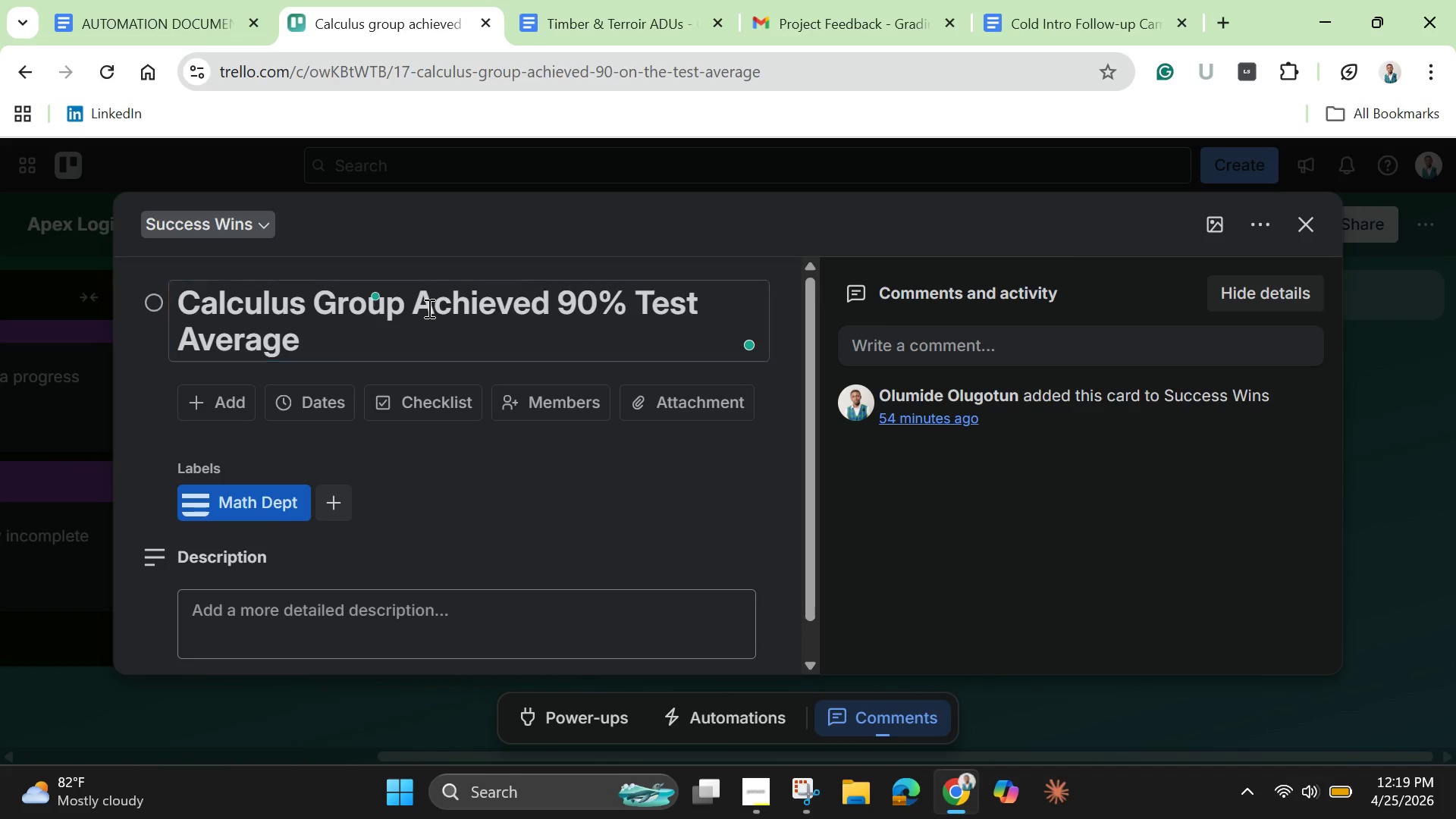 
key(Enter)
 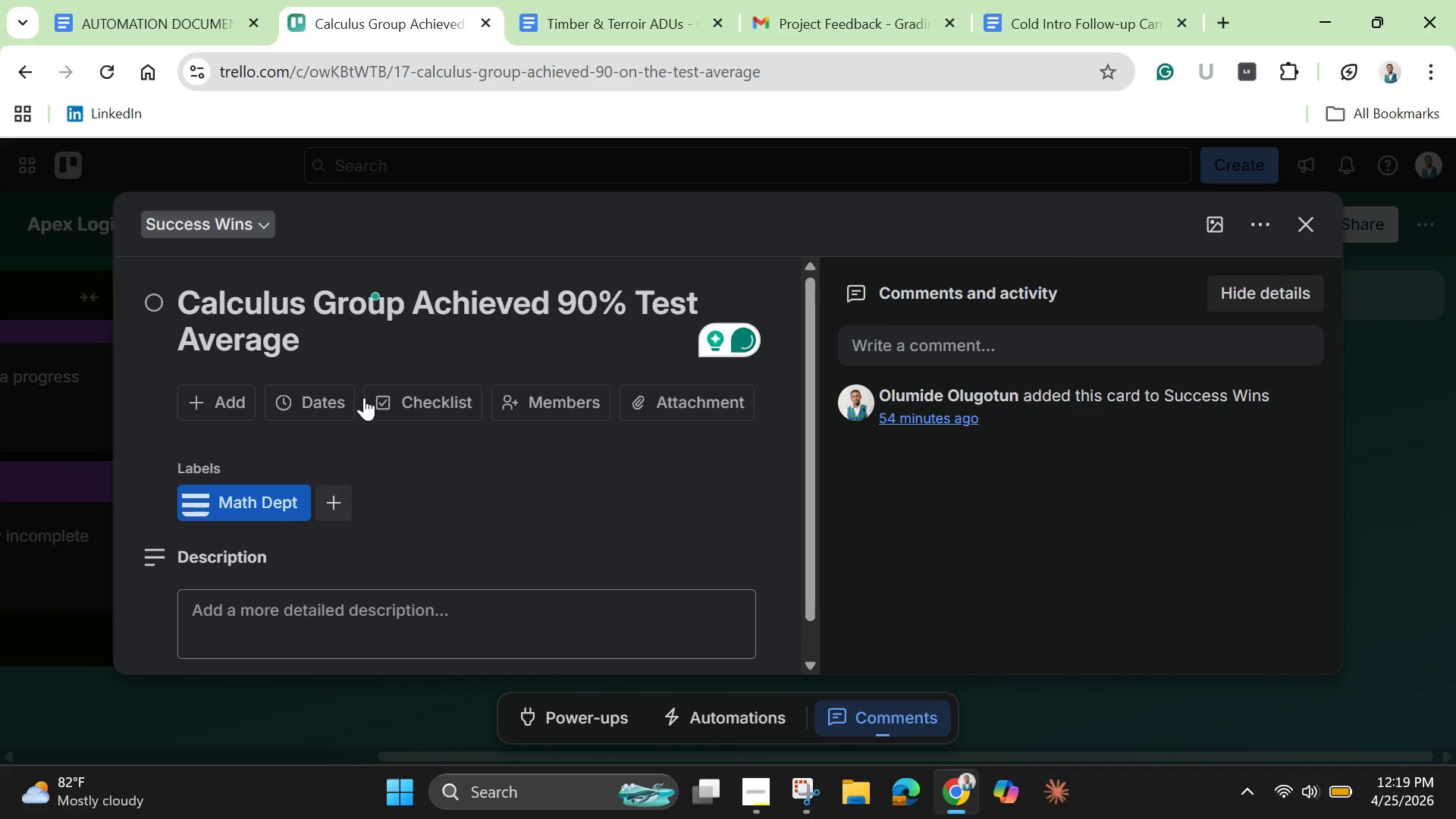 
left_click([290, 626])
 